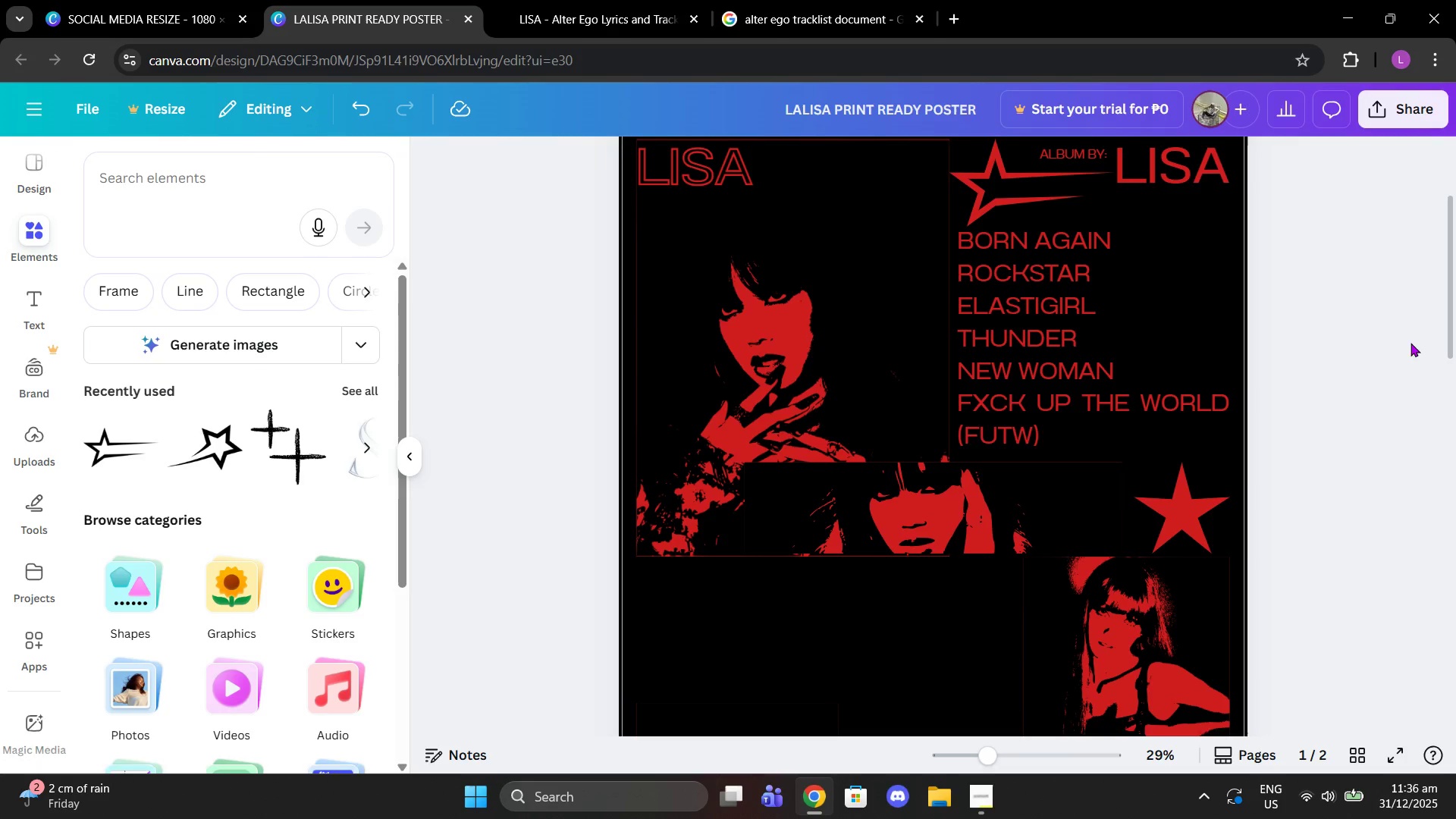 
left_click([1410, 346])
 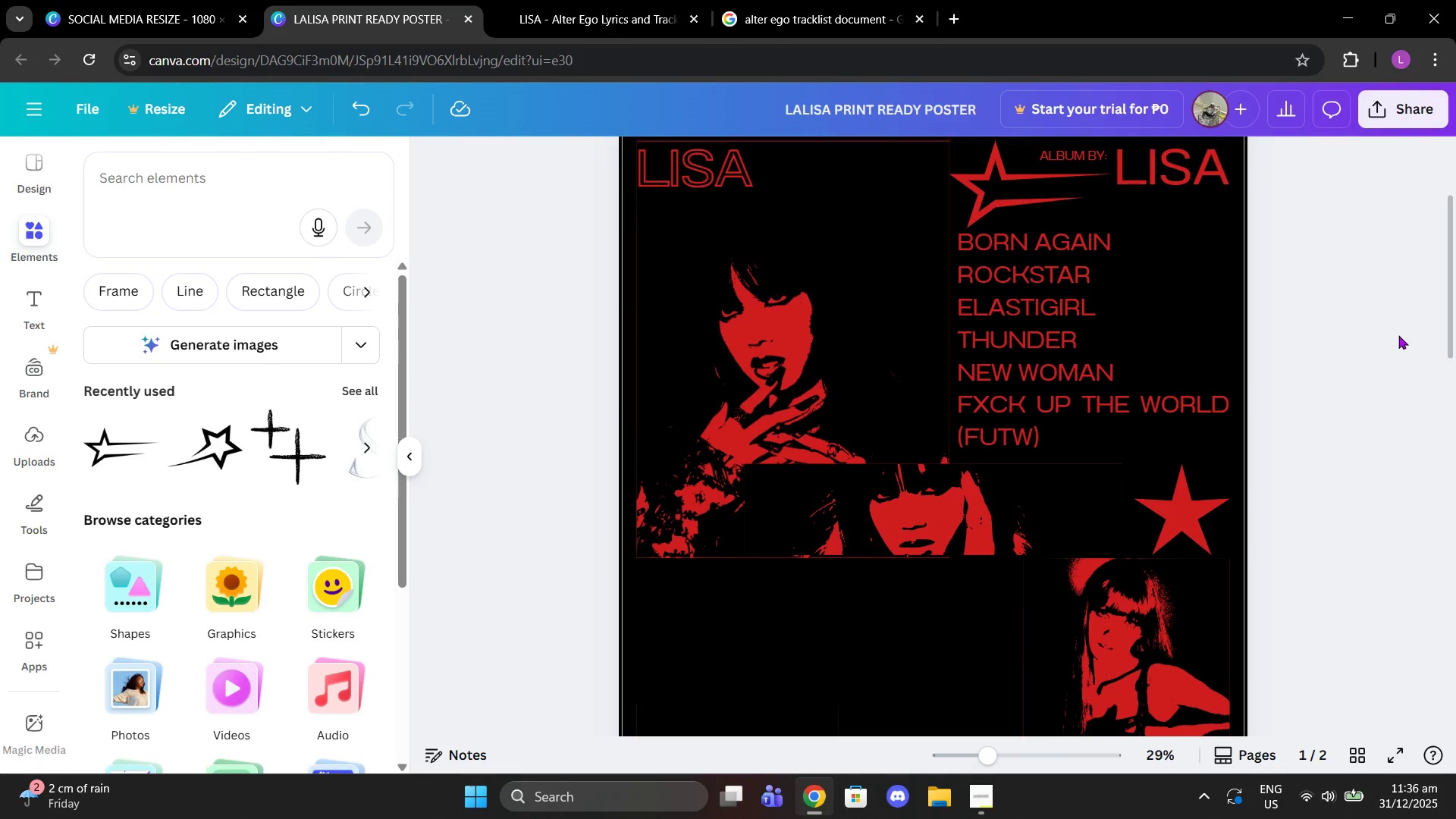 
scroll: coordinate [1398, 335], scroll_direction: up, amount: 2.0
 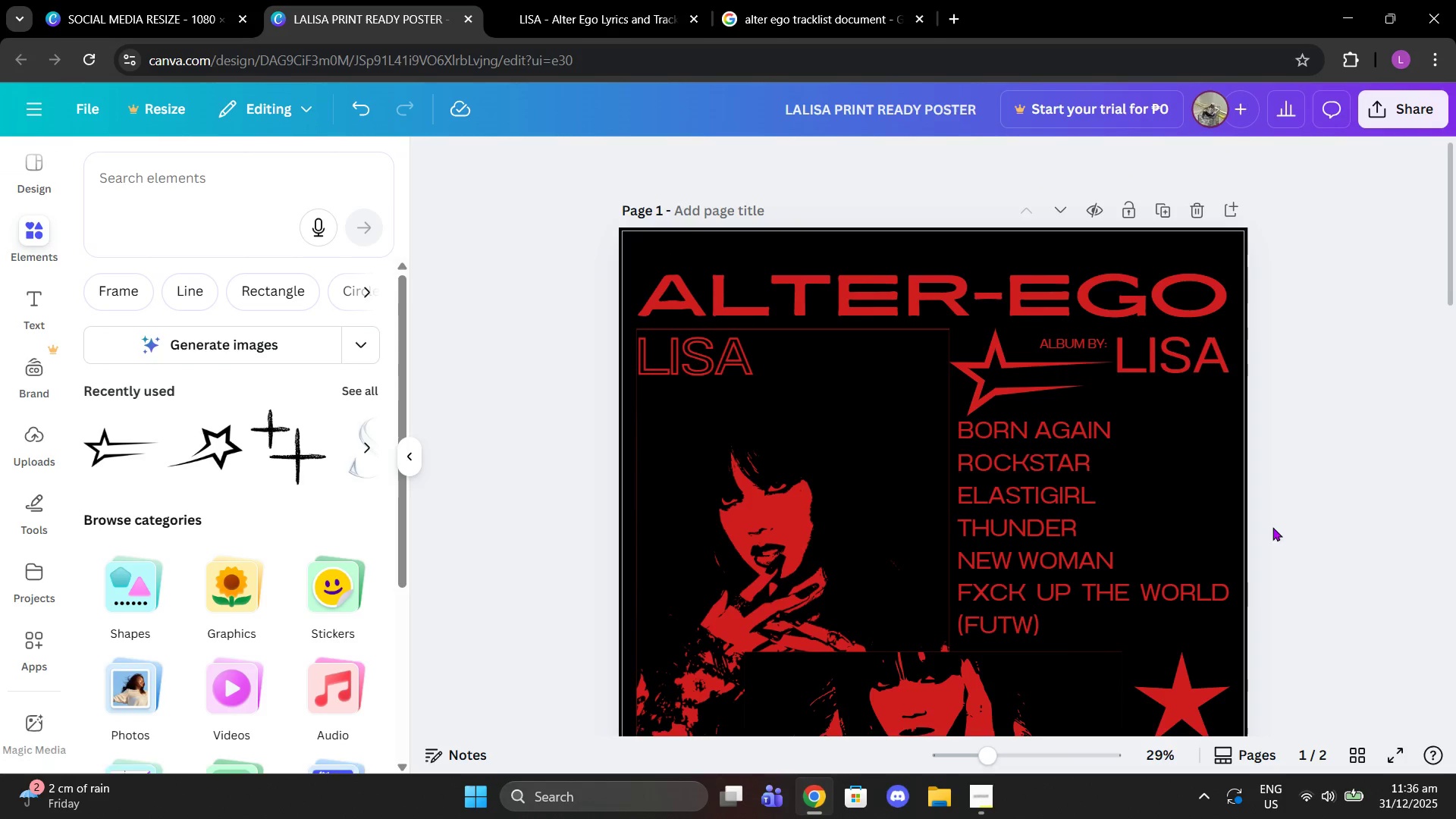 
mouse_move([1070, 515])
 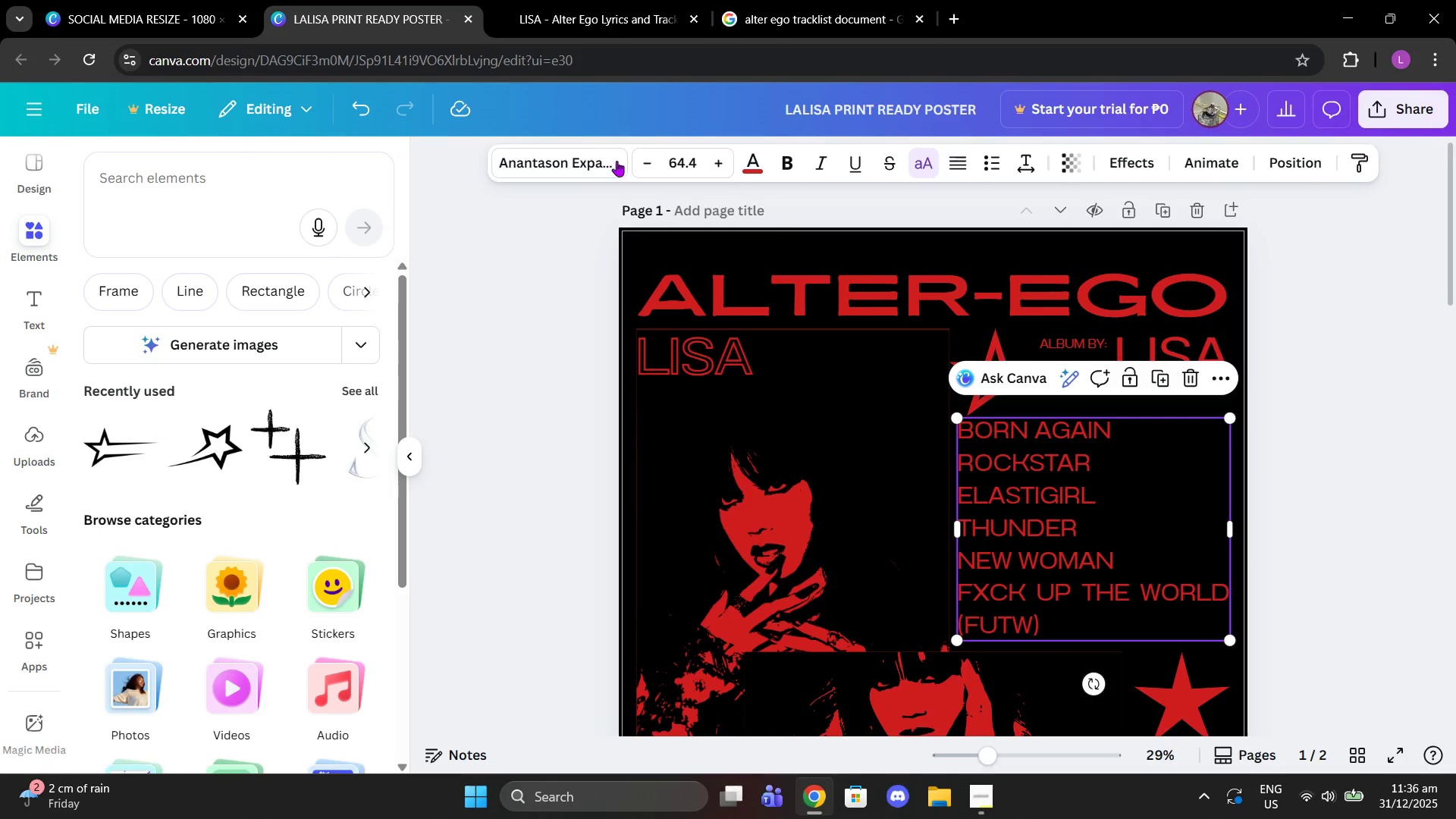 
double_click([639, 164])
 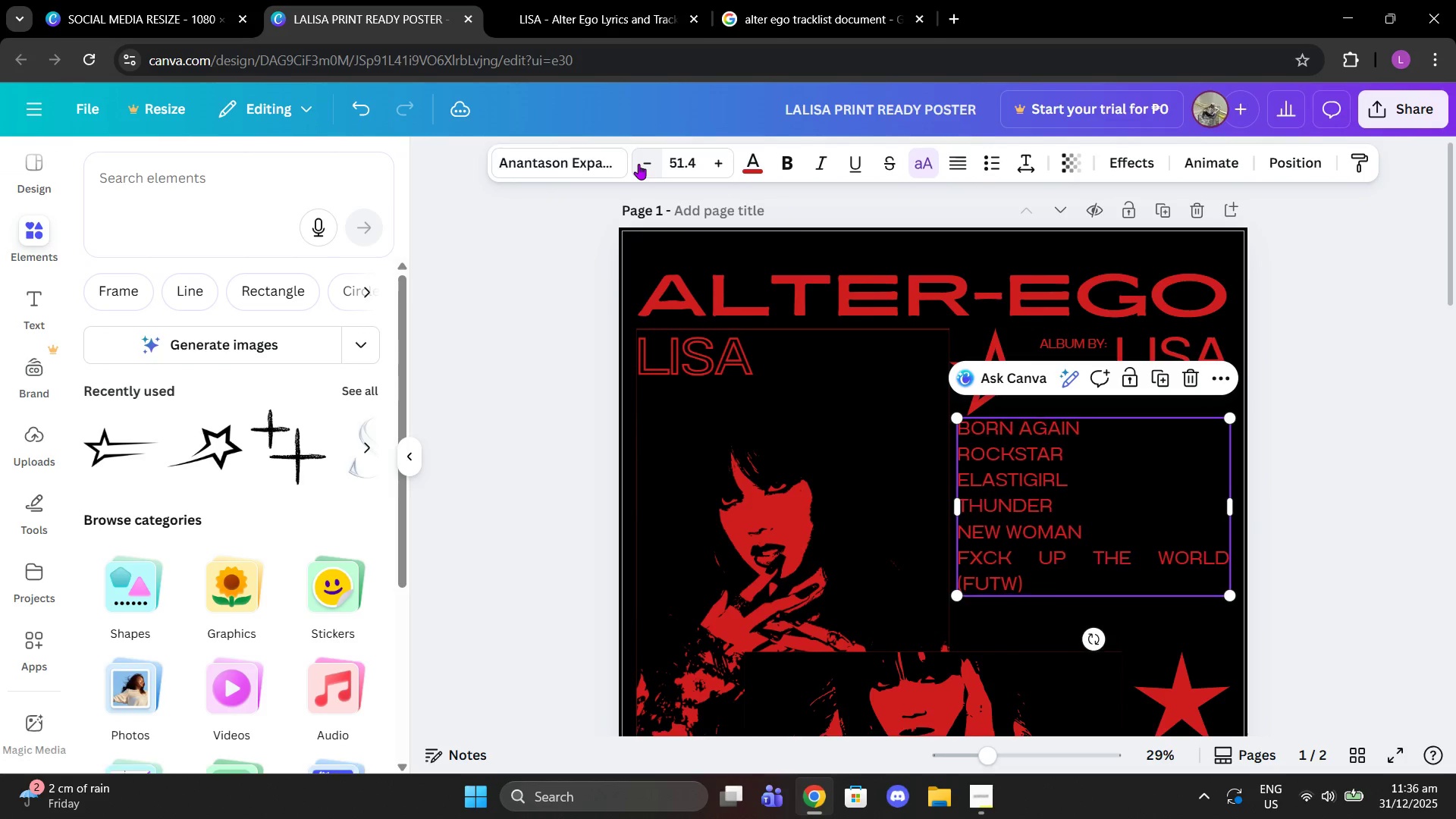 
triple_click([639, 164])
 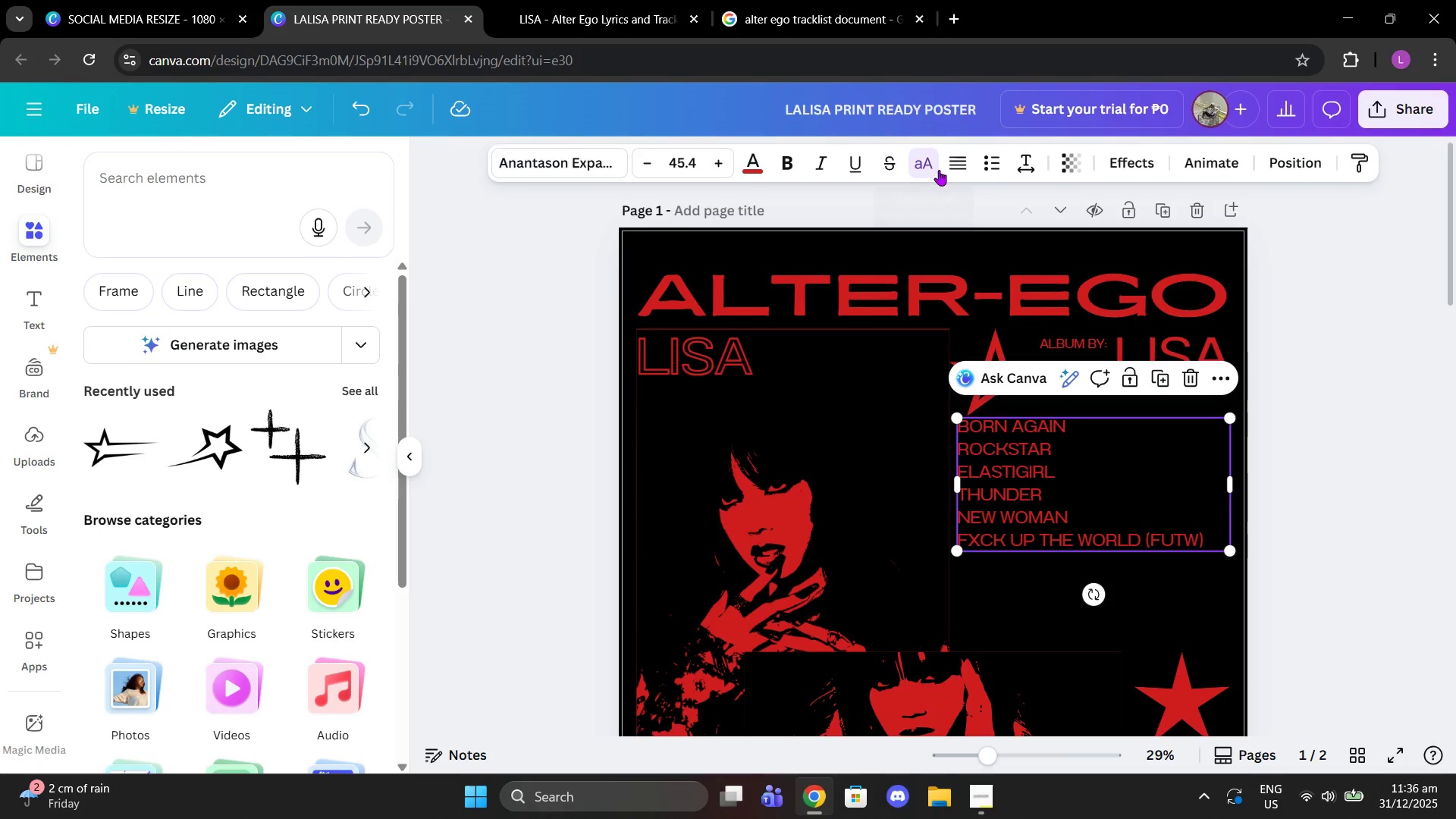 
left_click([961, 173])
 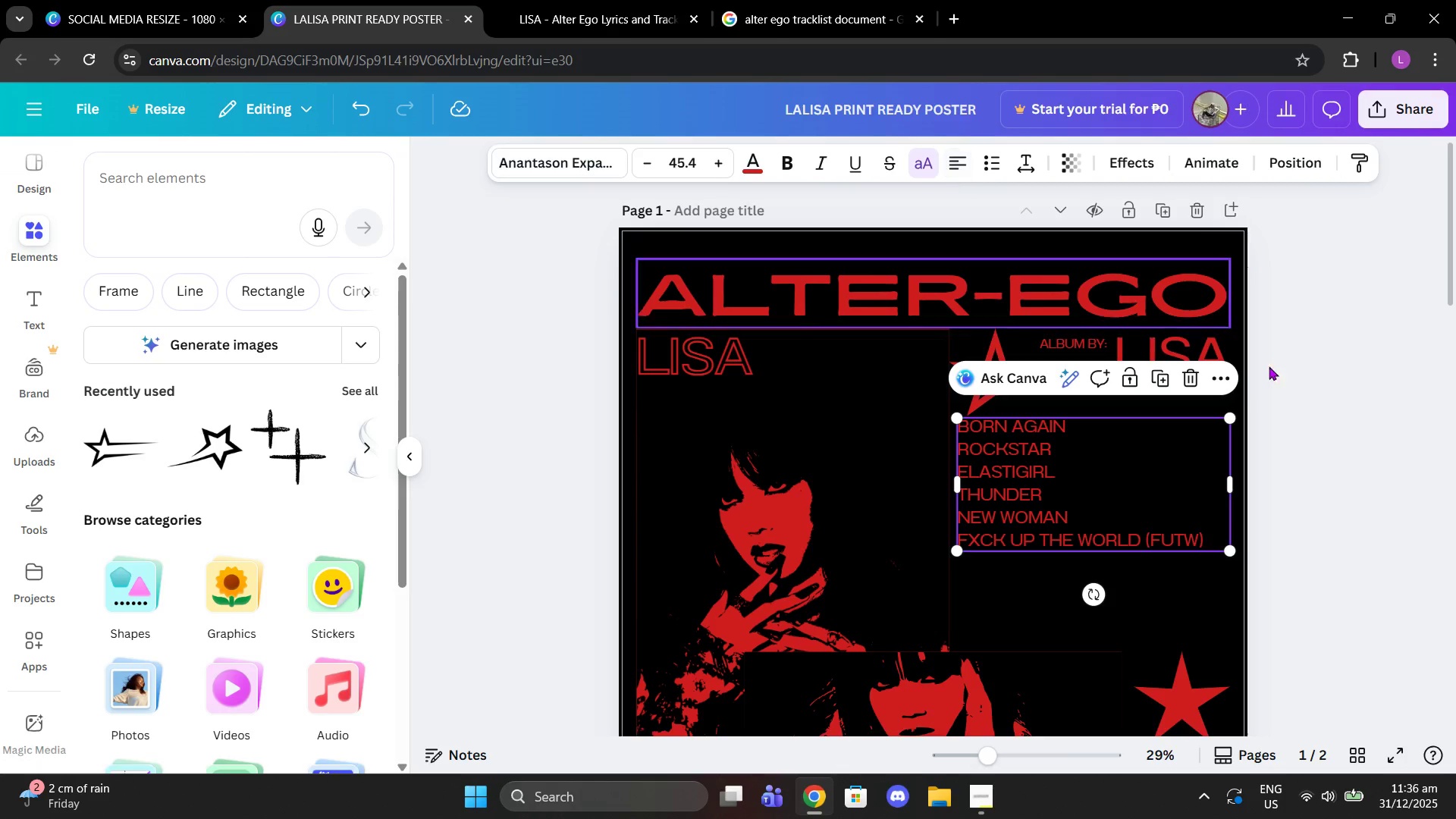 
left_click_drag(start_coordinate=[1303, 378], to_coordinate=[1312, 382])
 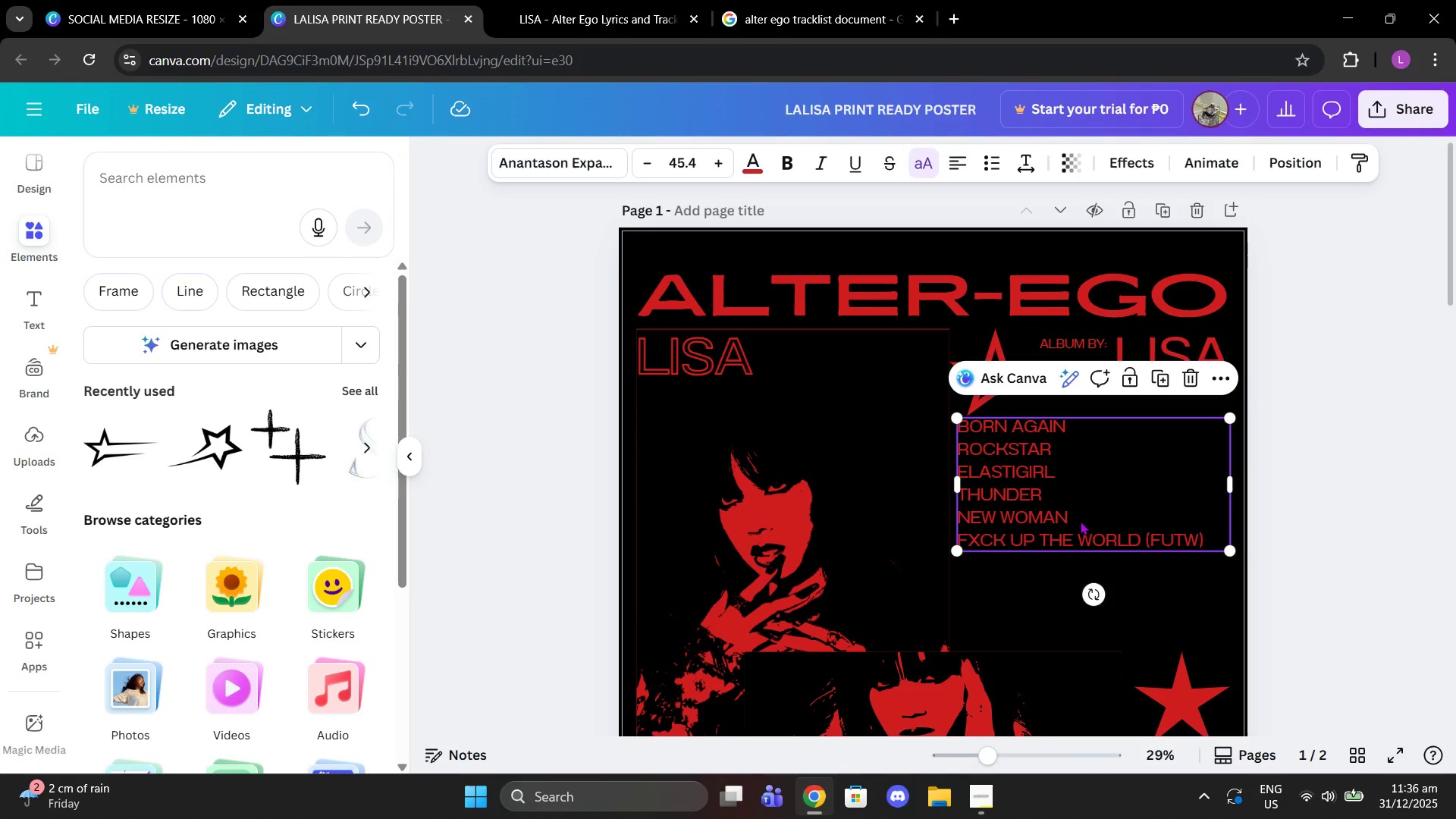 
double_click([1080, 521])
 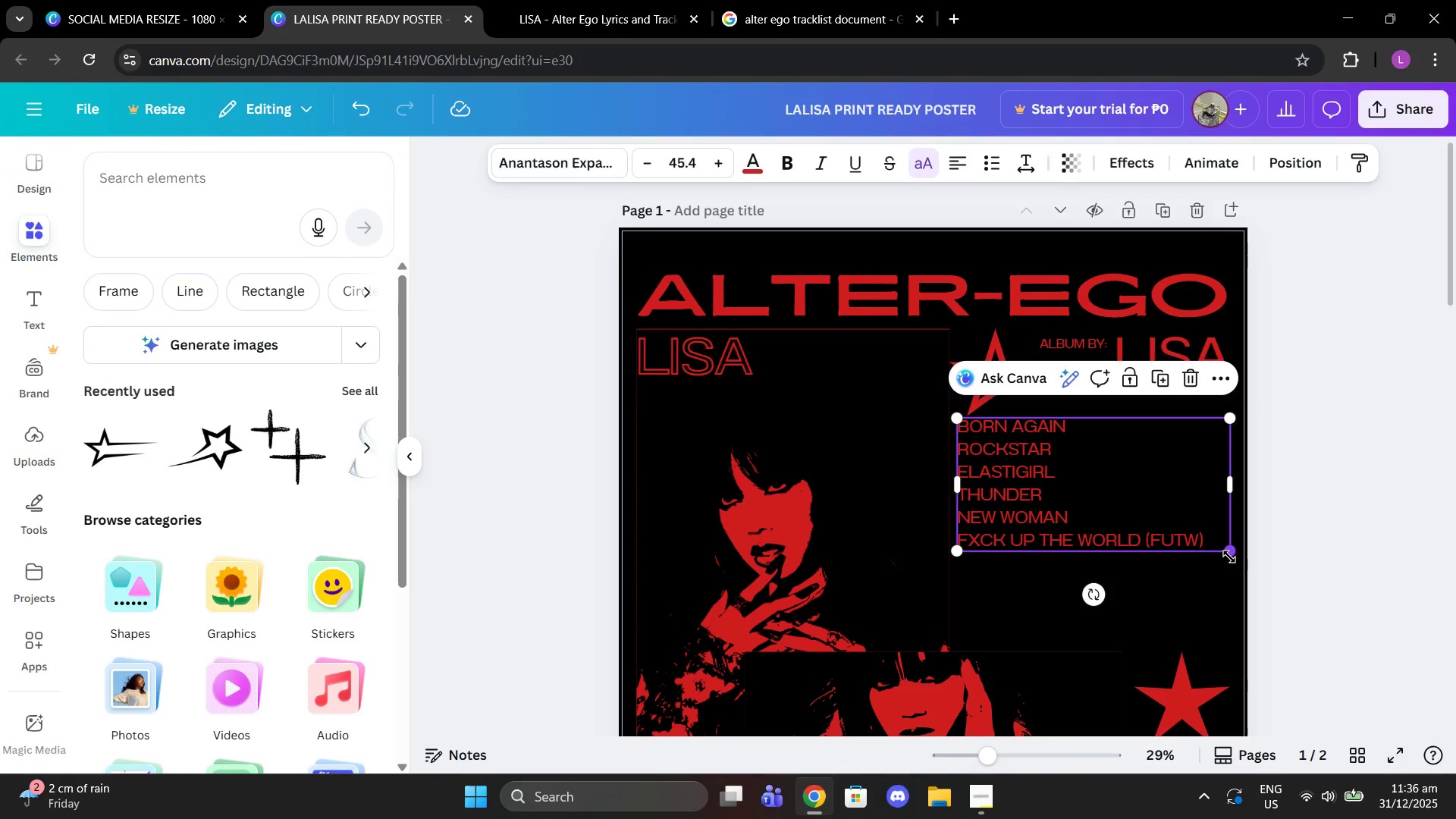 
left_click_drag(start_coordinate=[1229, 557], to_coordinate=[1233, 559])
 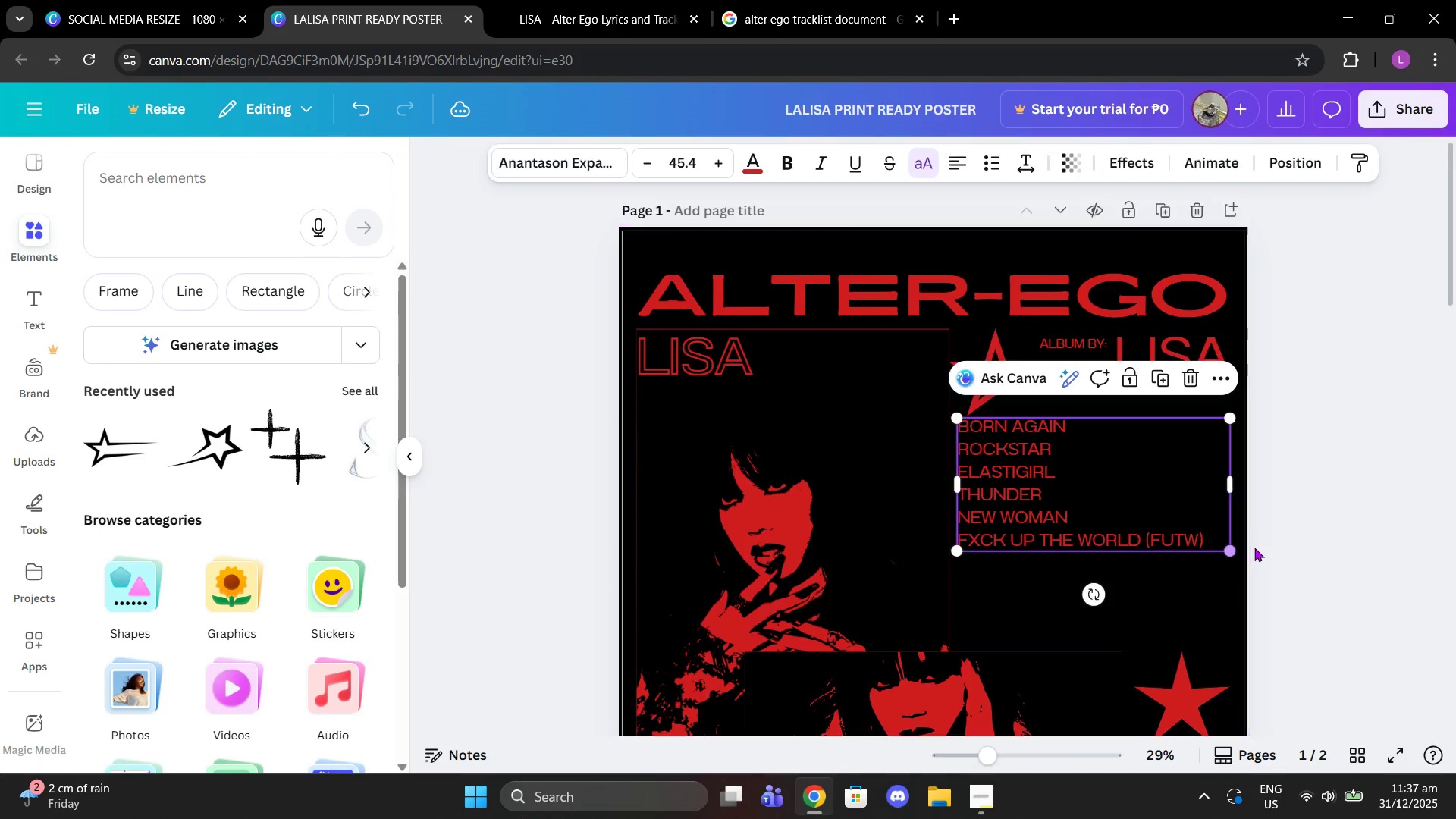 
left_click([1352, 417])
 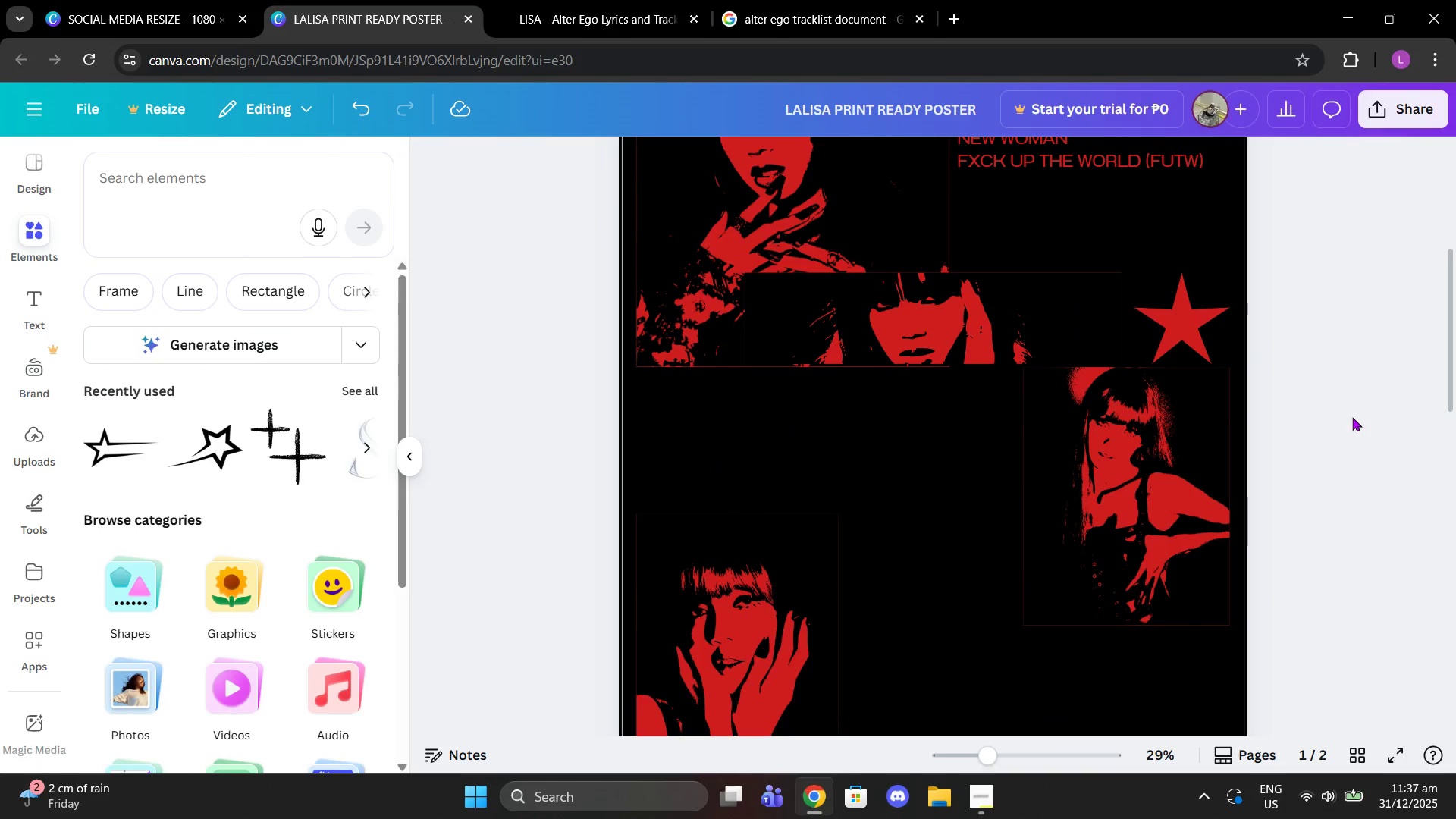 
scroll: coordinate [1254, 548], scroll_direction: down, amount: 4.0
 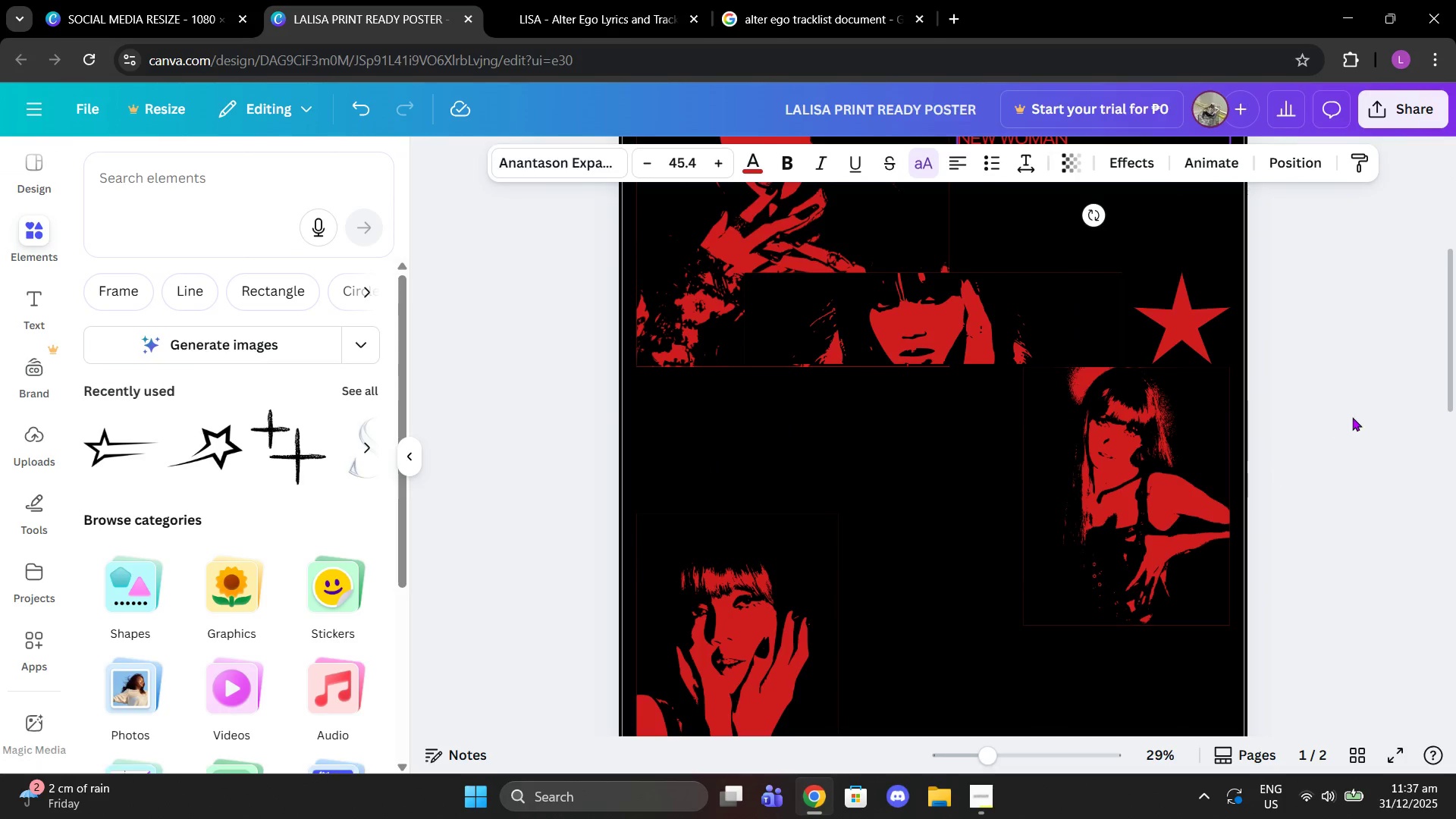 
scroll: coordinate [1352, 417], scroll_direction: up, amount: 3.0
 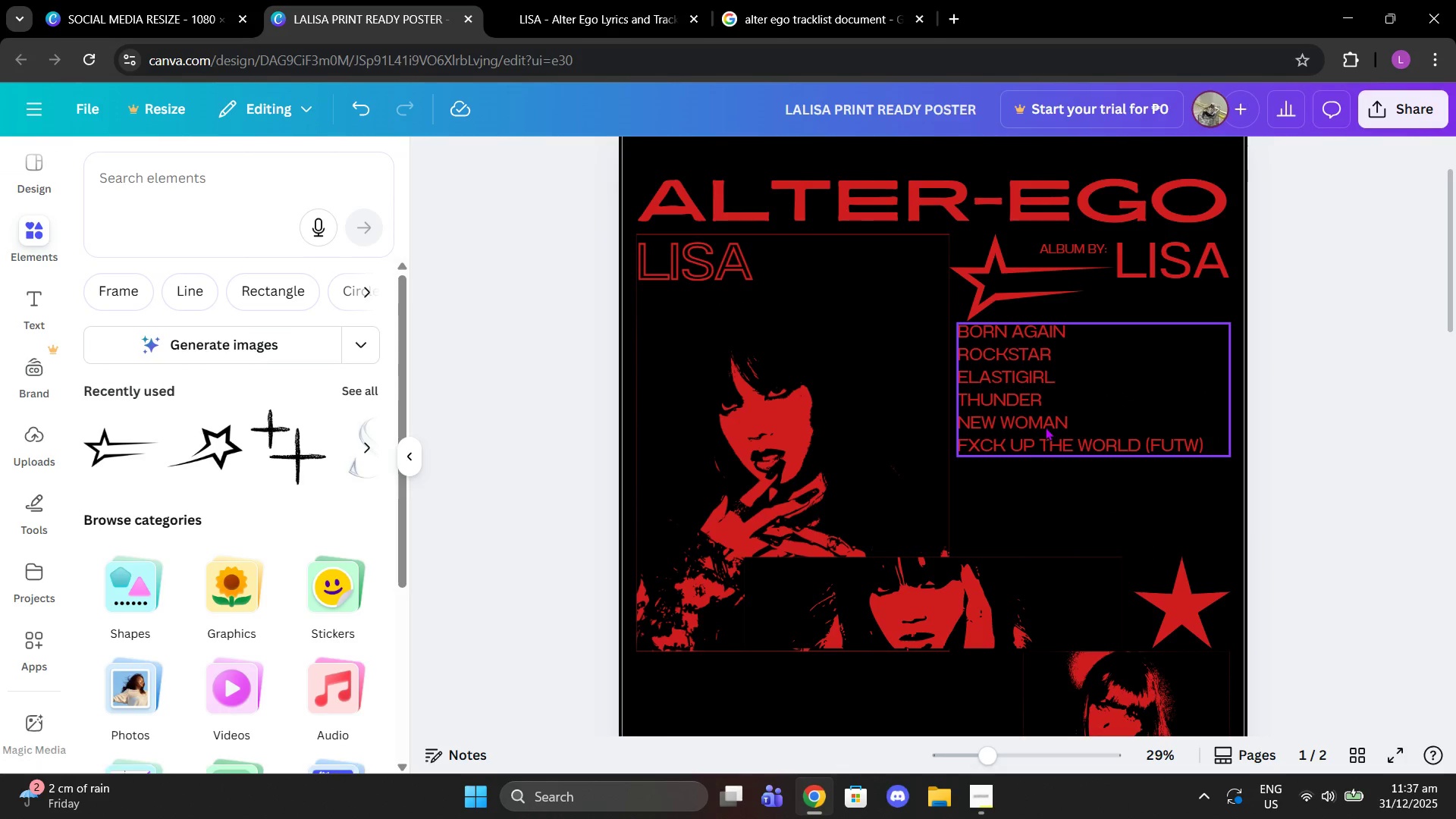 
left_click([1045, 427])
 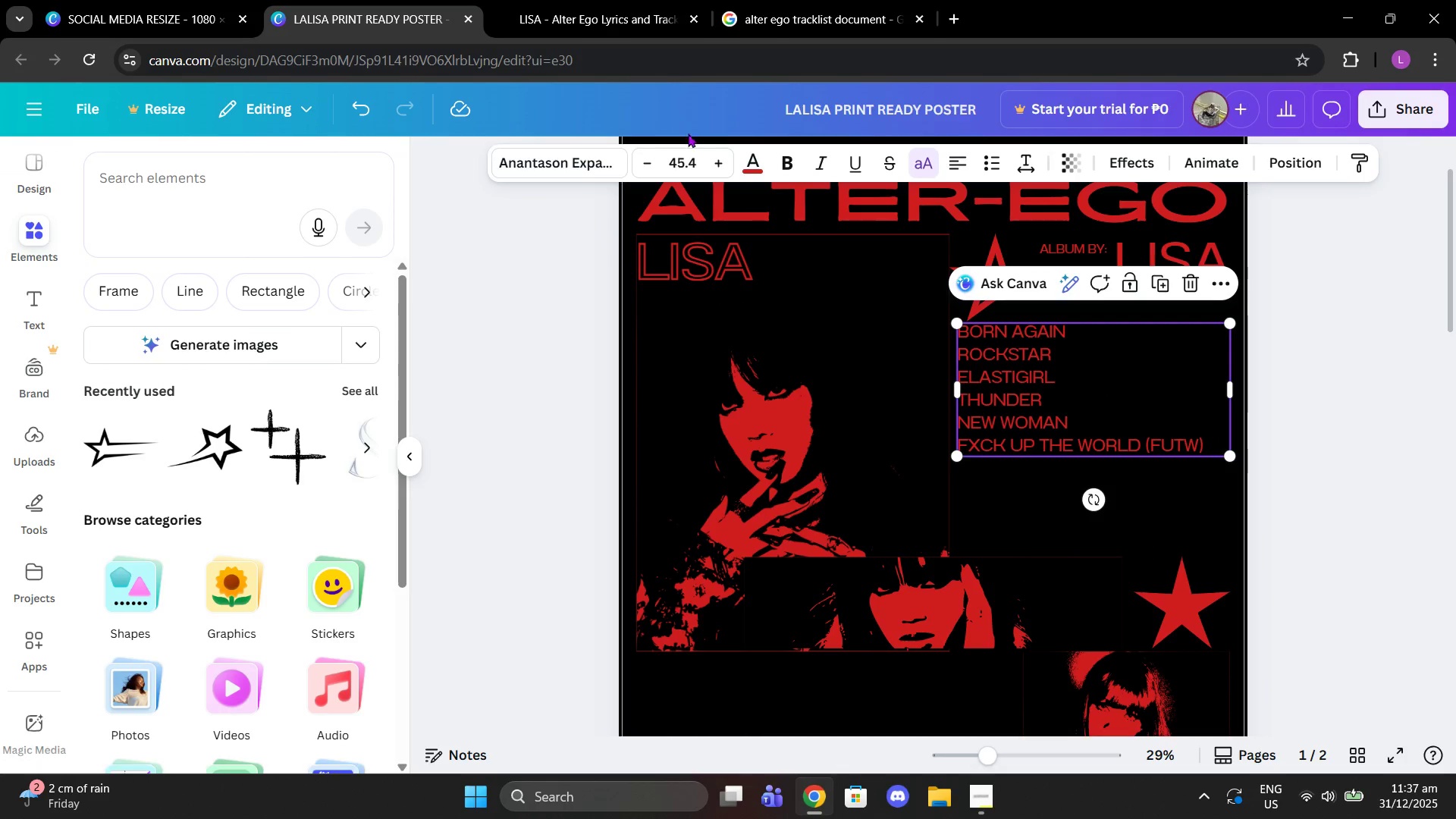 
left_click([678, 165])
 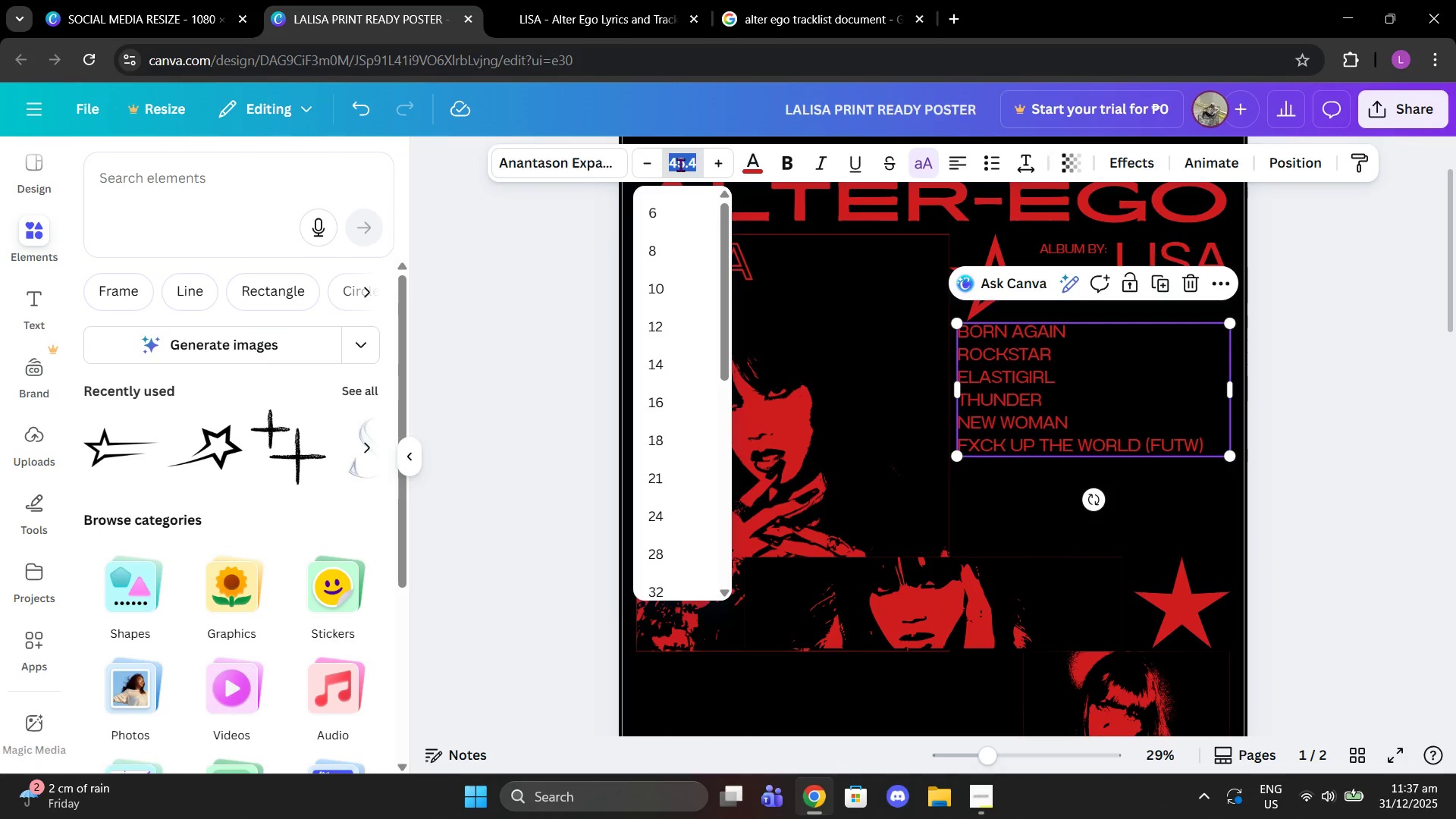 
type(50)
 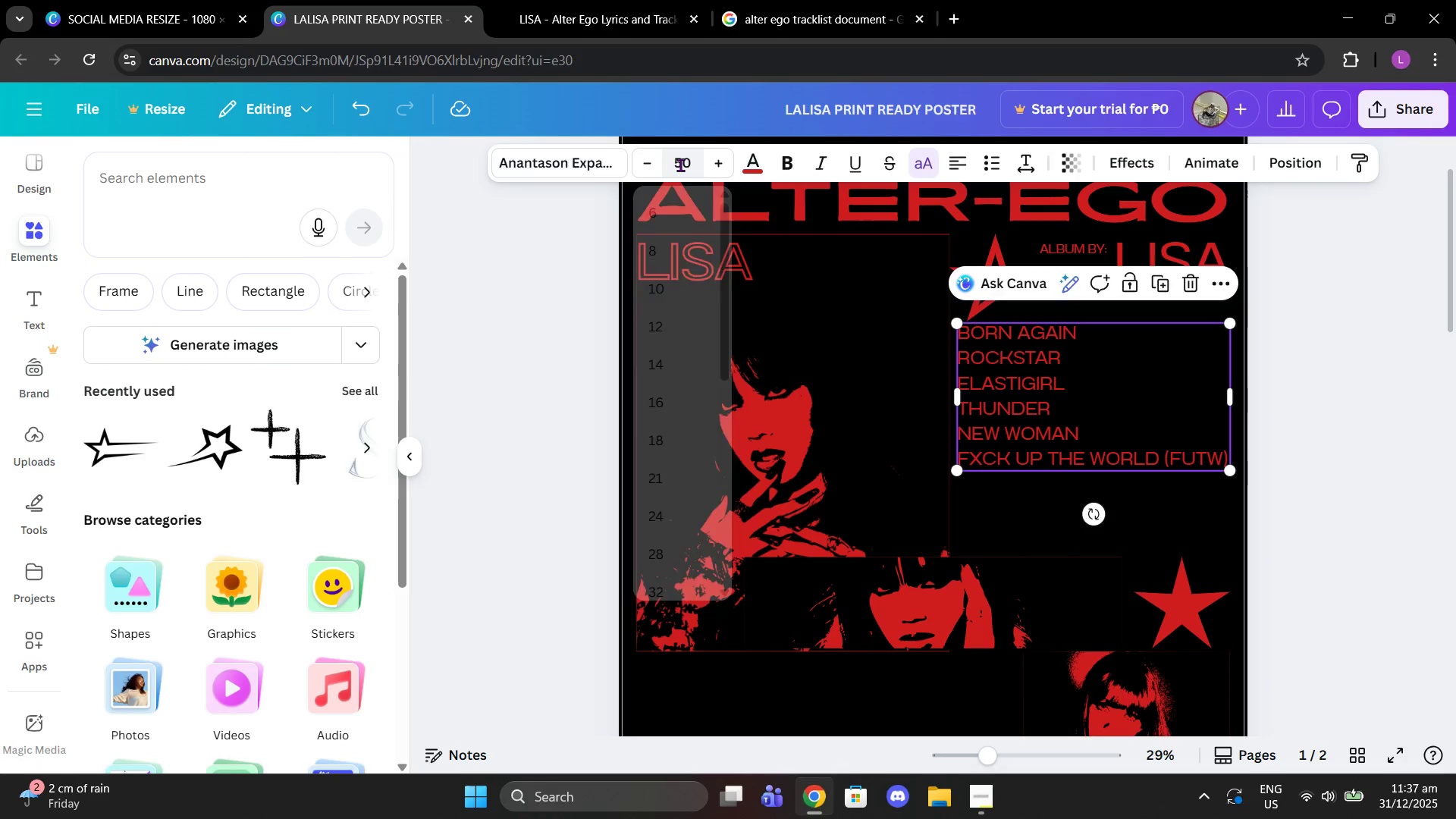 
key(Enter)
 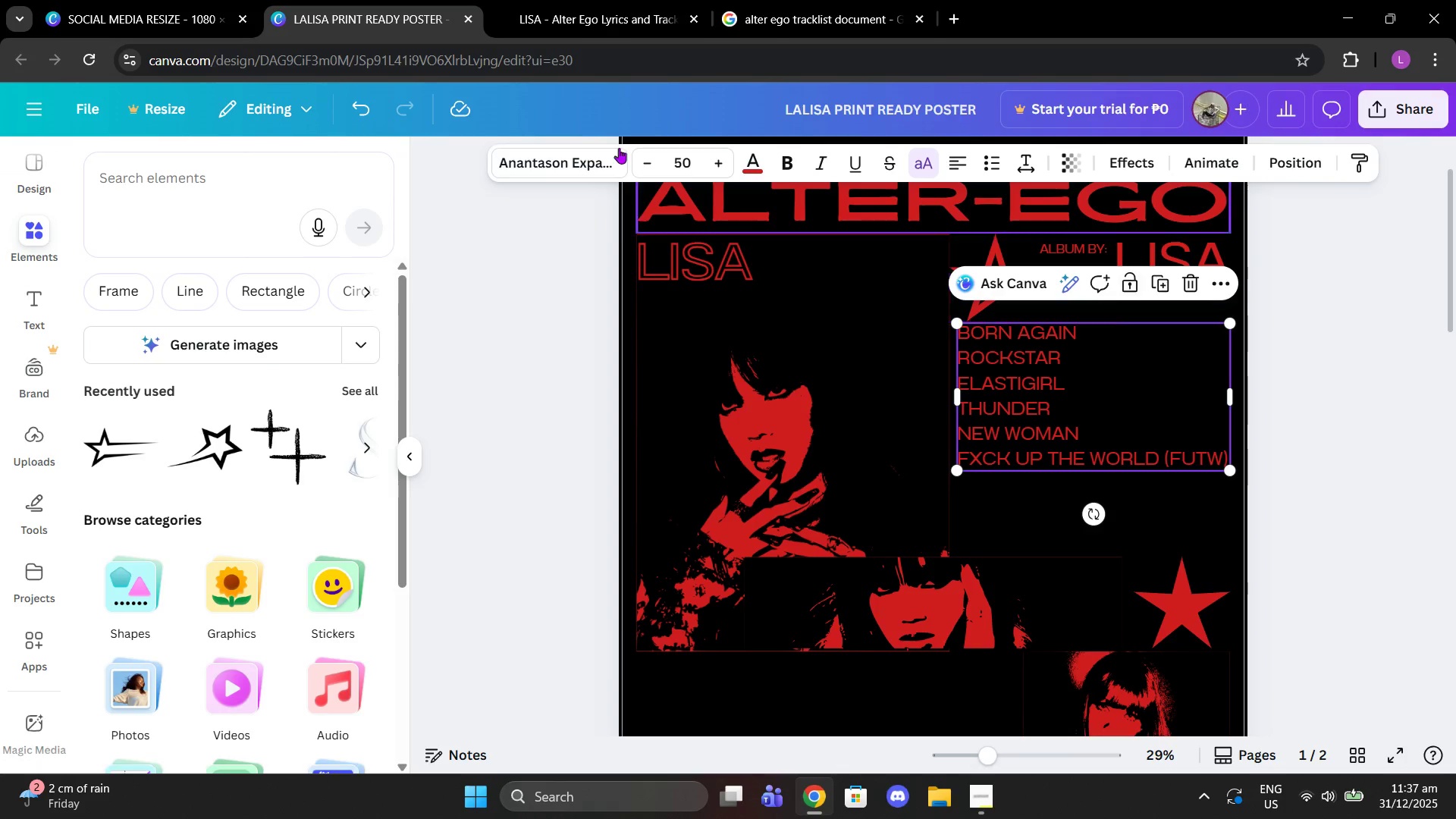 
left_click([713, 167])
 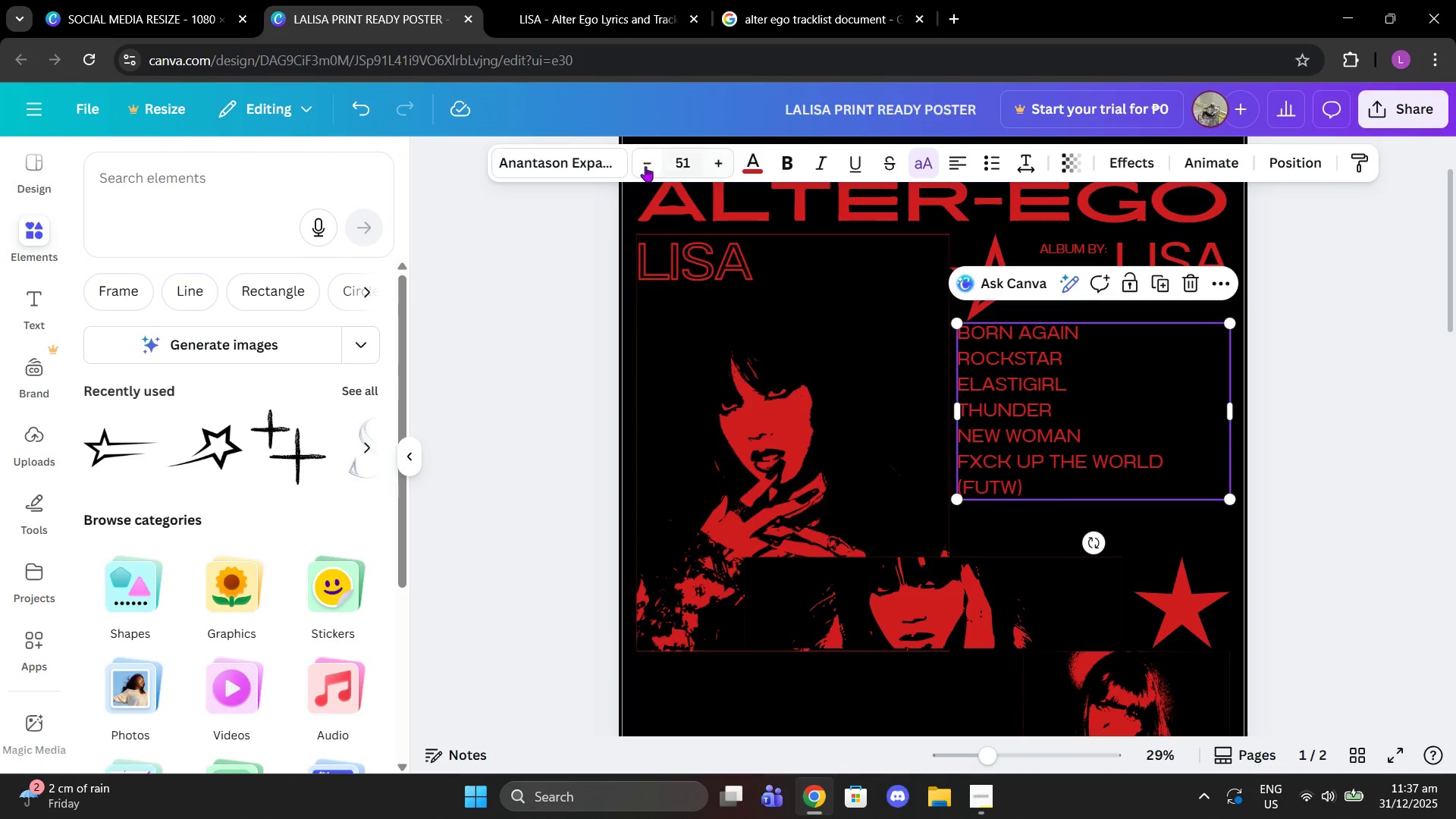 
left_click([638, 164])
 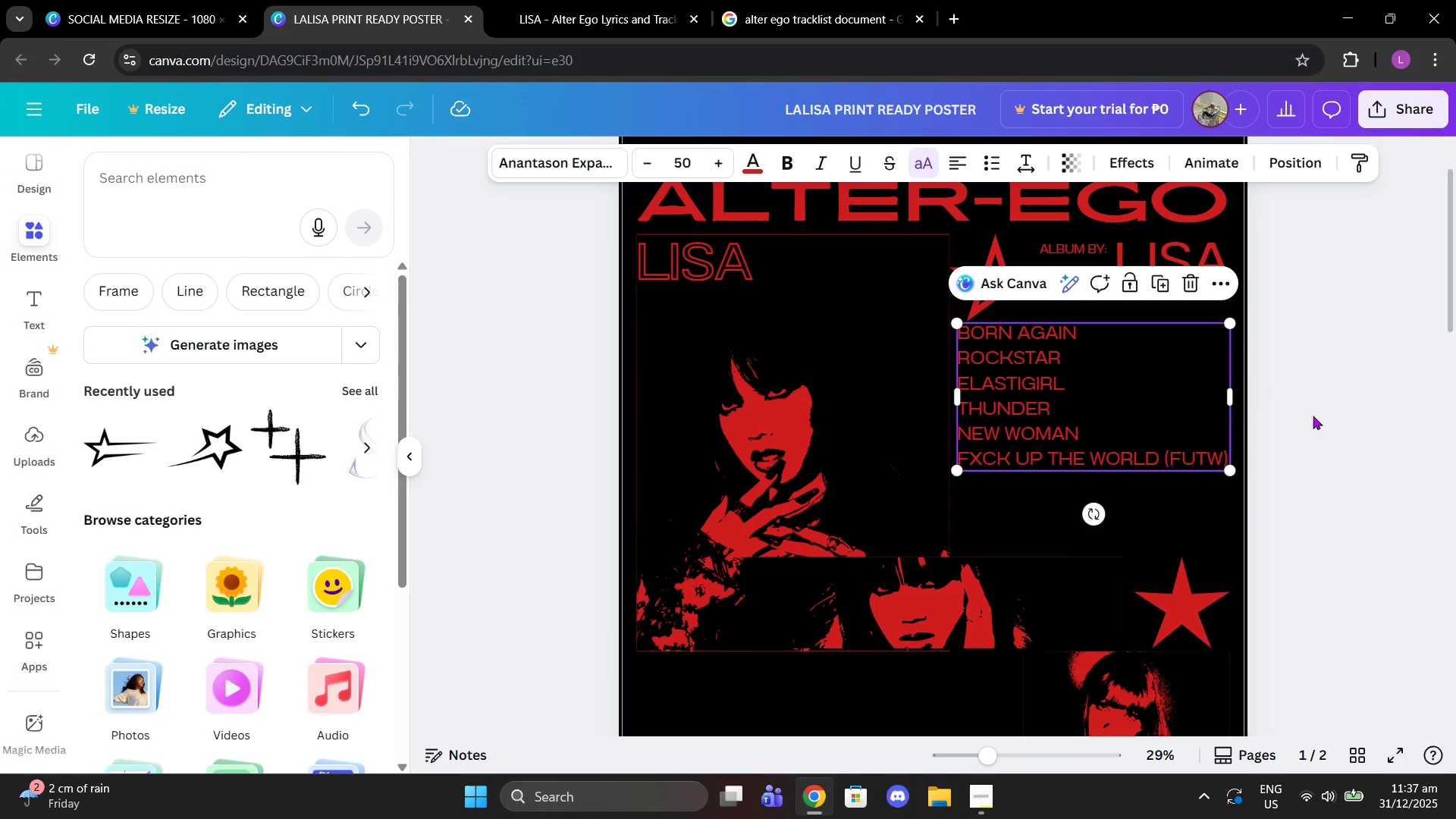 
left_click([1313, 416])
 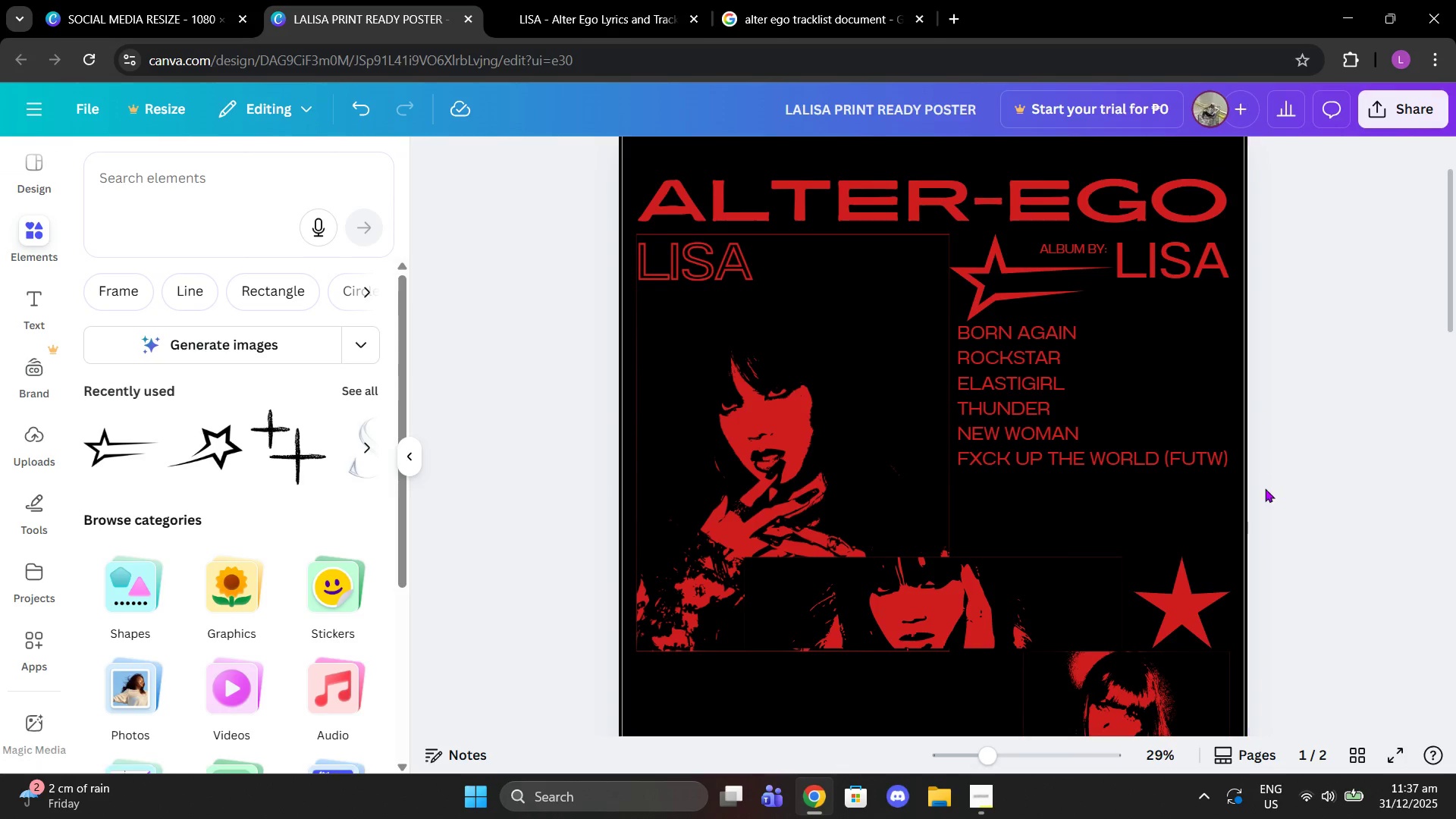 
scroll: coordinate [1238, 445], scroll_direction: down, amount: 9.0
 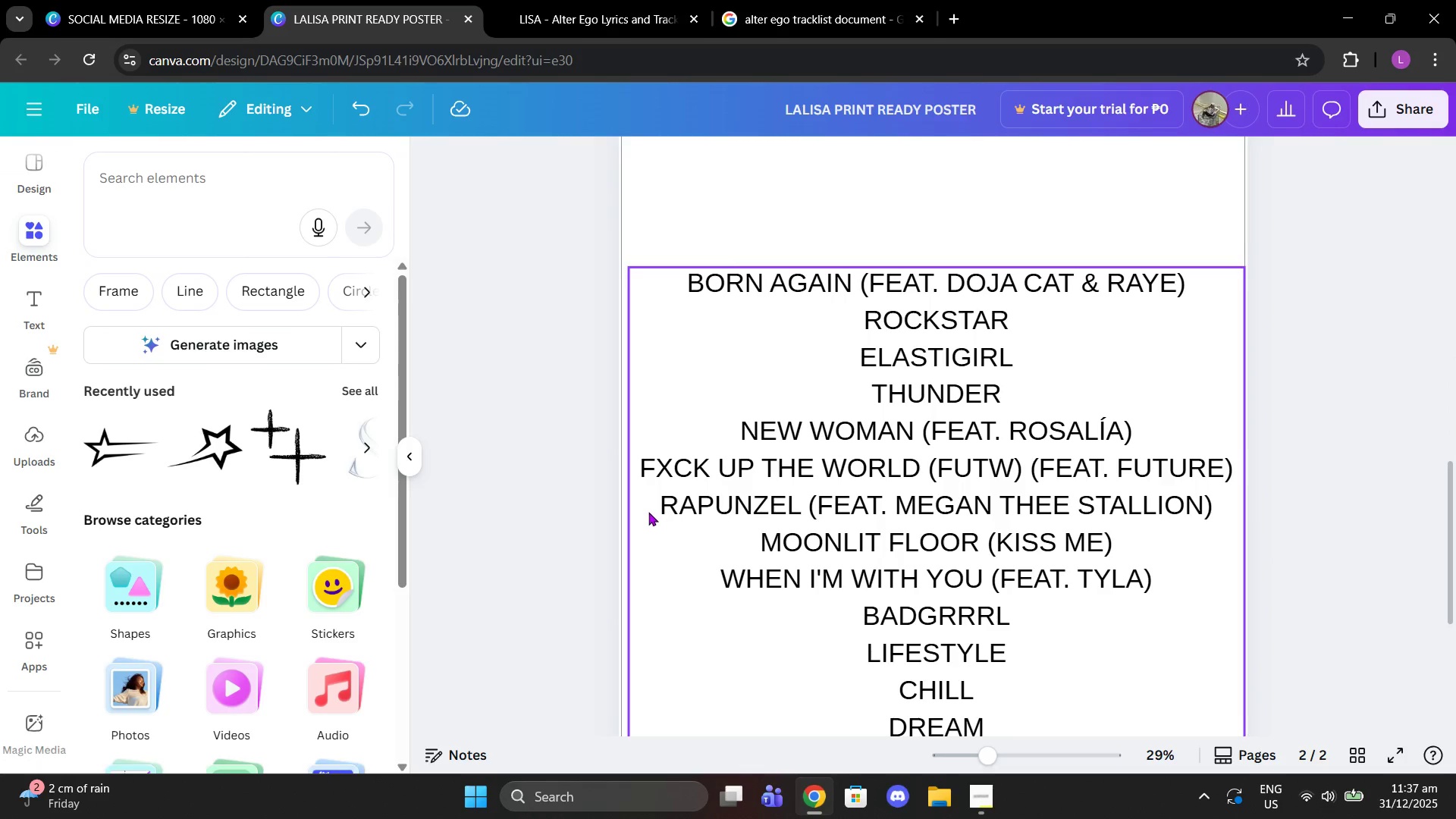 
left_click_drag(start_coordinate=[662, 499], to_coordinate=[729, 502])
 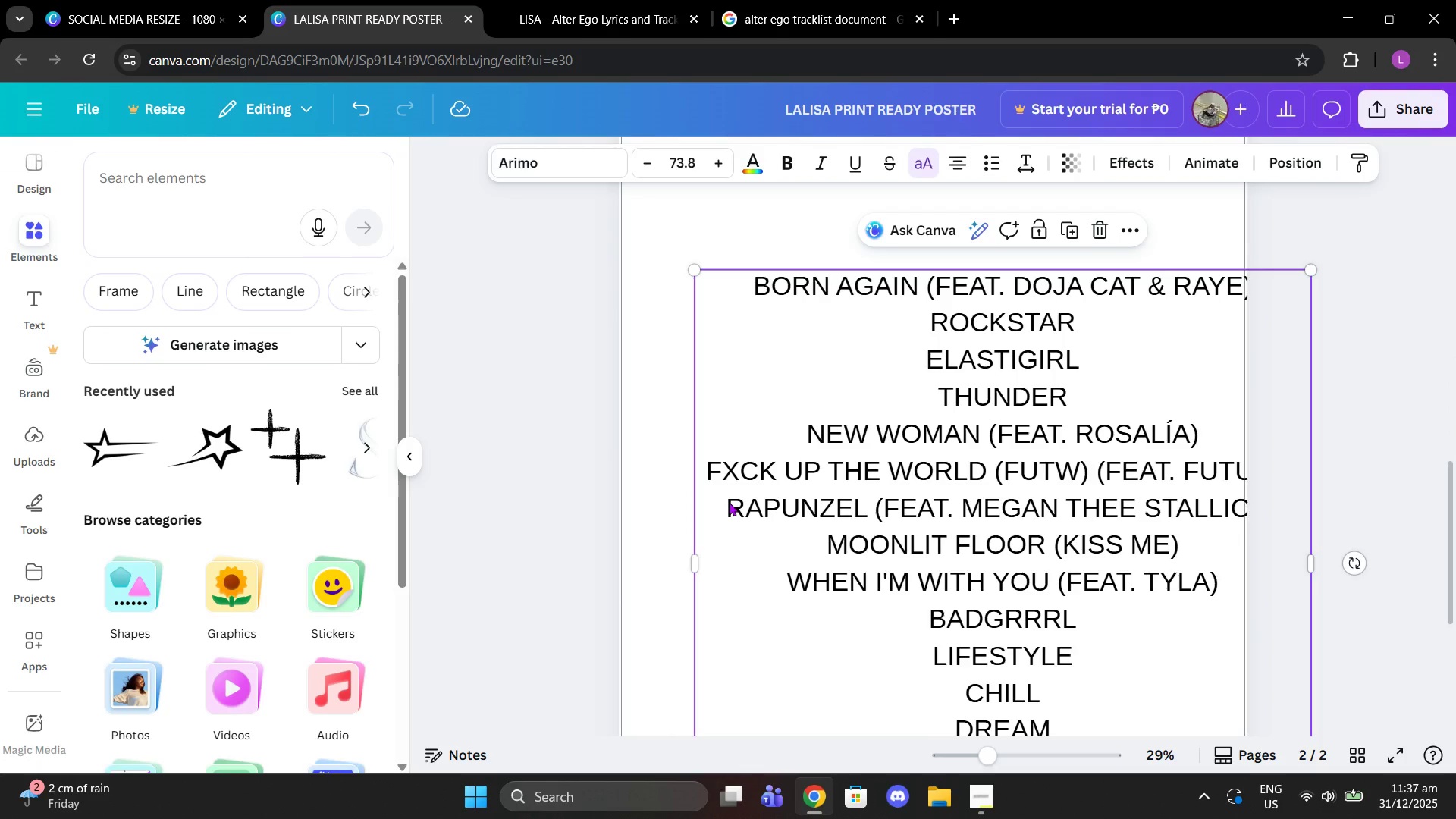 
key(Control+Z)
 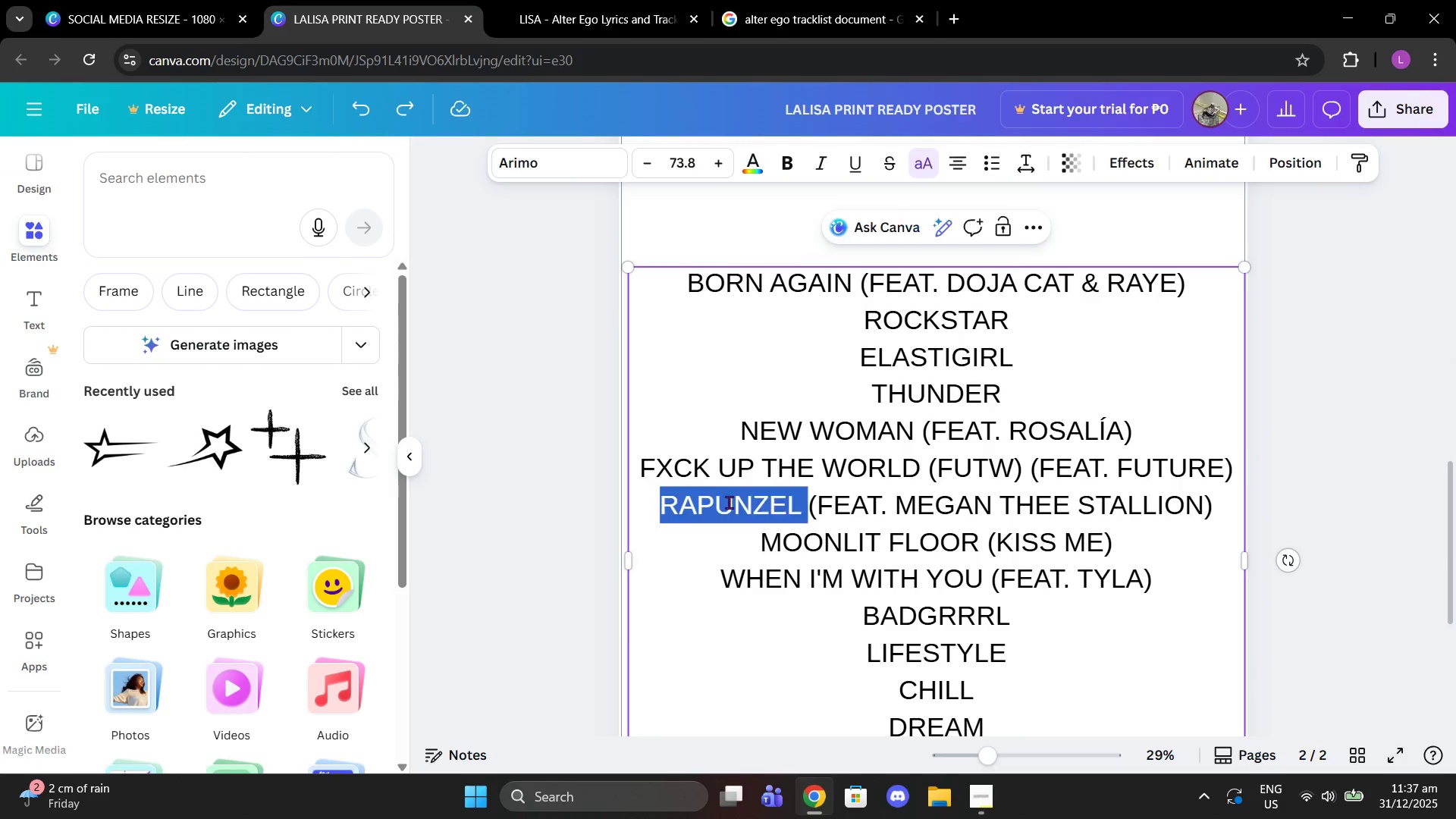 
double_click([729, 502])
 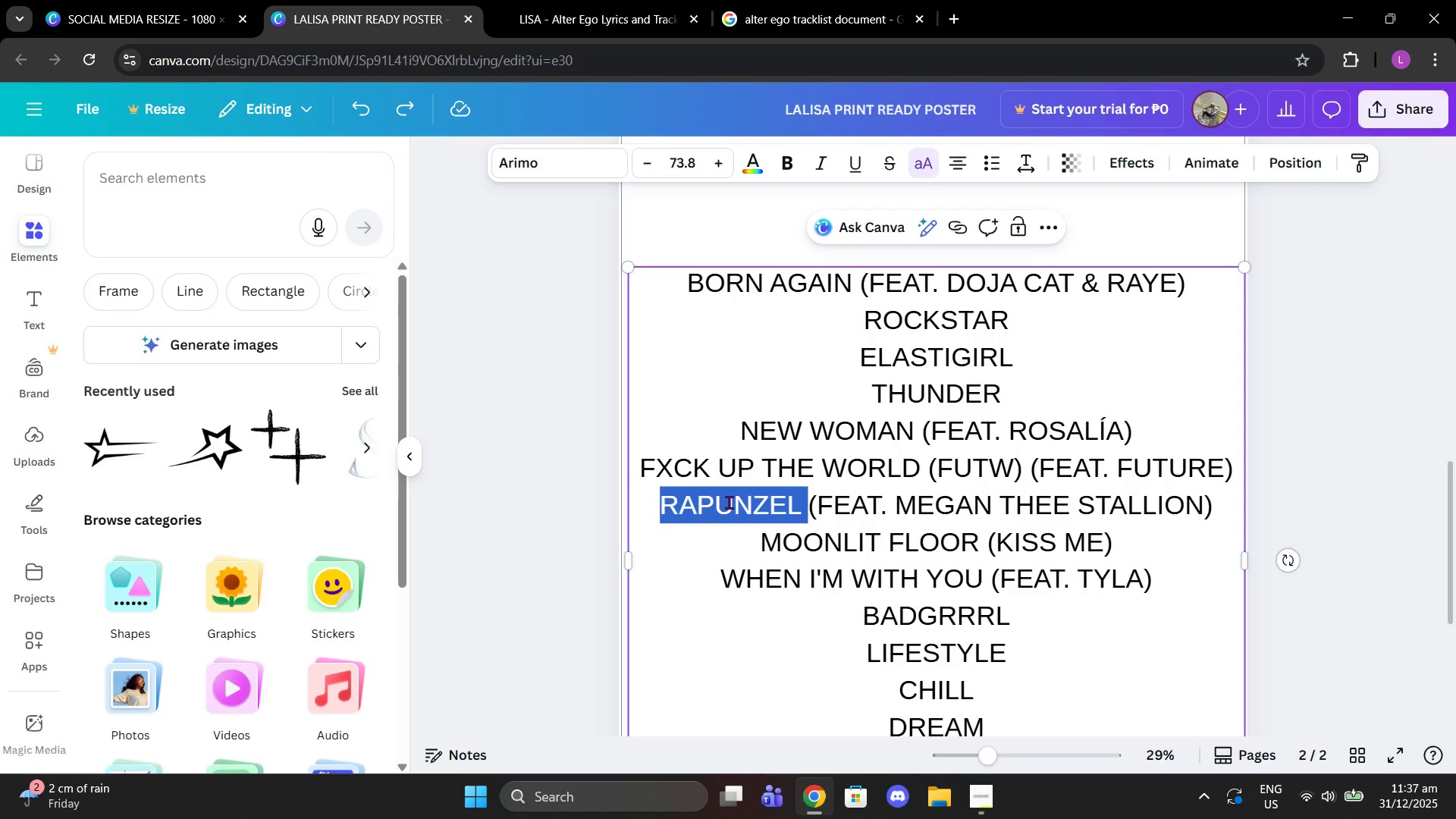 
key(Control+C)
 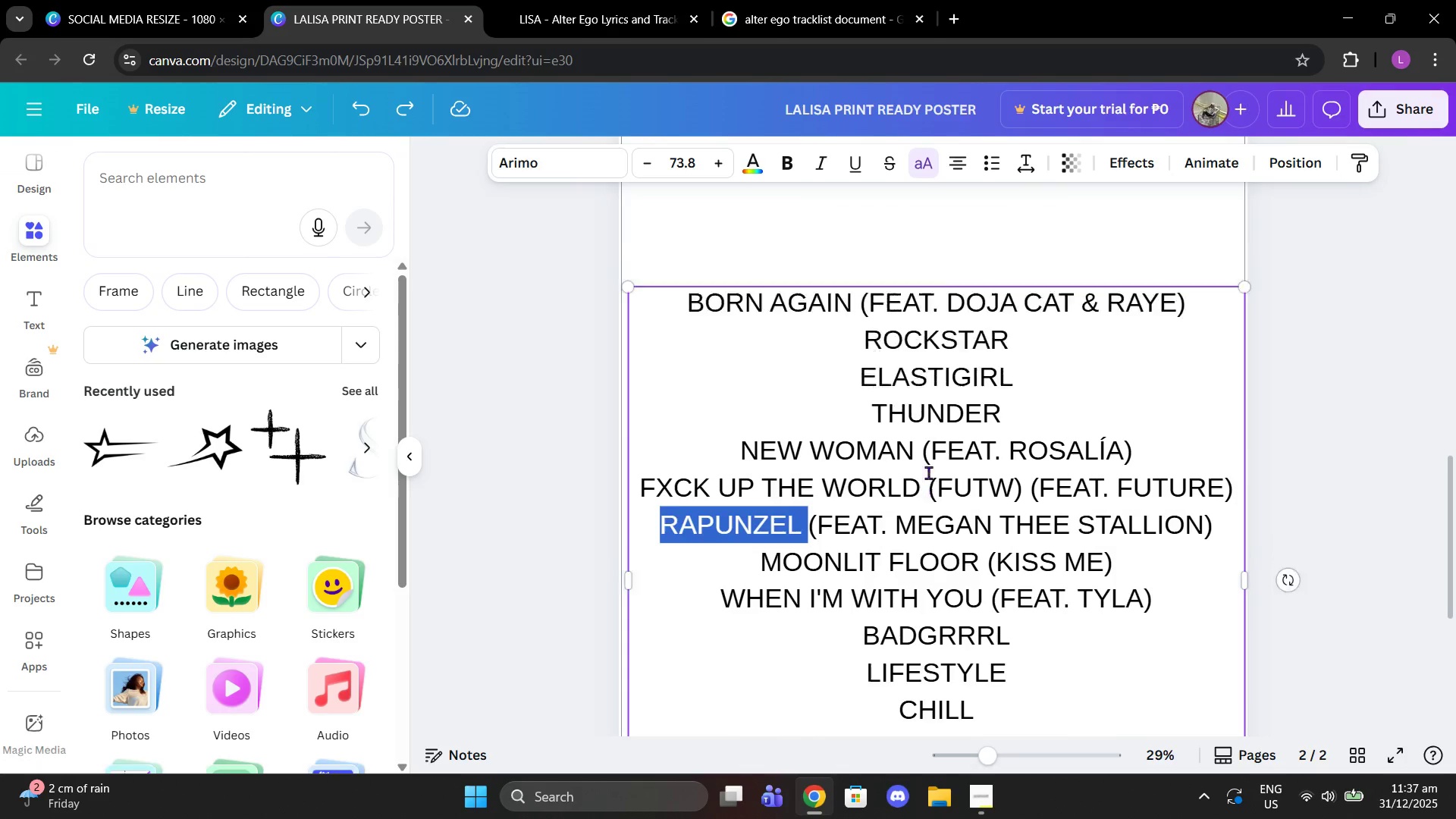 
scroll: coordinate [1235, 271], scroll_direction: up, amount: 9.0
 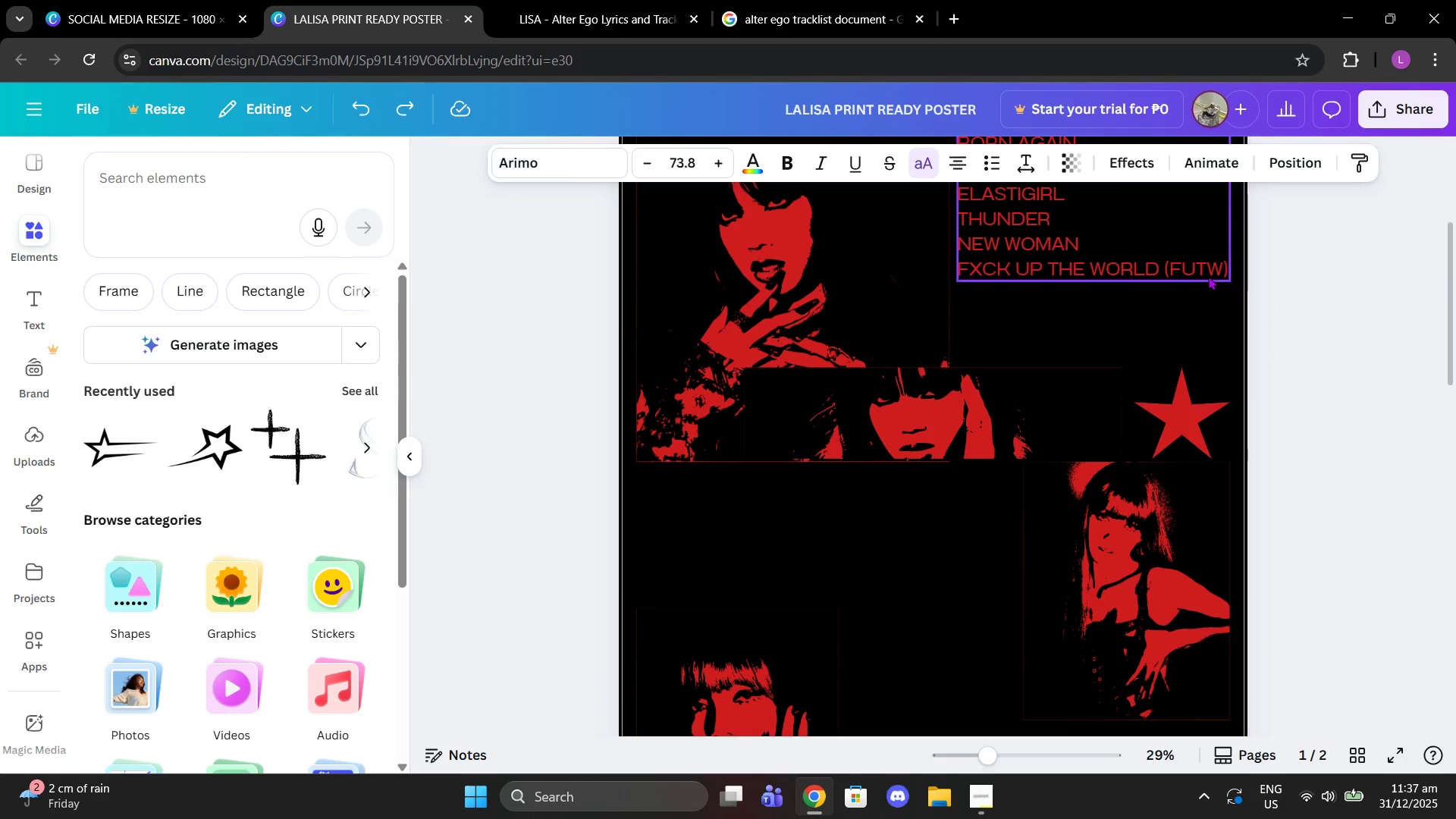 
left_click([1207, 275])
 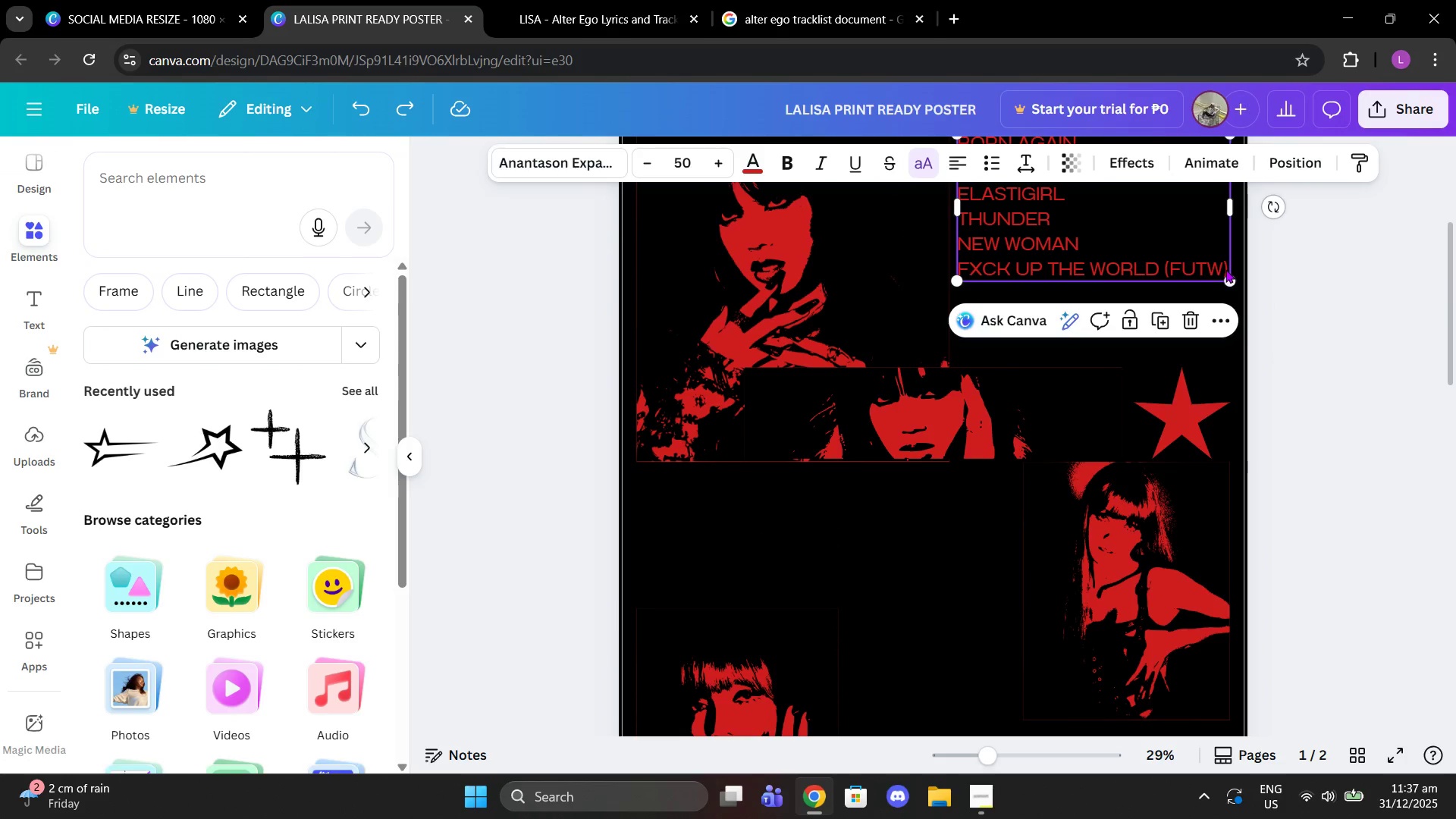 
left_click([1225, 269])
 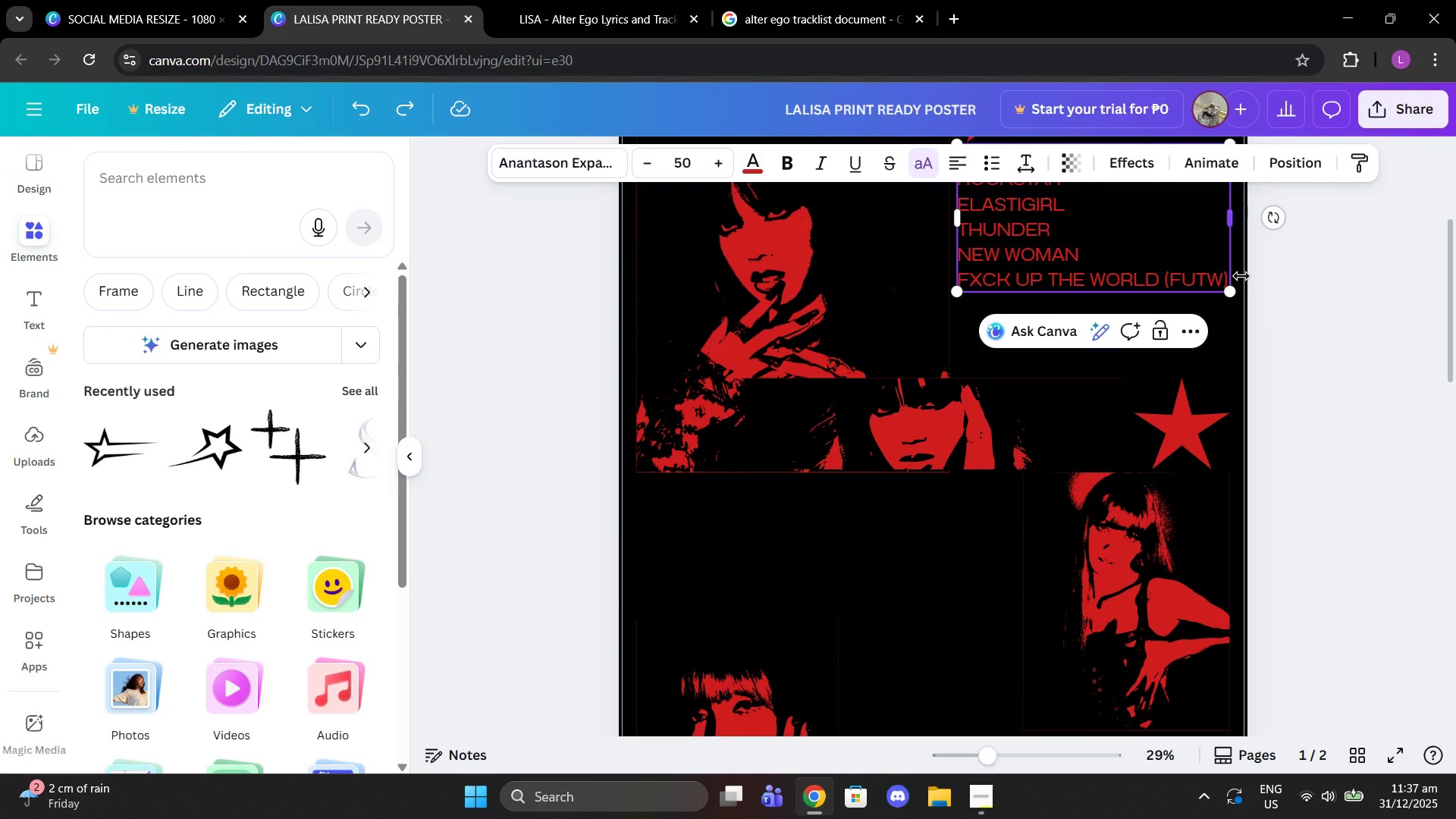 
key(Enter)
 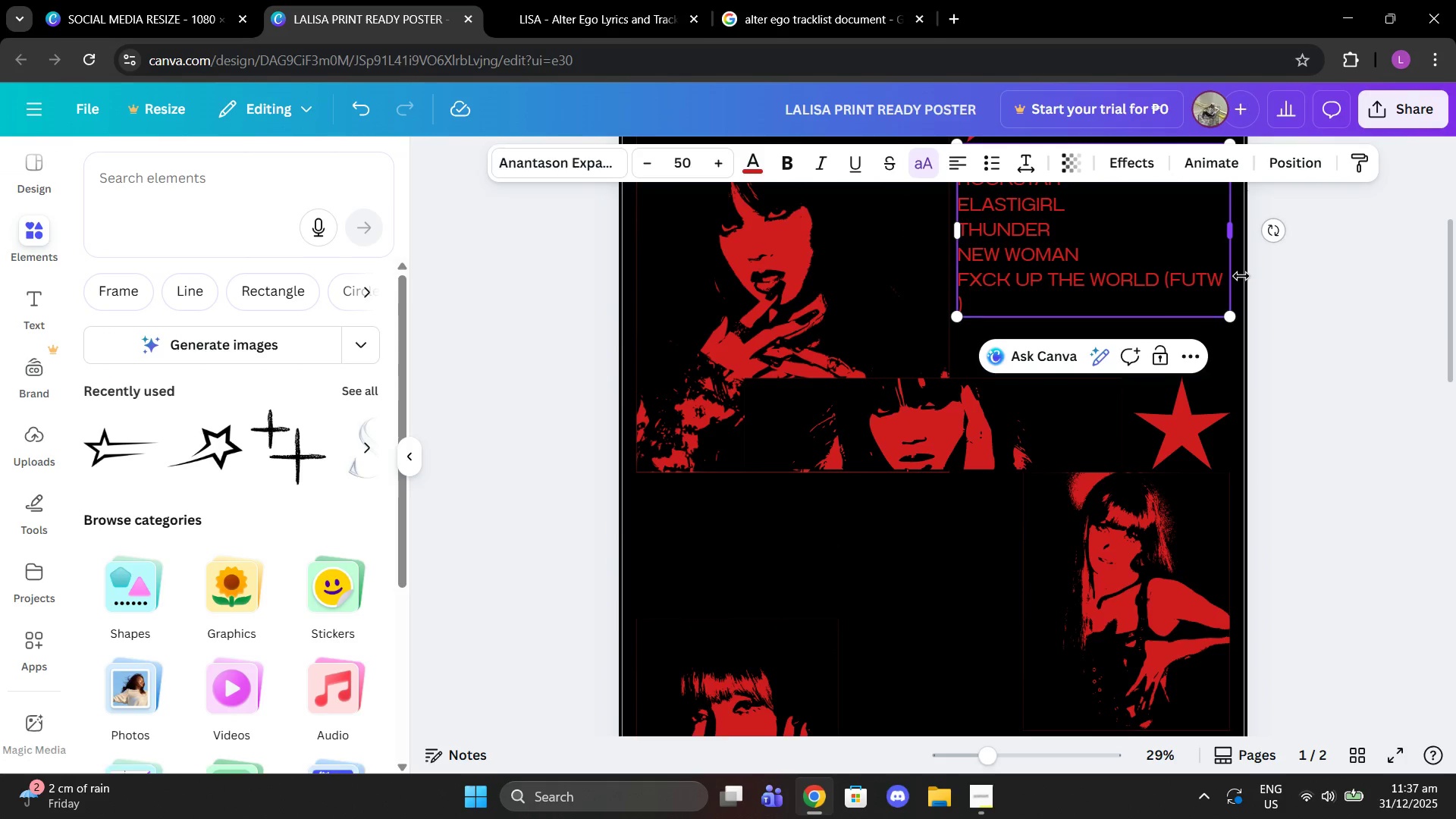 
key(Control+ControlLeft)
 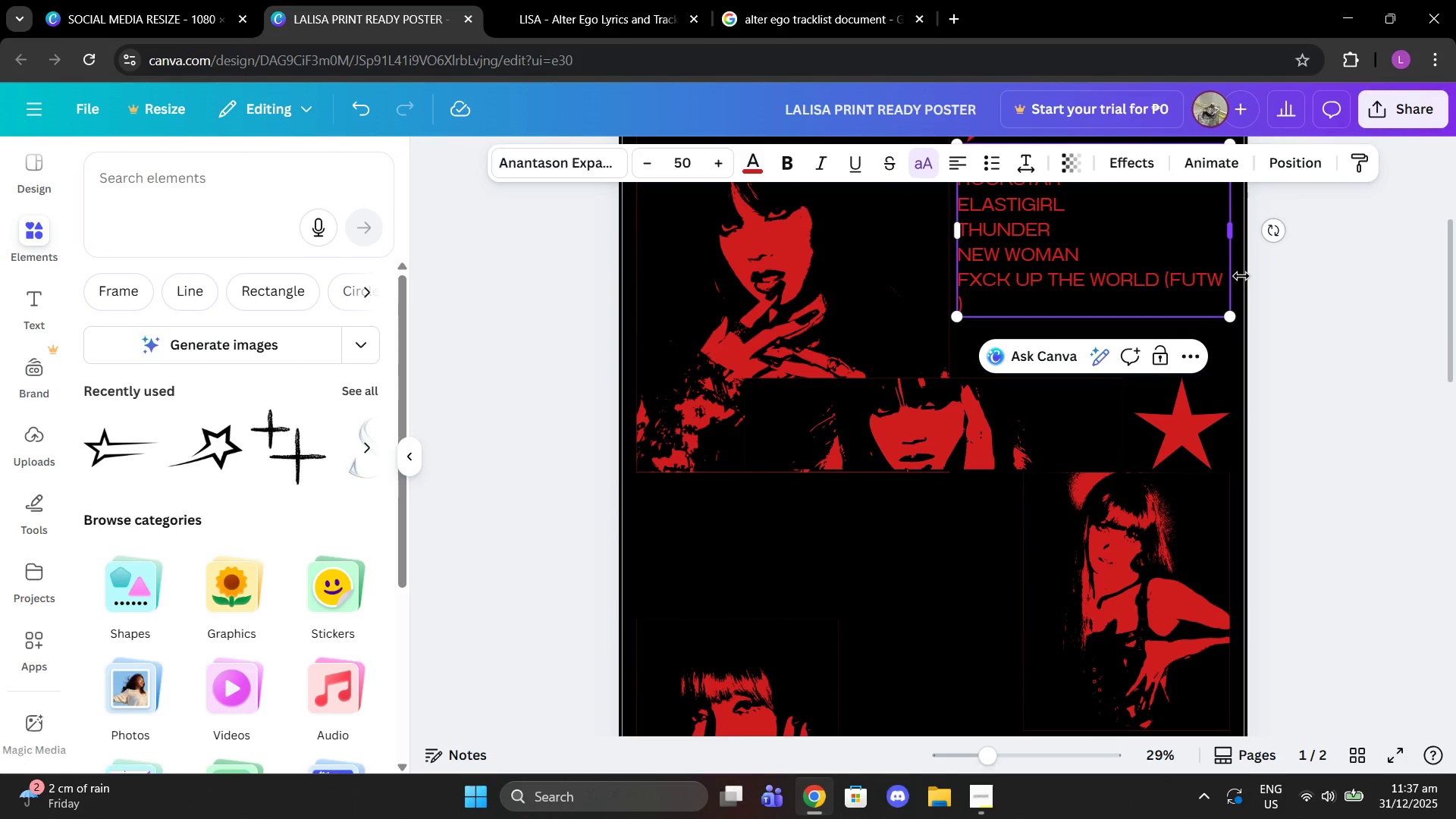 
key(Backspace)
 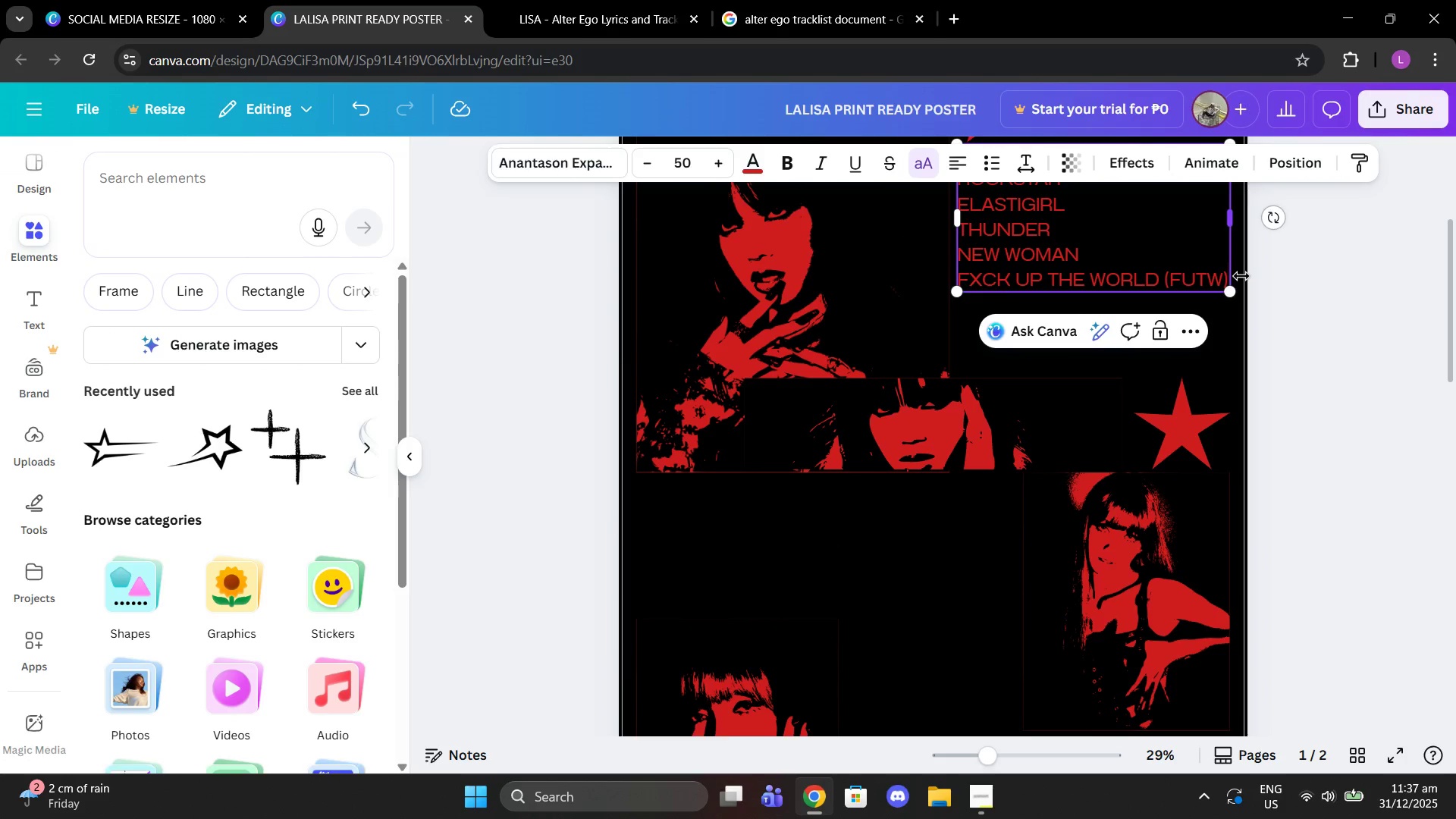 
key(ArrowRight)
 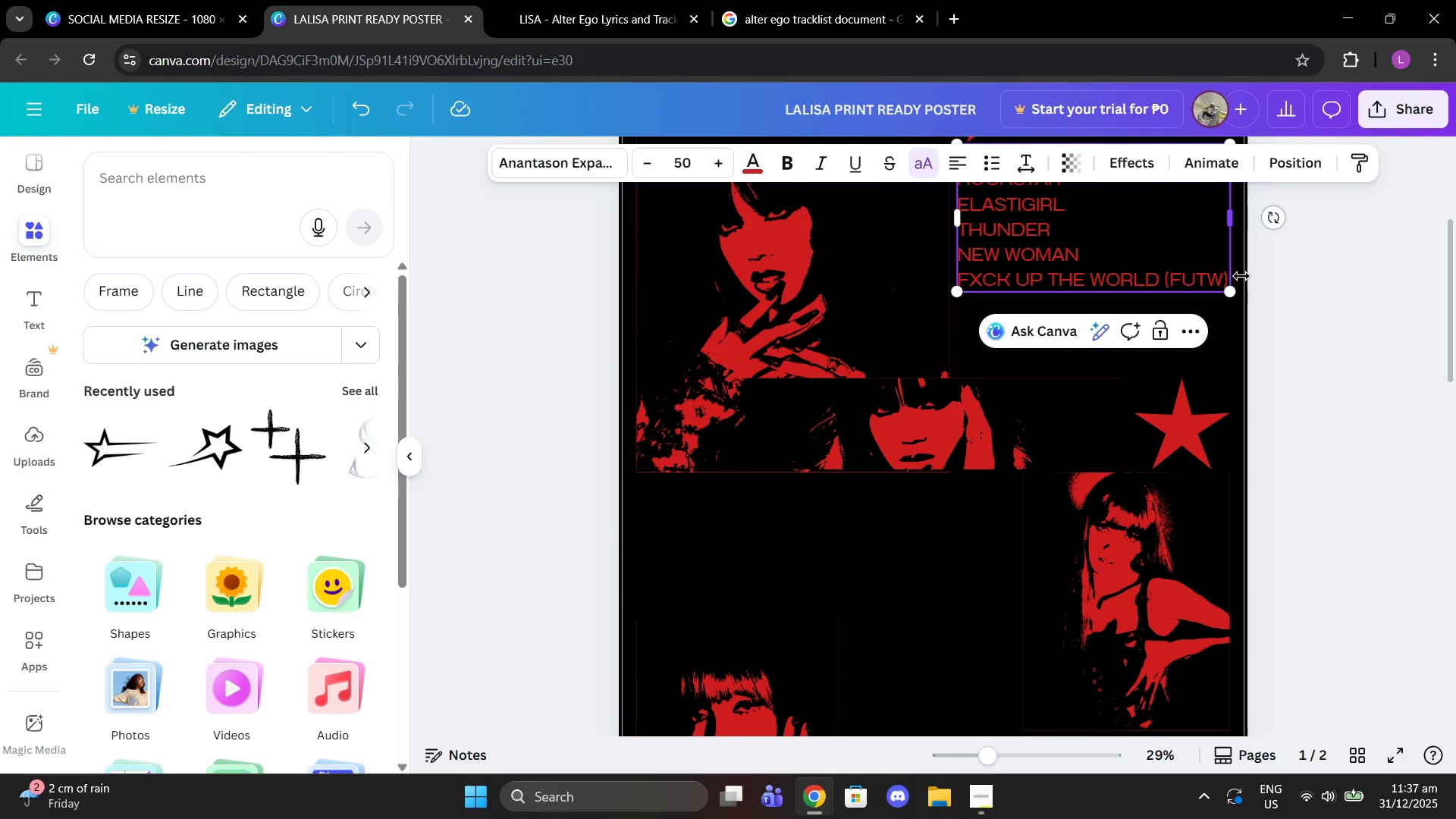 
key(Enter)
 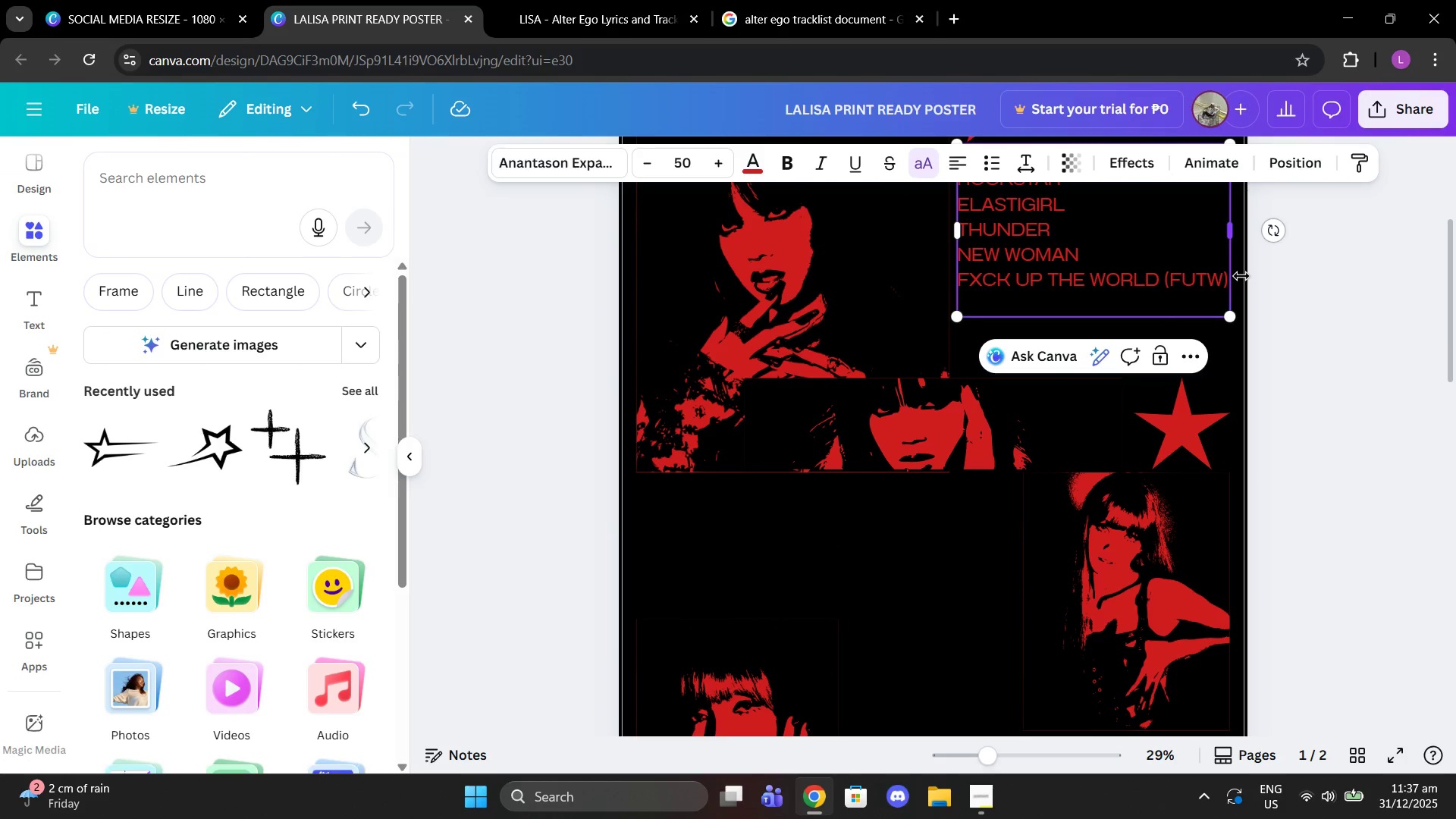 
key(Control+Shift+V)
 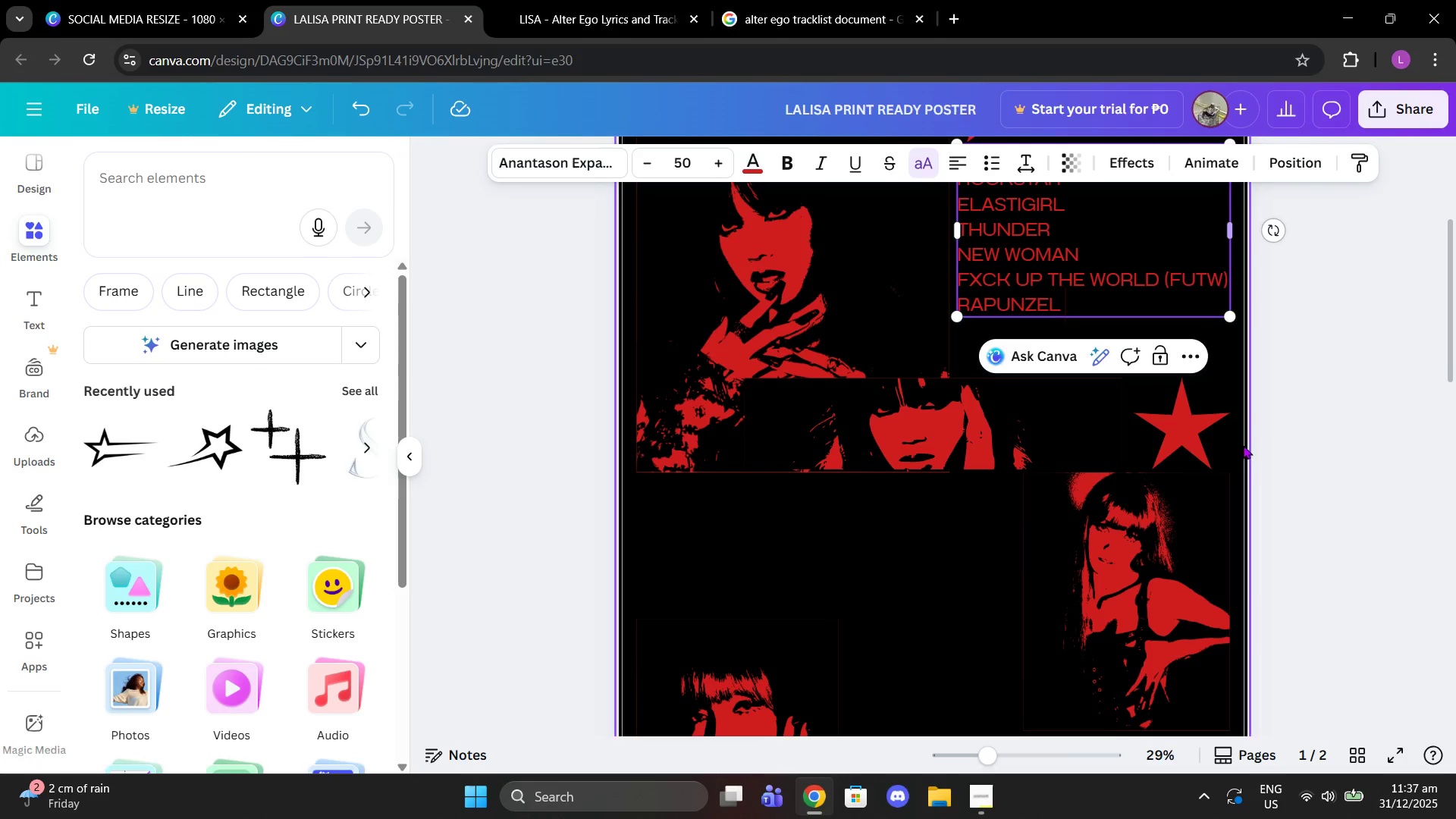 
left_click([1331, 479])
 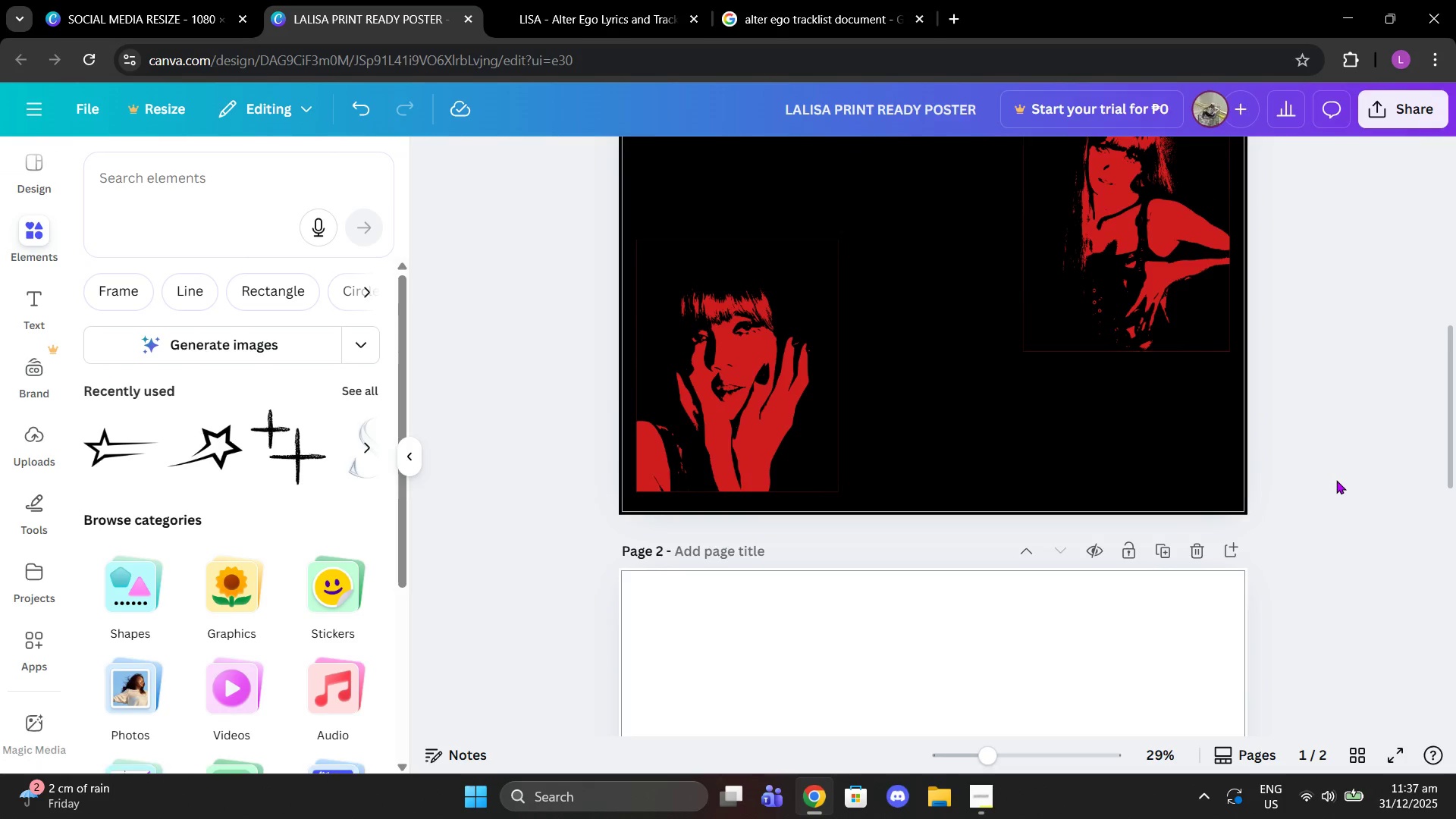 
scroll: coordinate [1260, 451], scroll_direction: down, amount: 4.0
 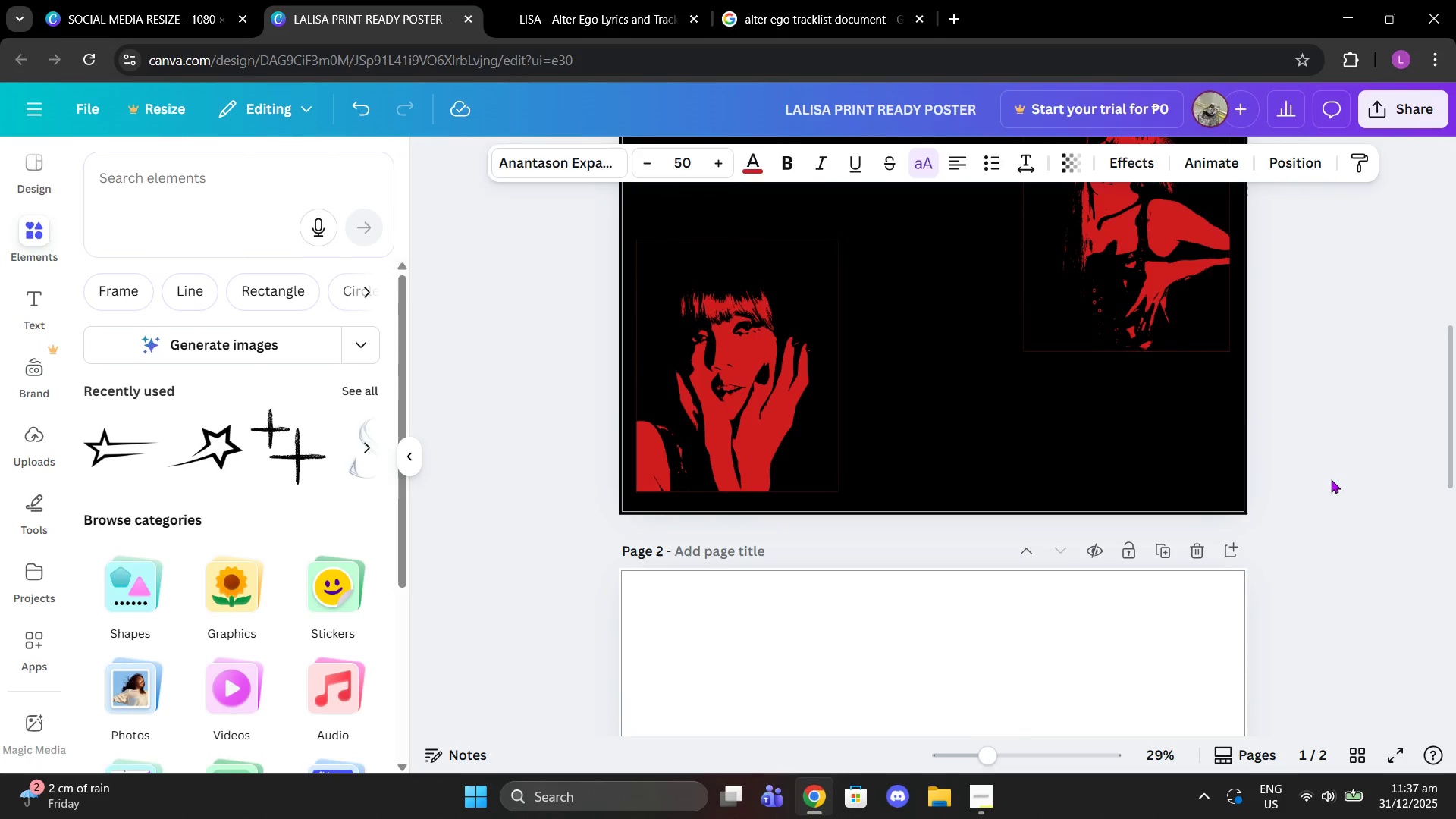 
scroll: coordinate [1338, 480], scroll_direction: up, amount: 5.0
 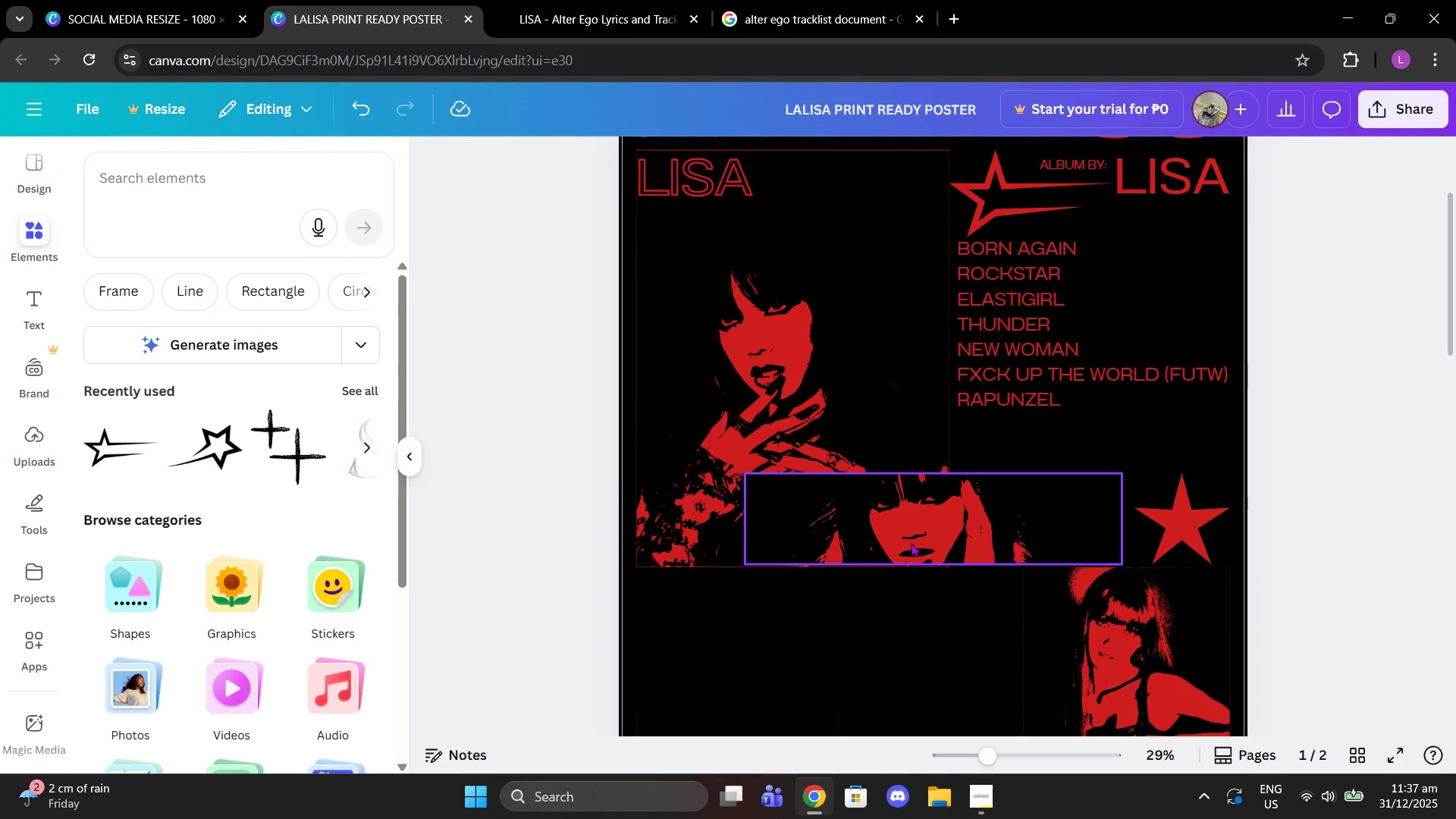 
left_click_drag(start_coordinate=[911, 543], to_coordinate=[898, 538])
 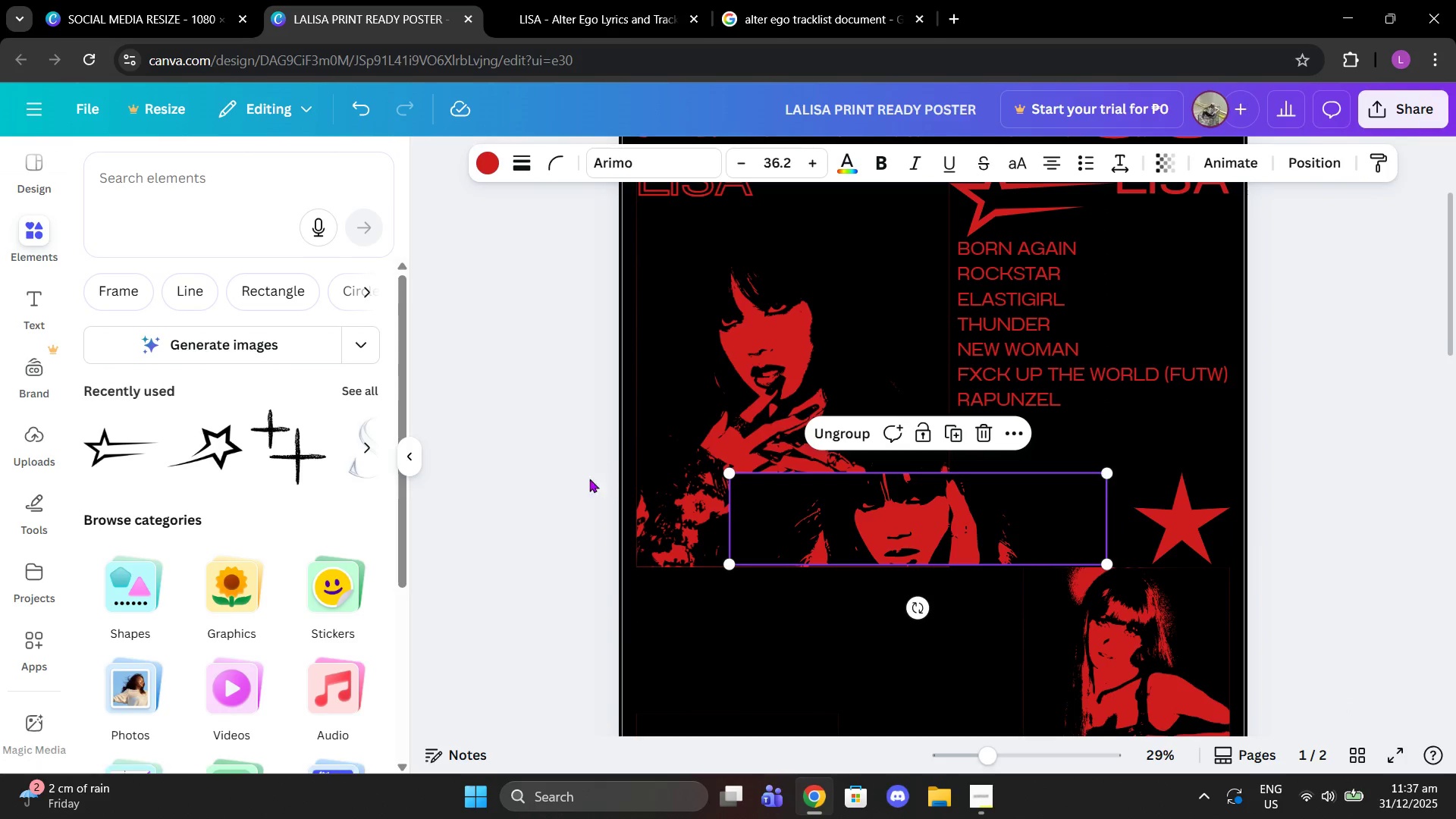 
left_click_drag(start_coordinate=[721, 467], to_coordinate=[745, 474])
 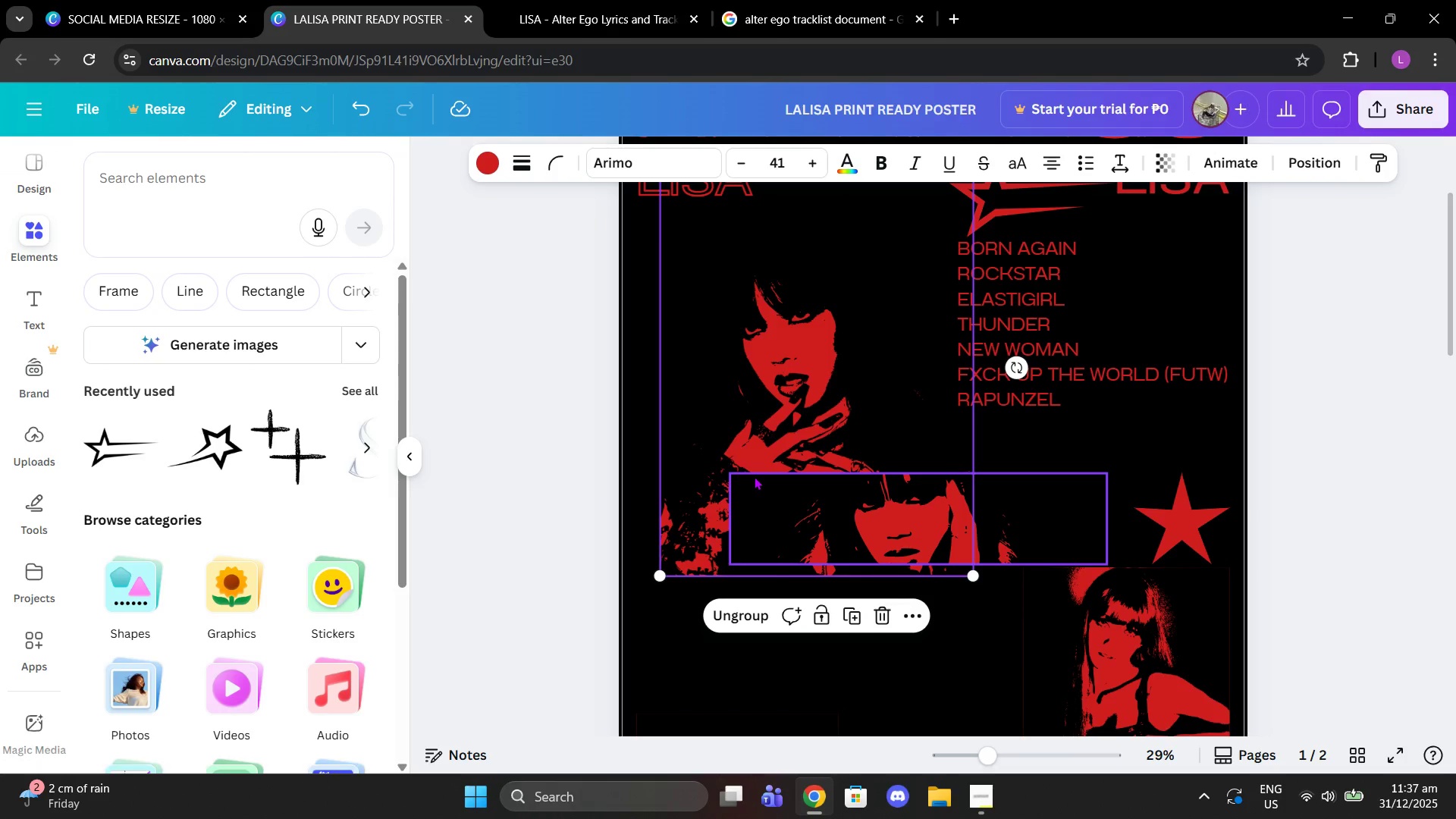 
key(Control+Z)
 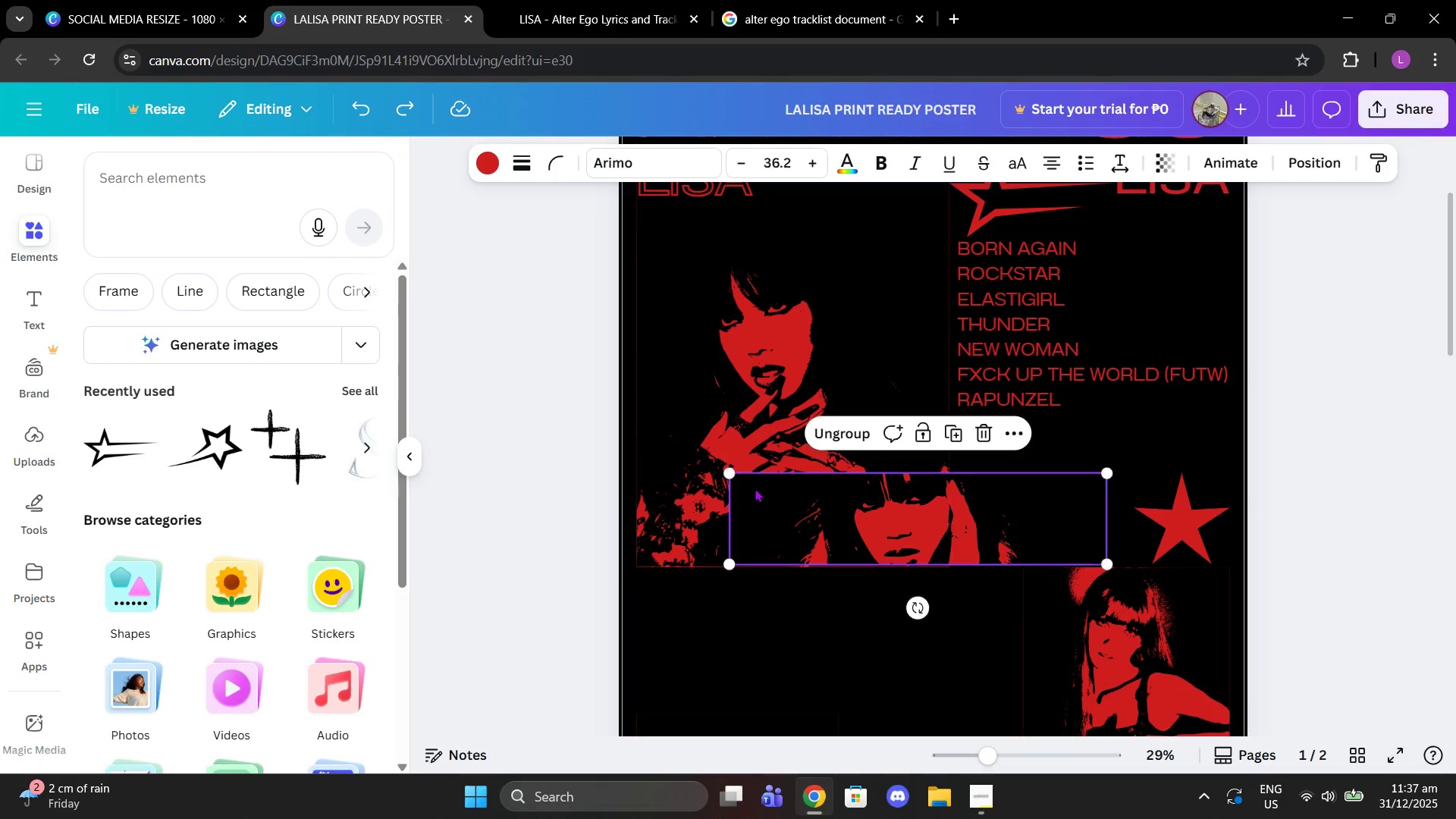 
left_click([755, 488])
 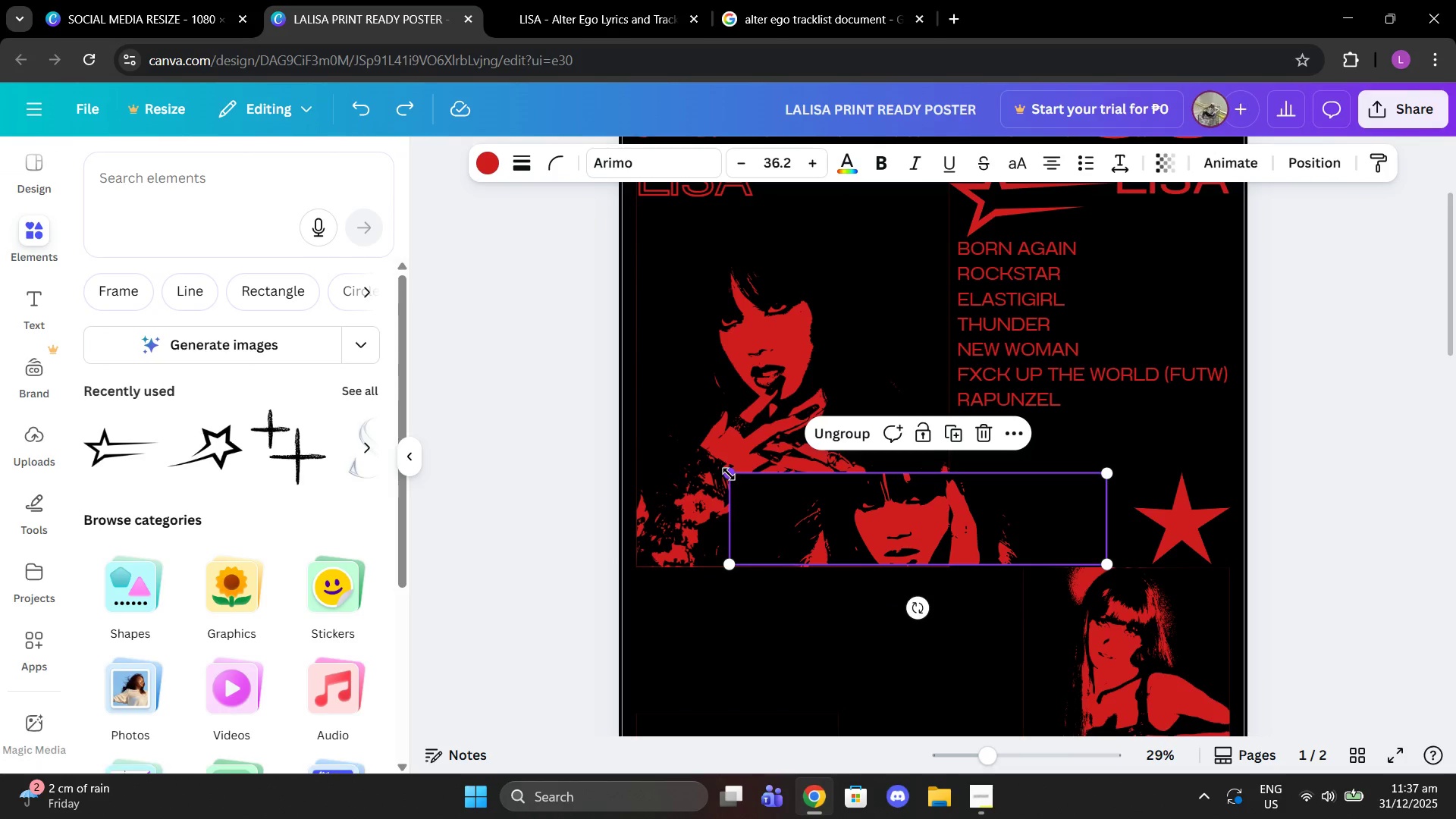 
left_click_drag(start_coordinate=[729, 474], to_coordinate=[833, 513])
 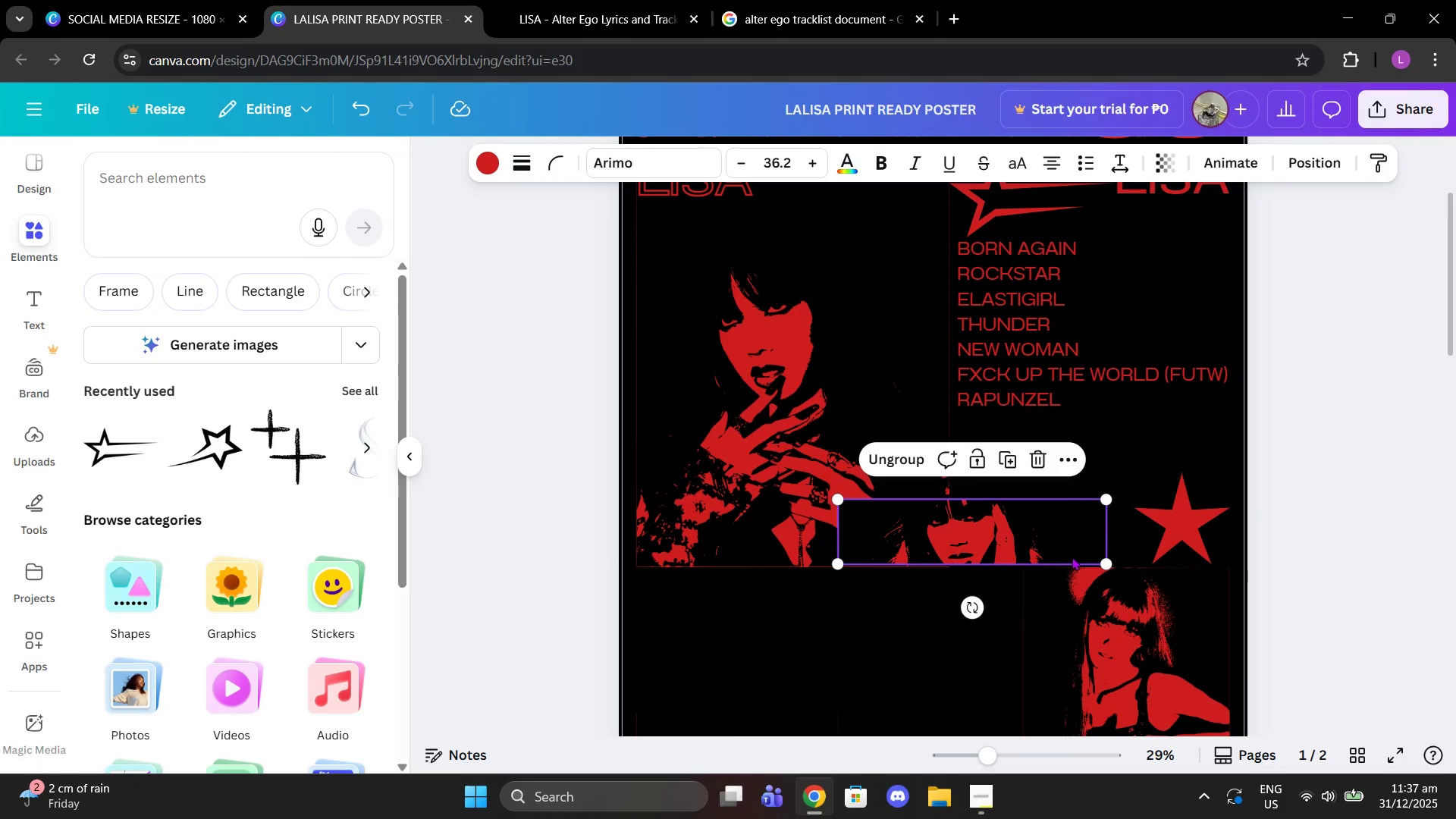 
left_click_drag(start_coordinate=[1071, 557], to_coordinate=[1198, 477])
 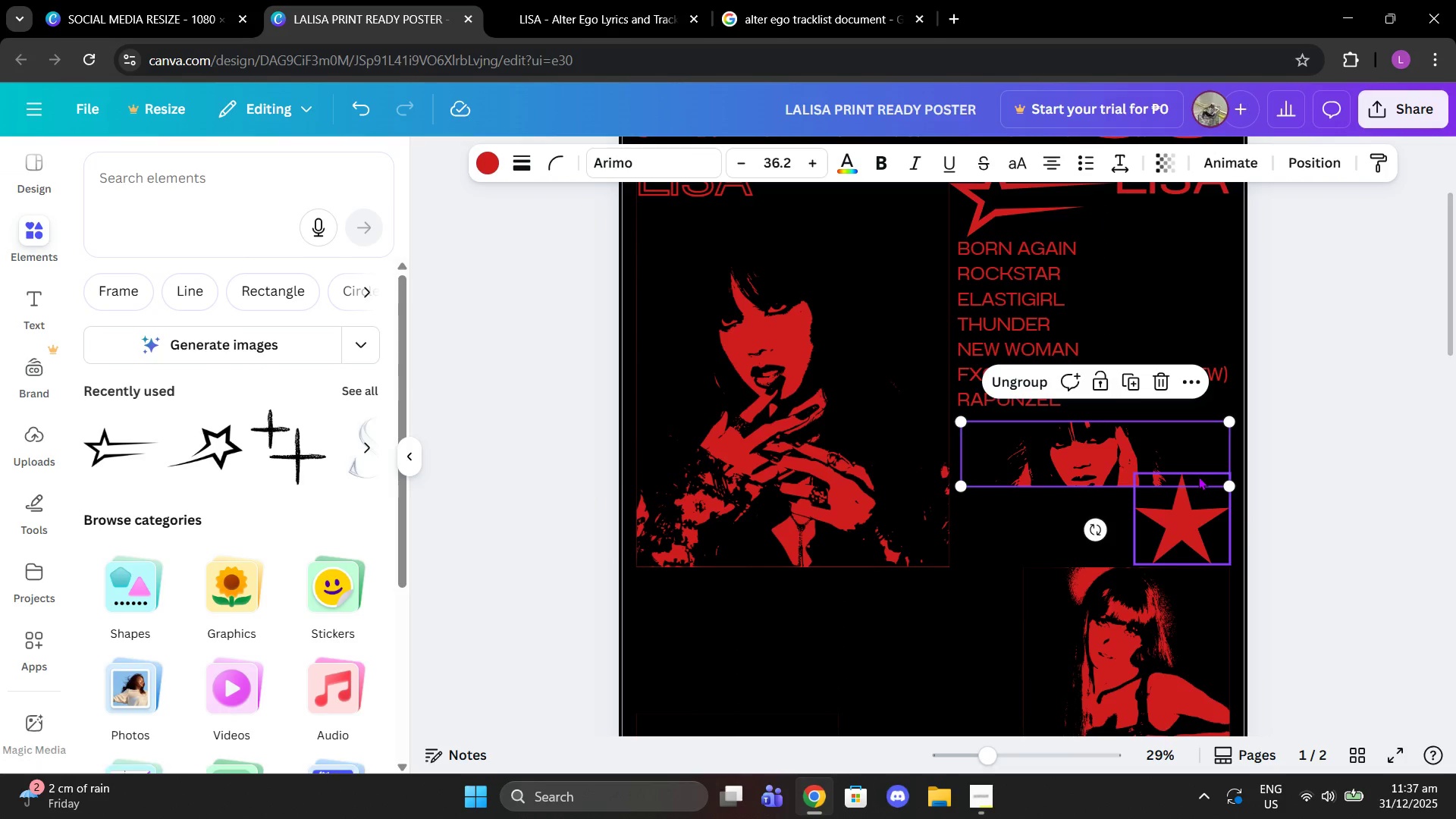 
left_click_drag(start_coordinate=[1198, 476], to_coordinate=[1193, 469])
 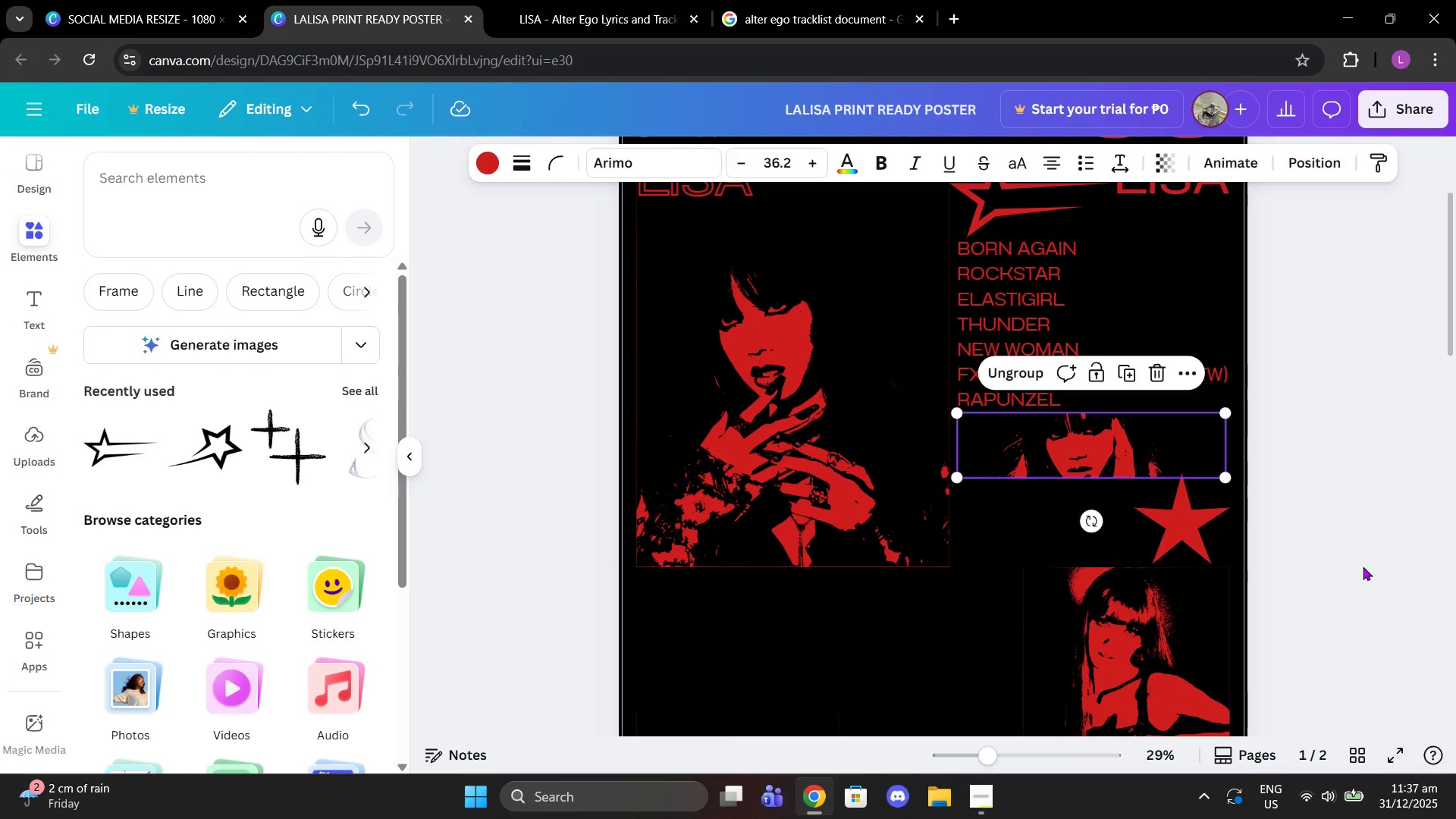 
left_click([1363, 566])
 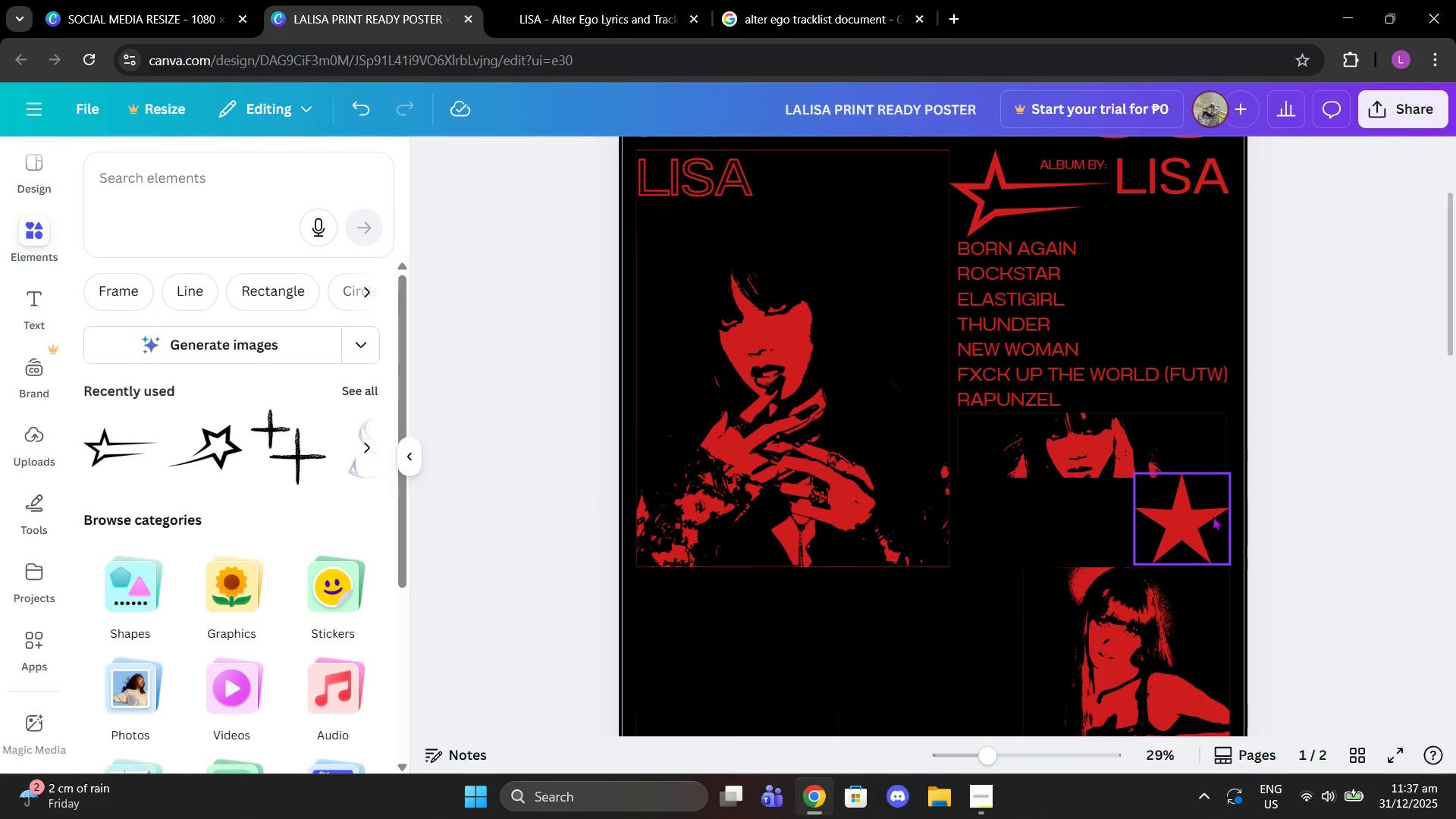 
left_click([1213, 516])
 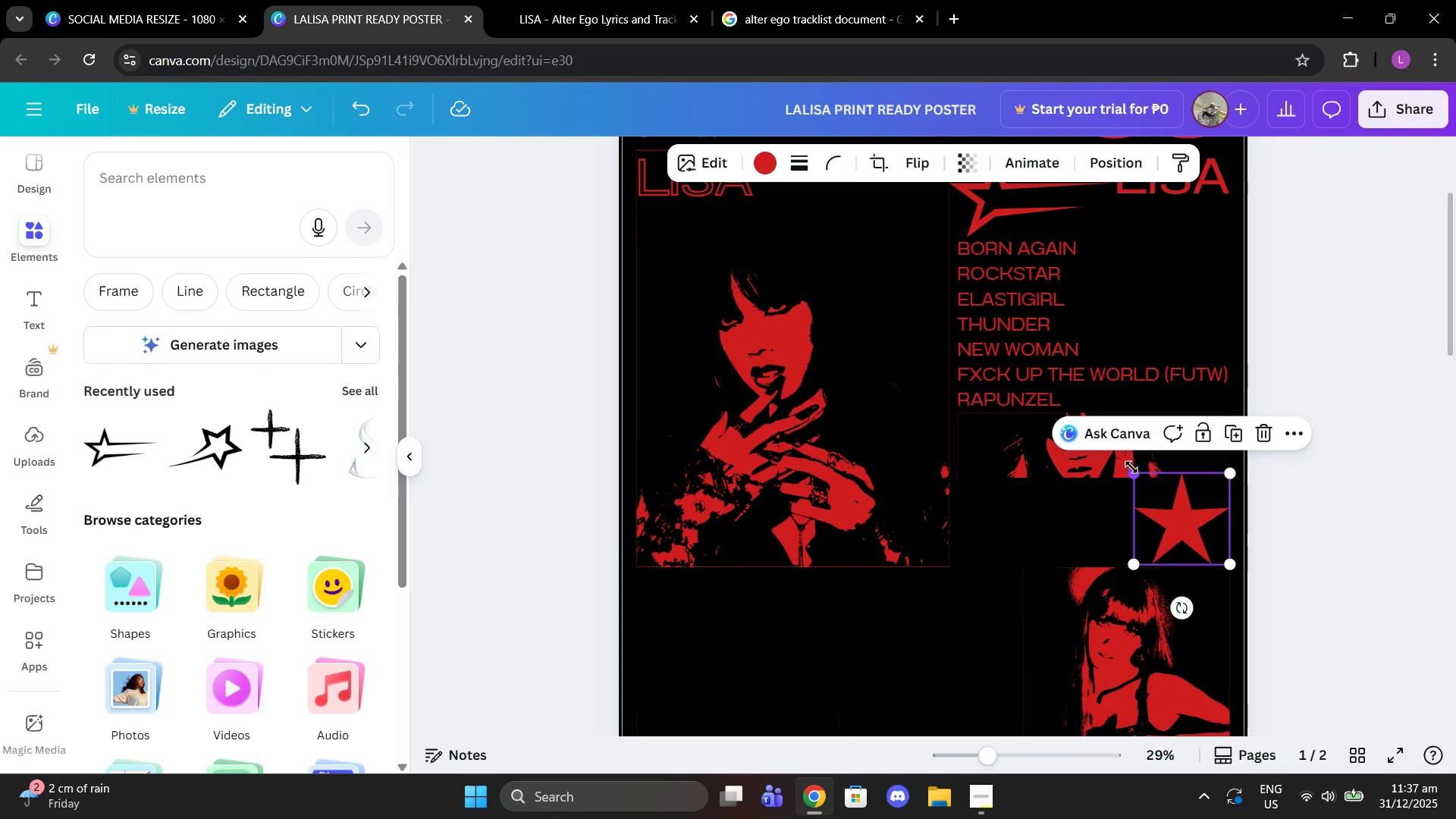 
left_click_drag(start_coordinate=[1131, 467], to_coordinate=[1159, 479])
 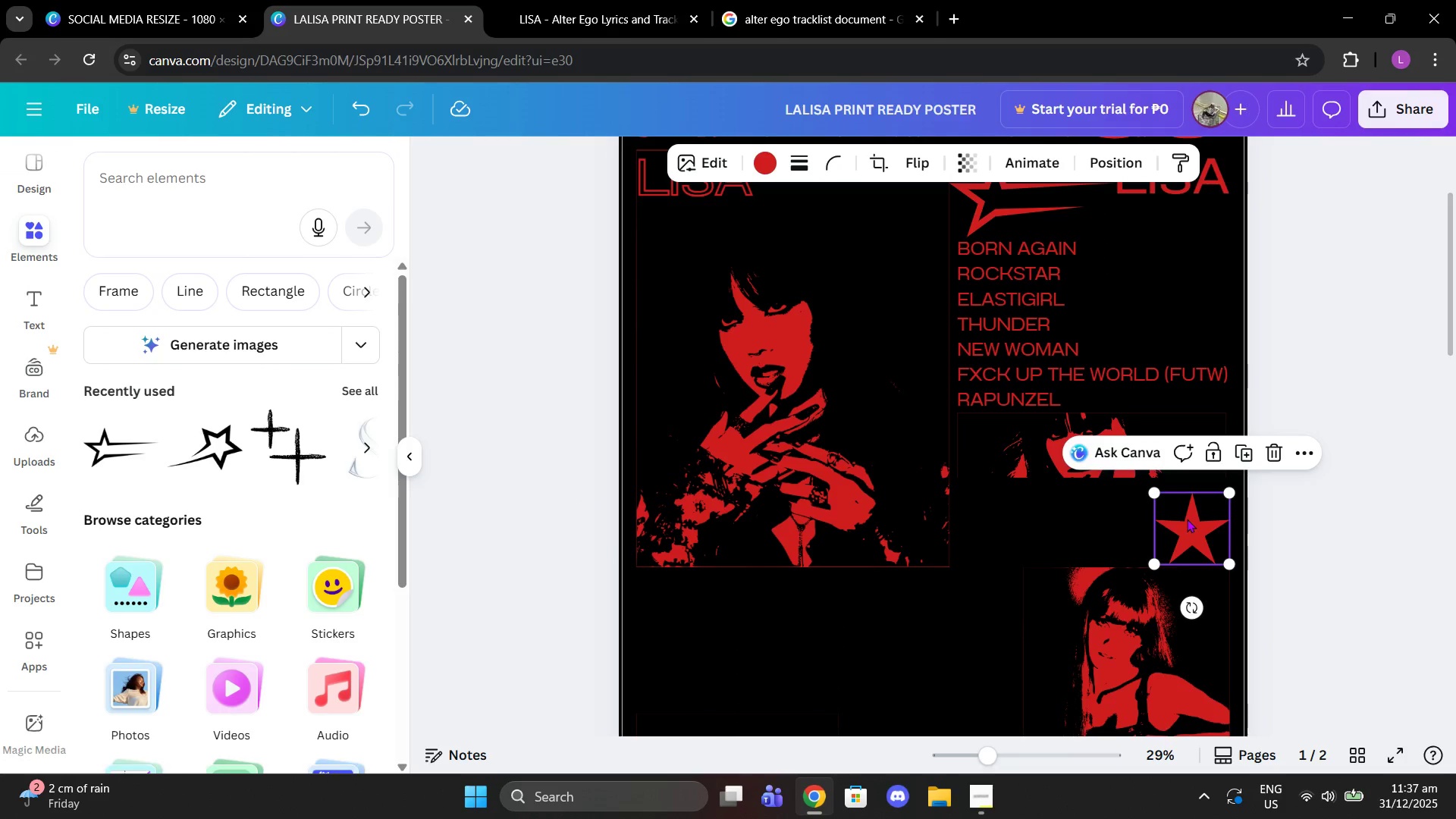 
left_click_drag(start_coordinate=[1187, 519], to_coordinate=[1185, 509])
 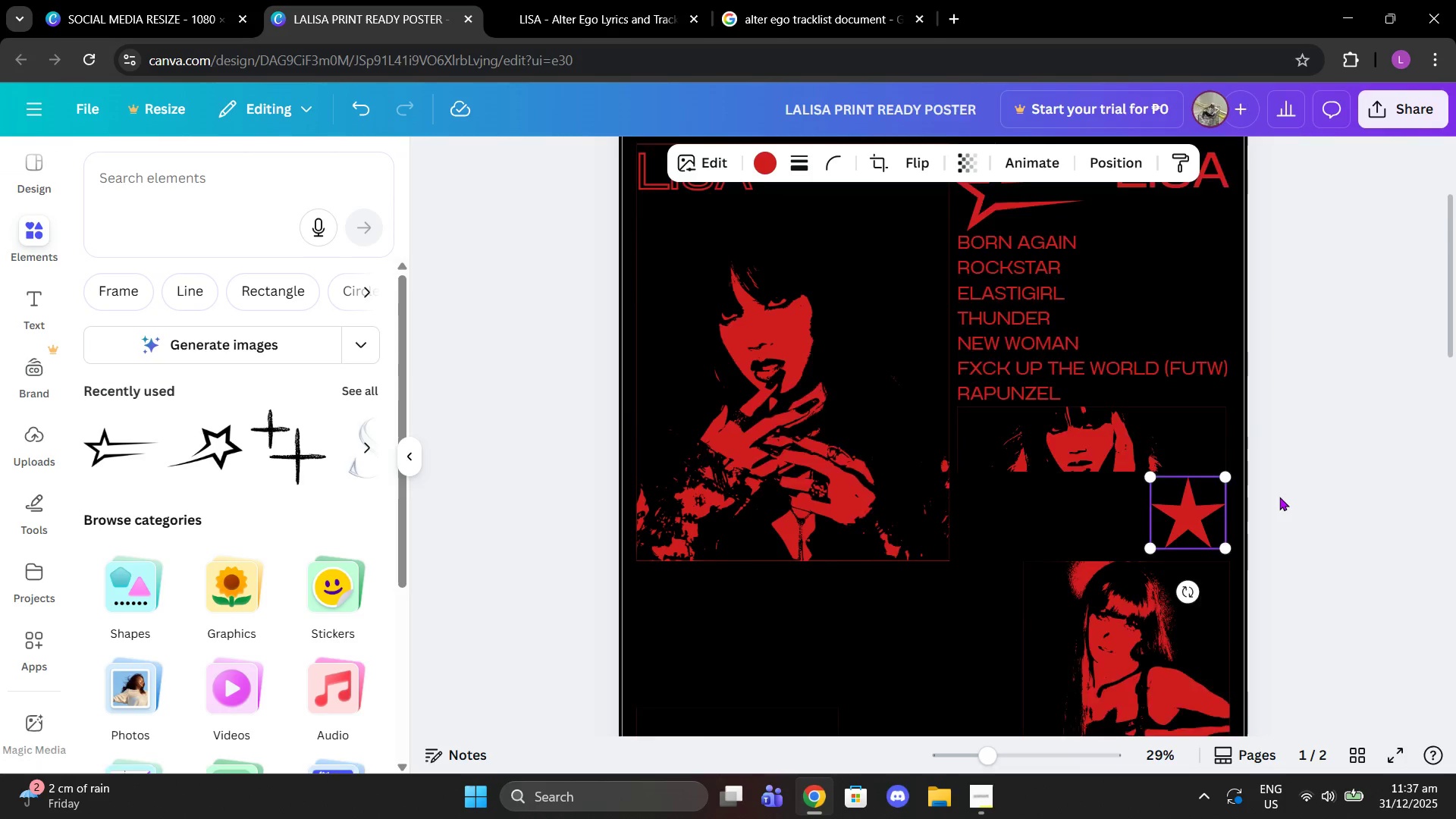 
scroll: coordinate [1279, 497], scroll_direction: down, amount: 2.0
 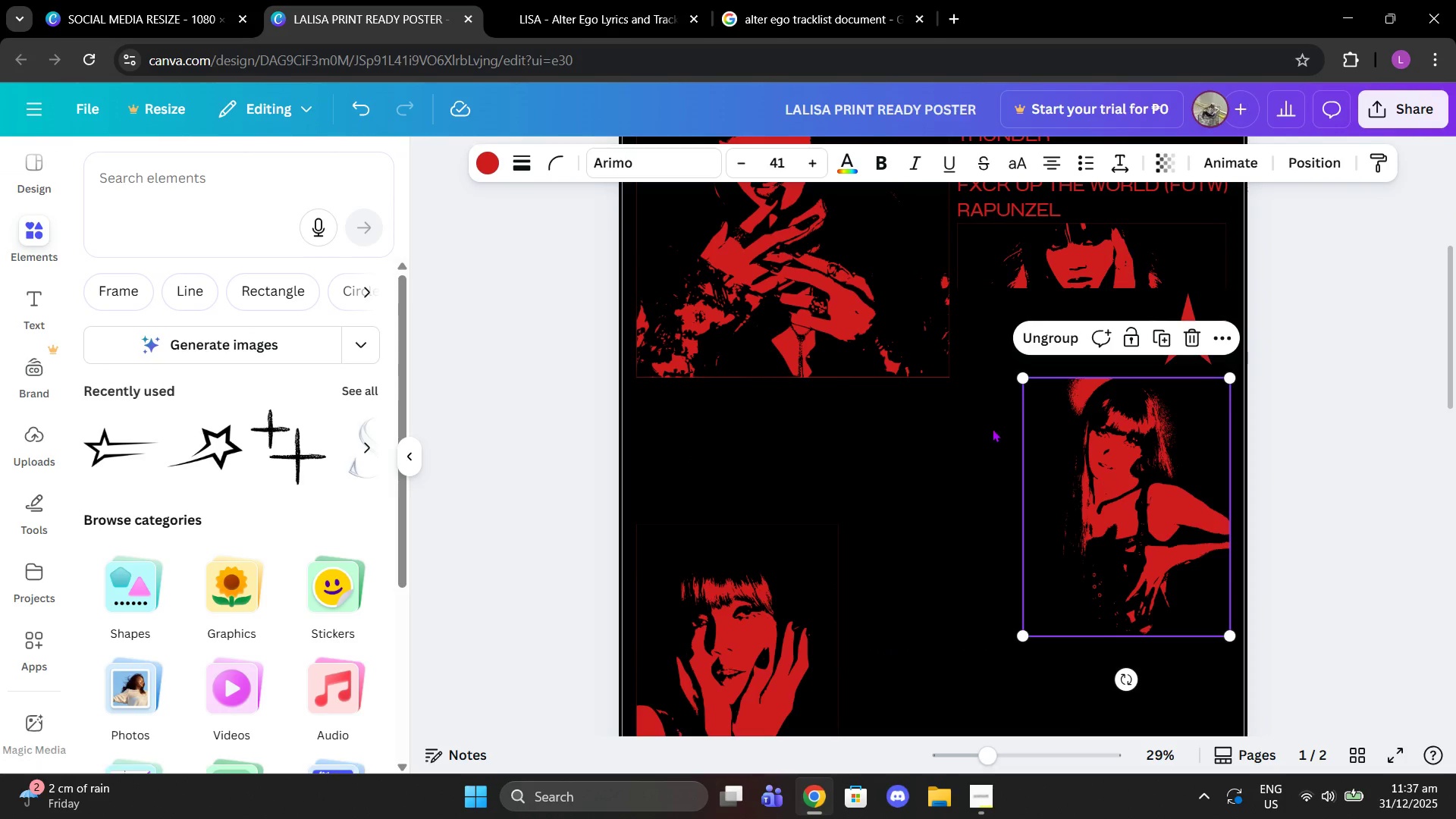 
left_click_drag(start_coordinate=[1024, 378], to_coordinate=[1008, 390])
 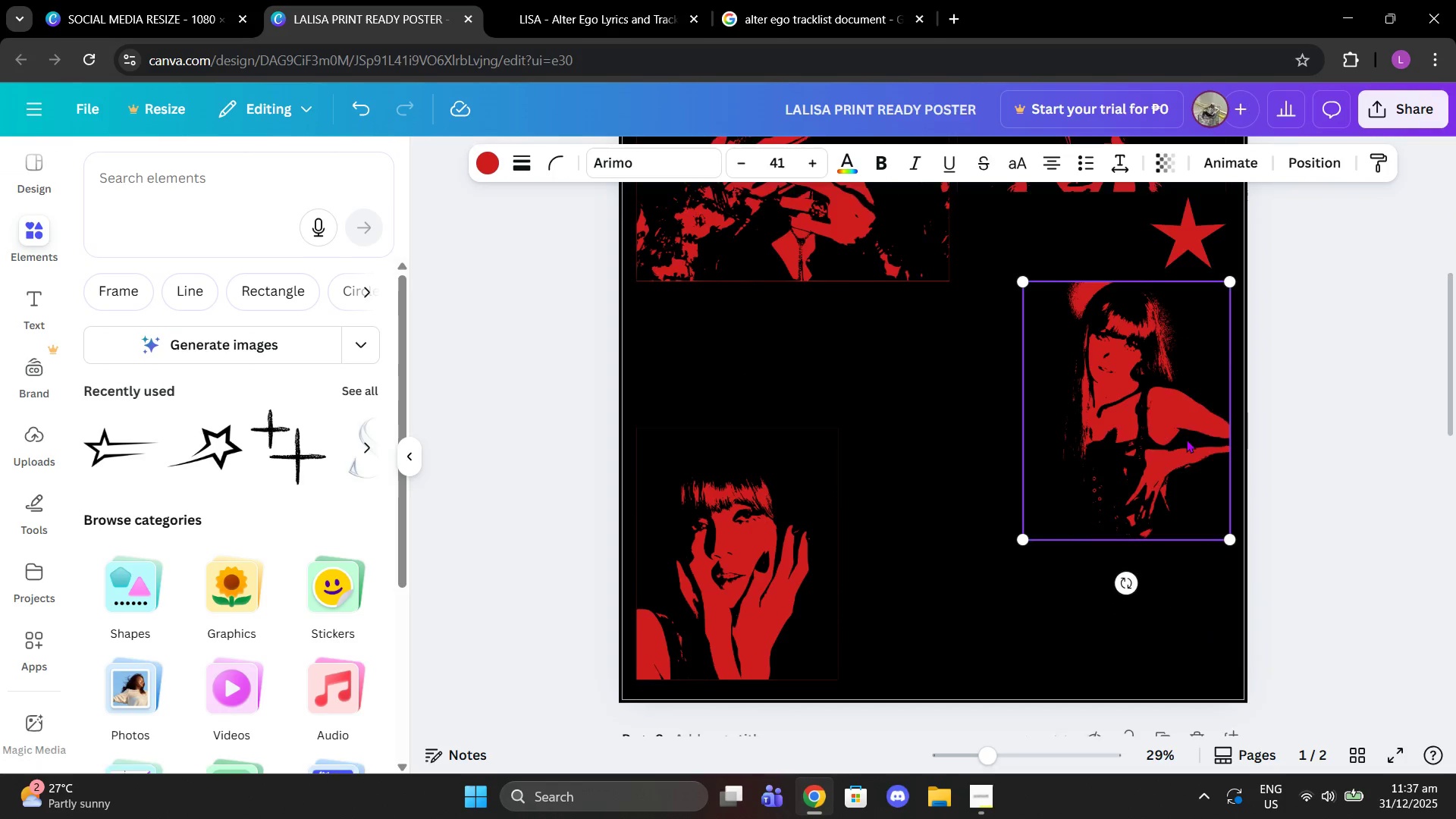 
scroll: coordinate [1181, 439], scroll_direction: down, amount: 1.0
 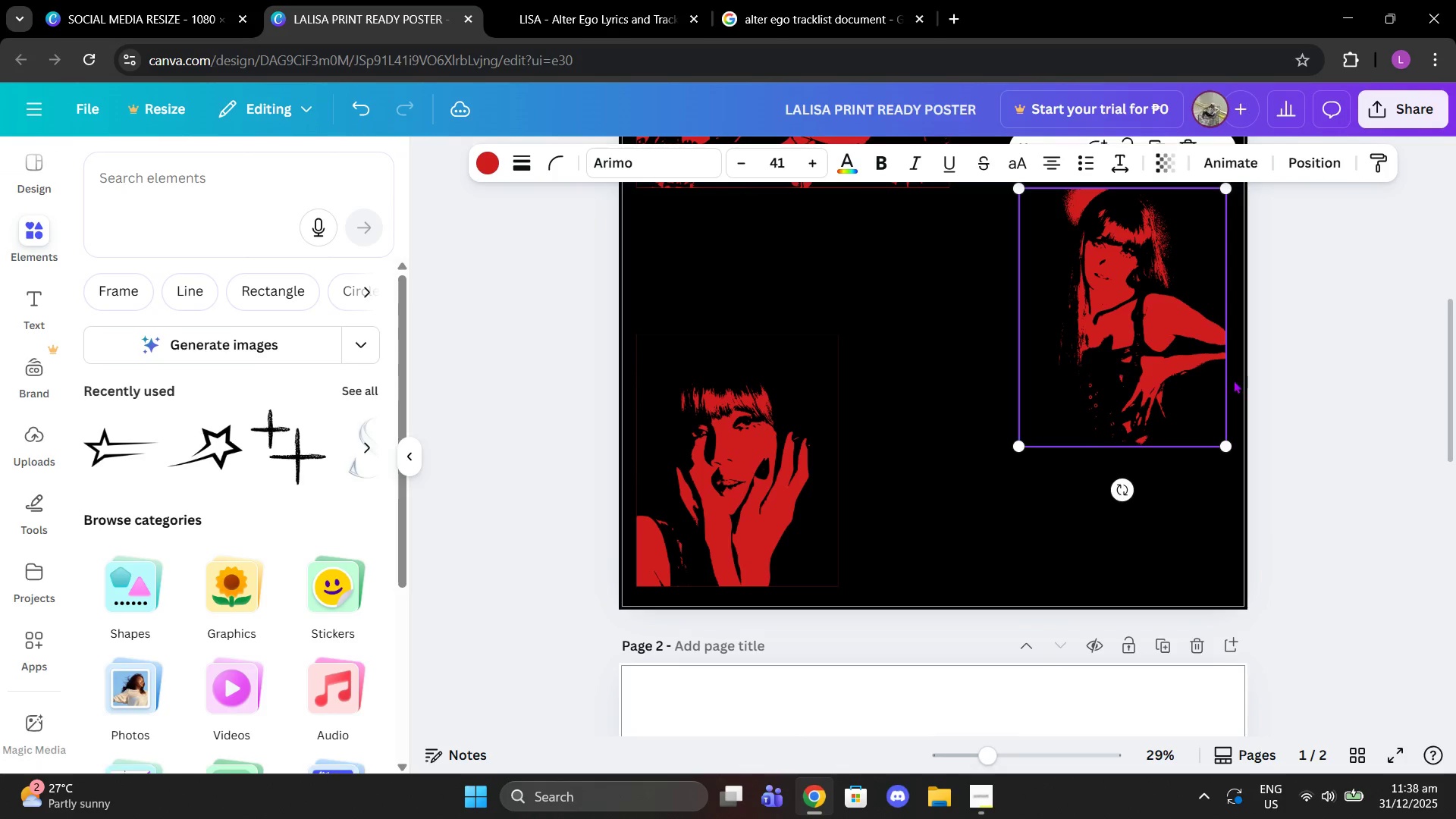 
double_click([1305, 409])
 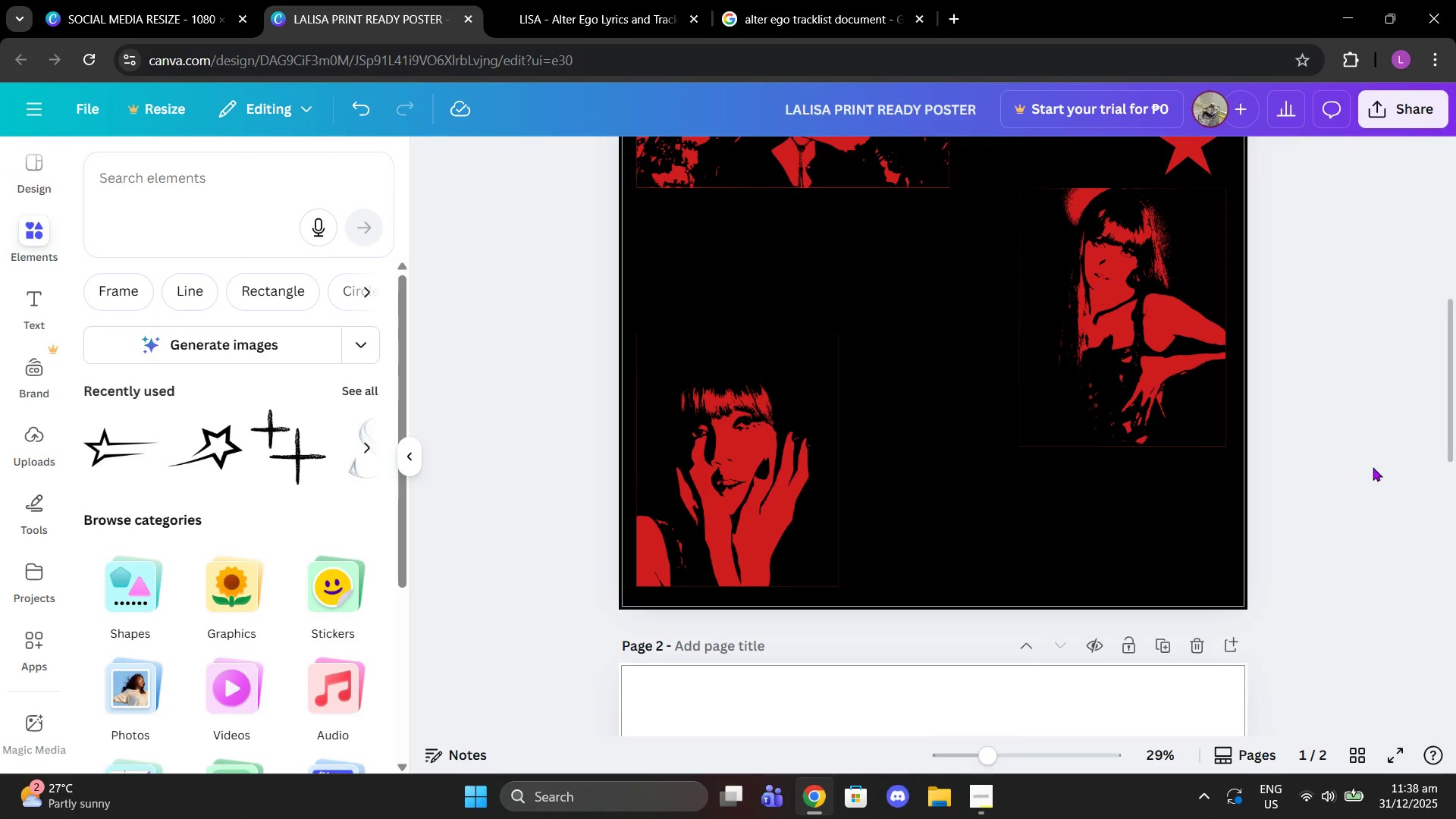 
scroll: coordinate [1380, 516], scroll_direction: up, amount: 4.0
 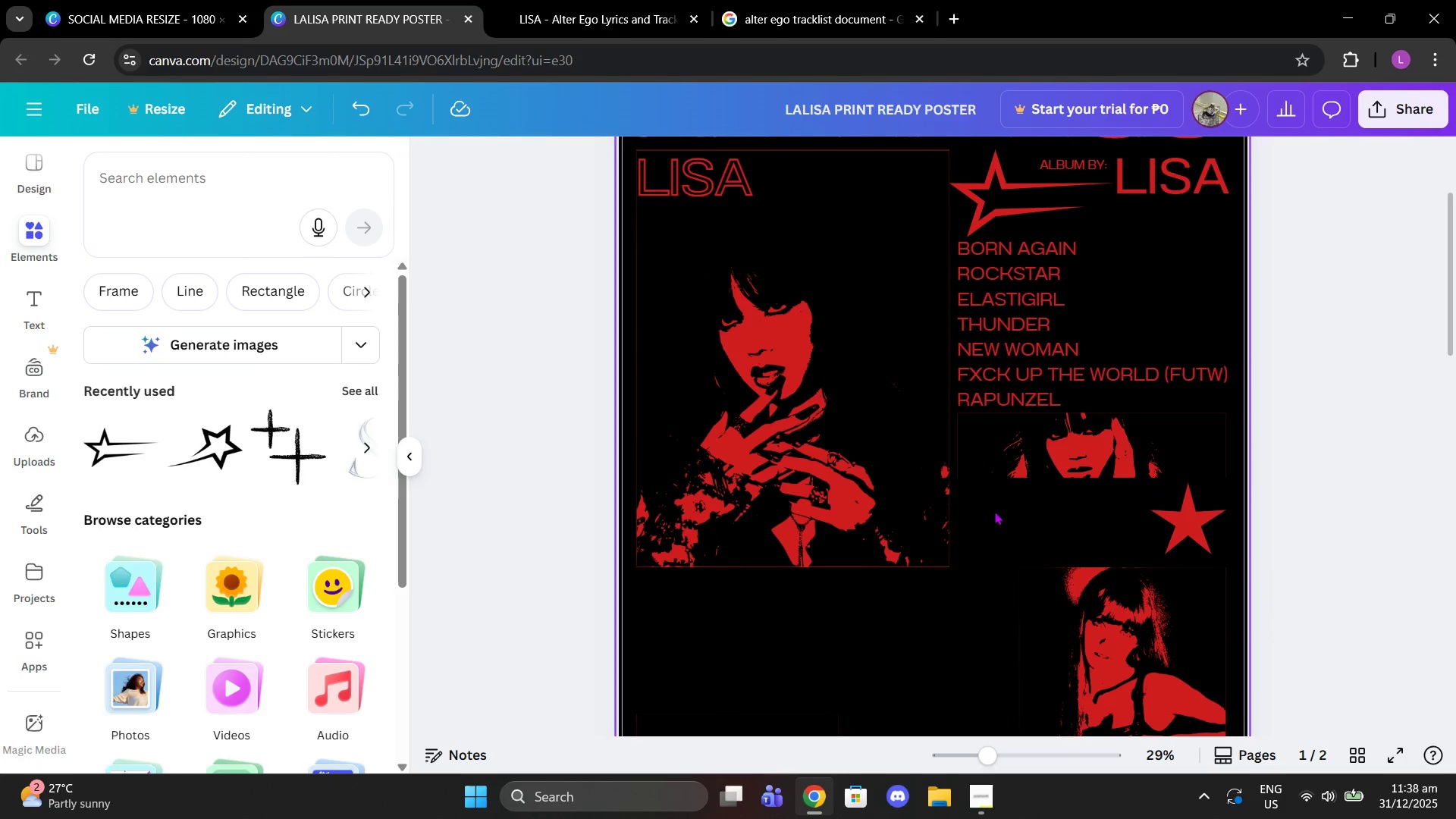 
left_click([1191, 169])
 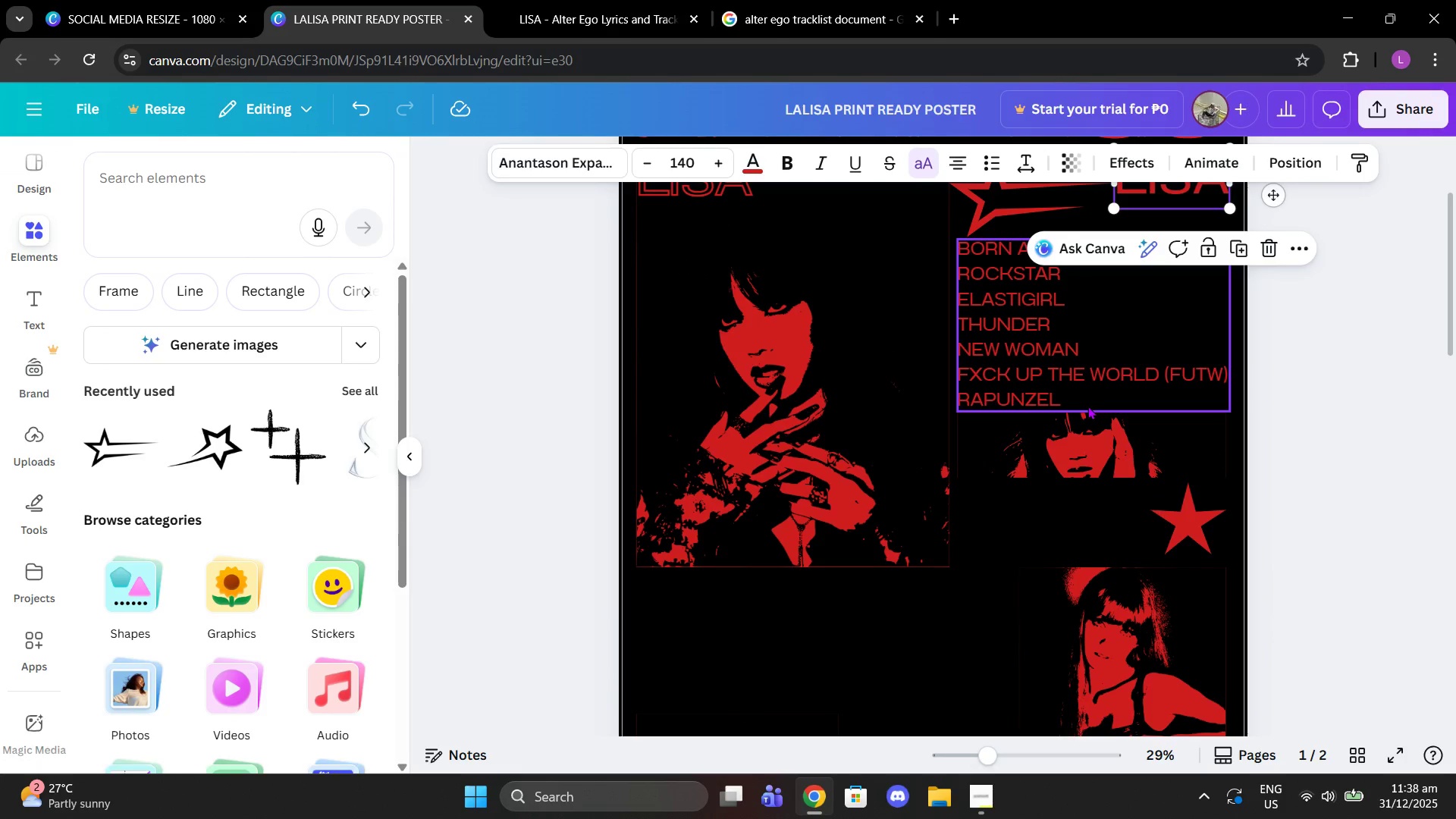 
key(Control+C)
 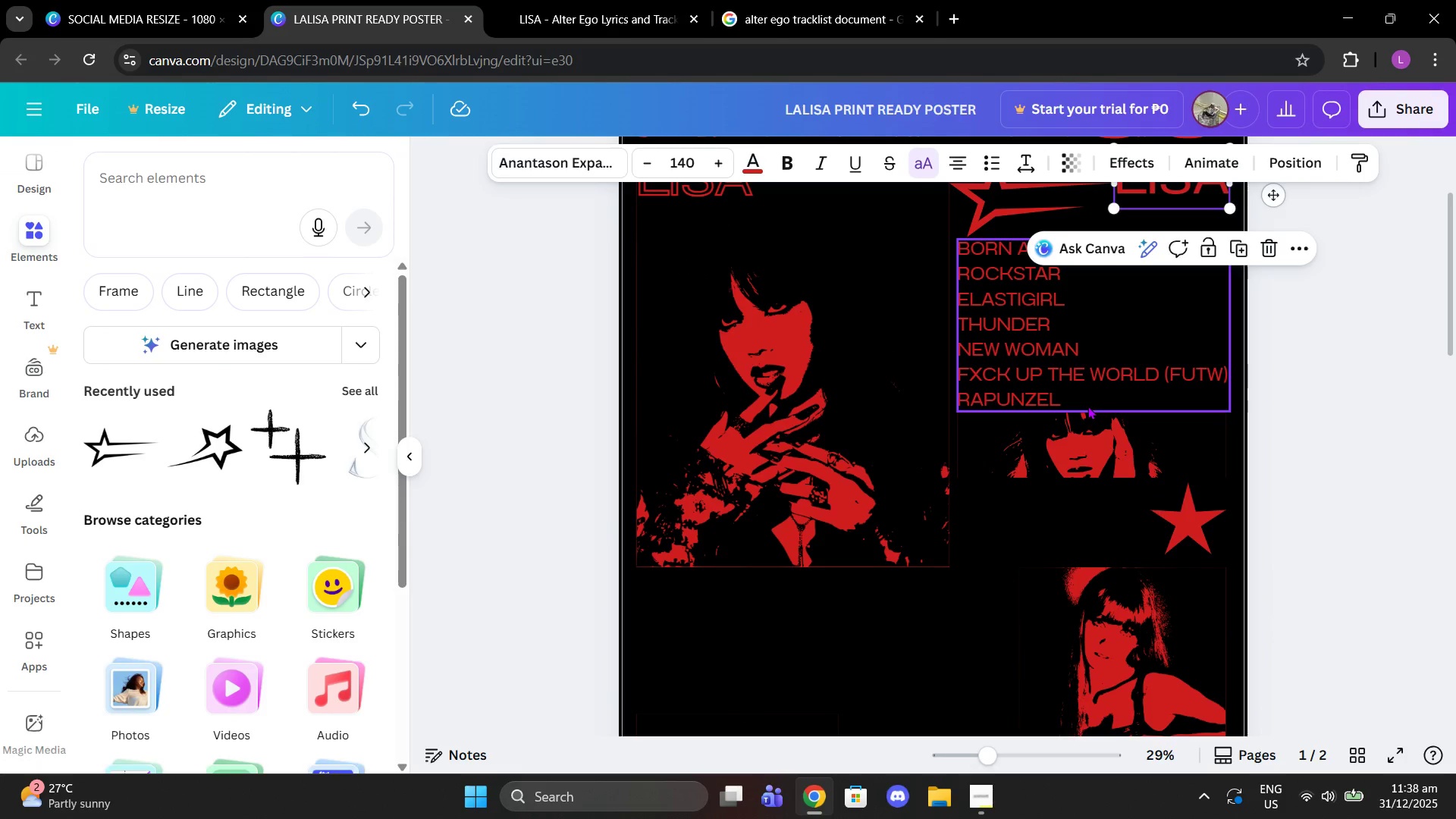 
key(Control+ControlLeft)
 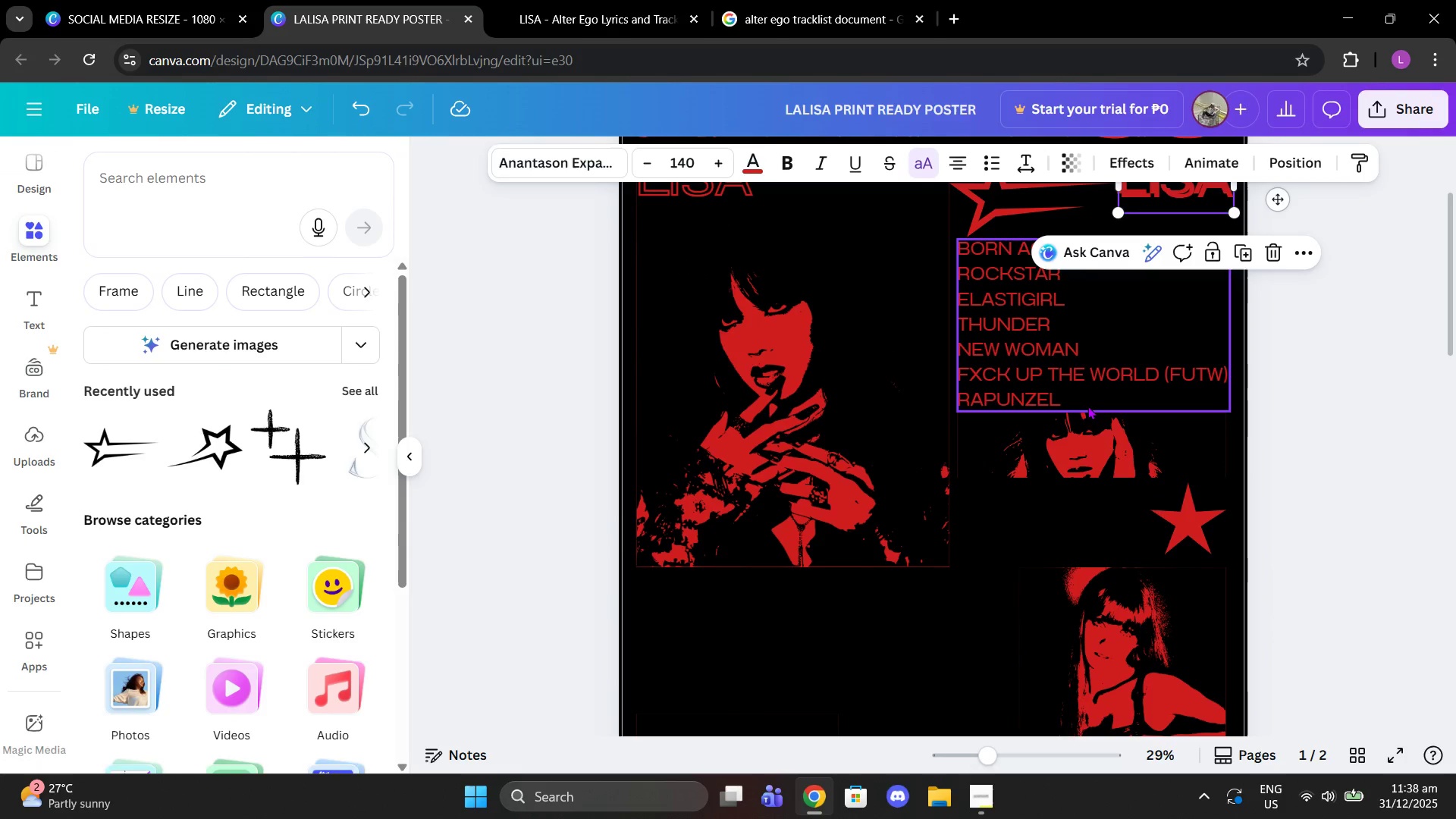 
key(Control+V)
 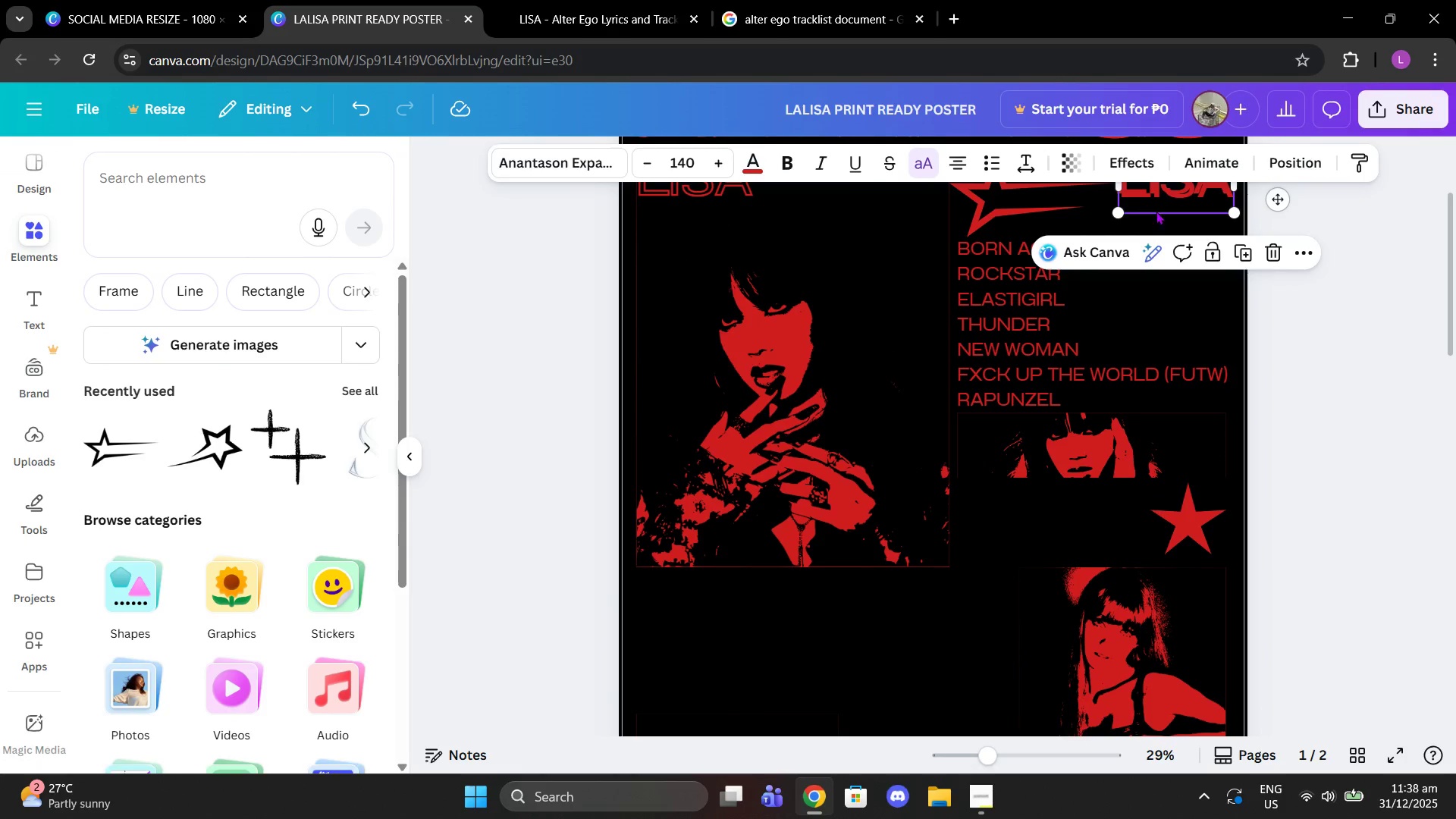 
left_click_drag(start_coordinate=[1163, 196], to_coordinate=[999, 532])
 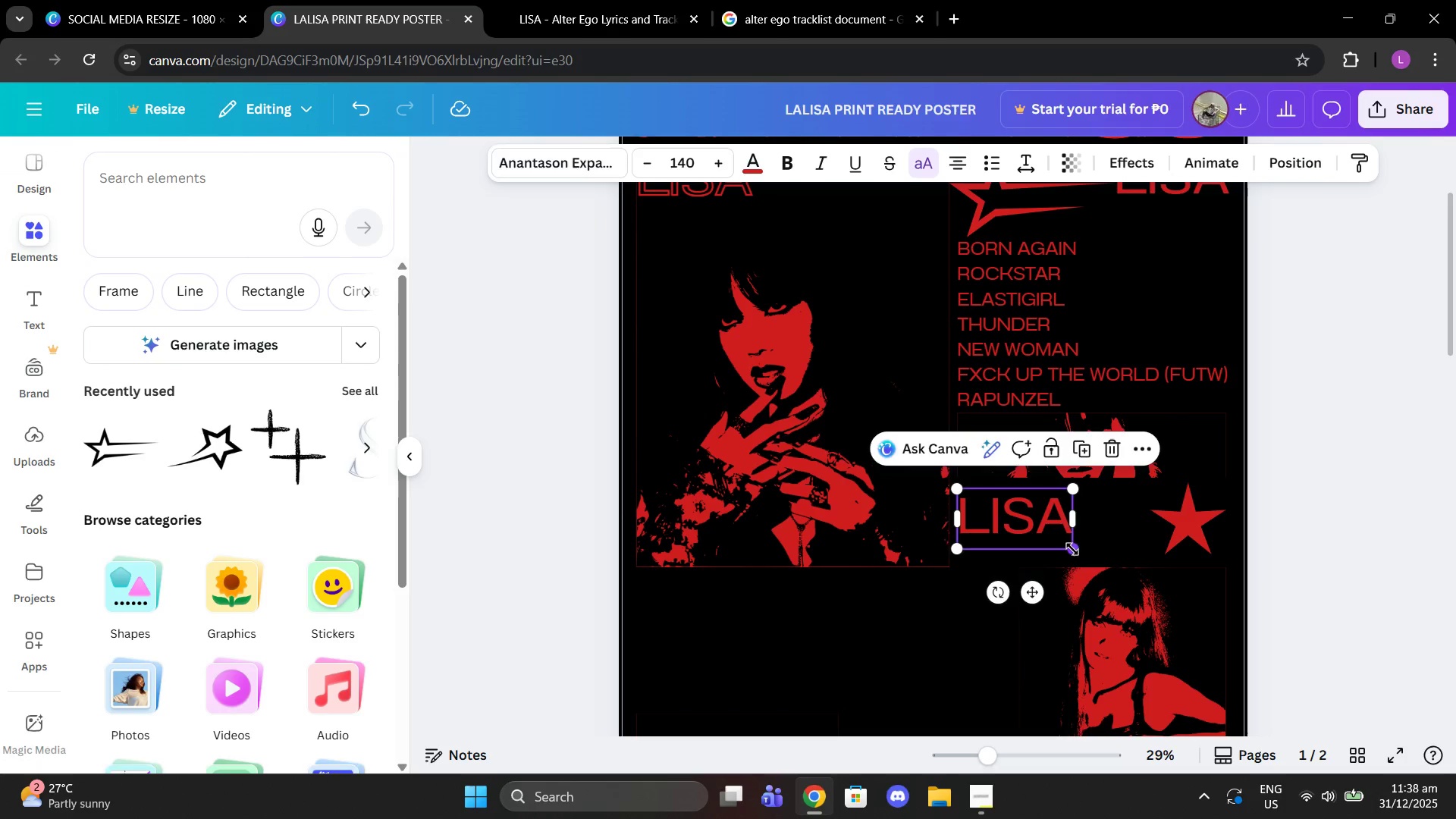 
left_click_drag(start_coordinate=[1072, 549], to_coordinate=[1020, 513])
 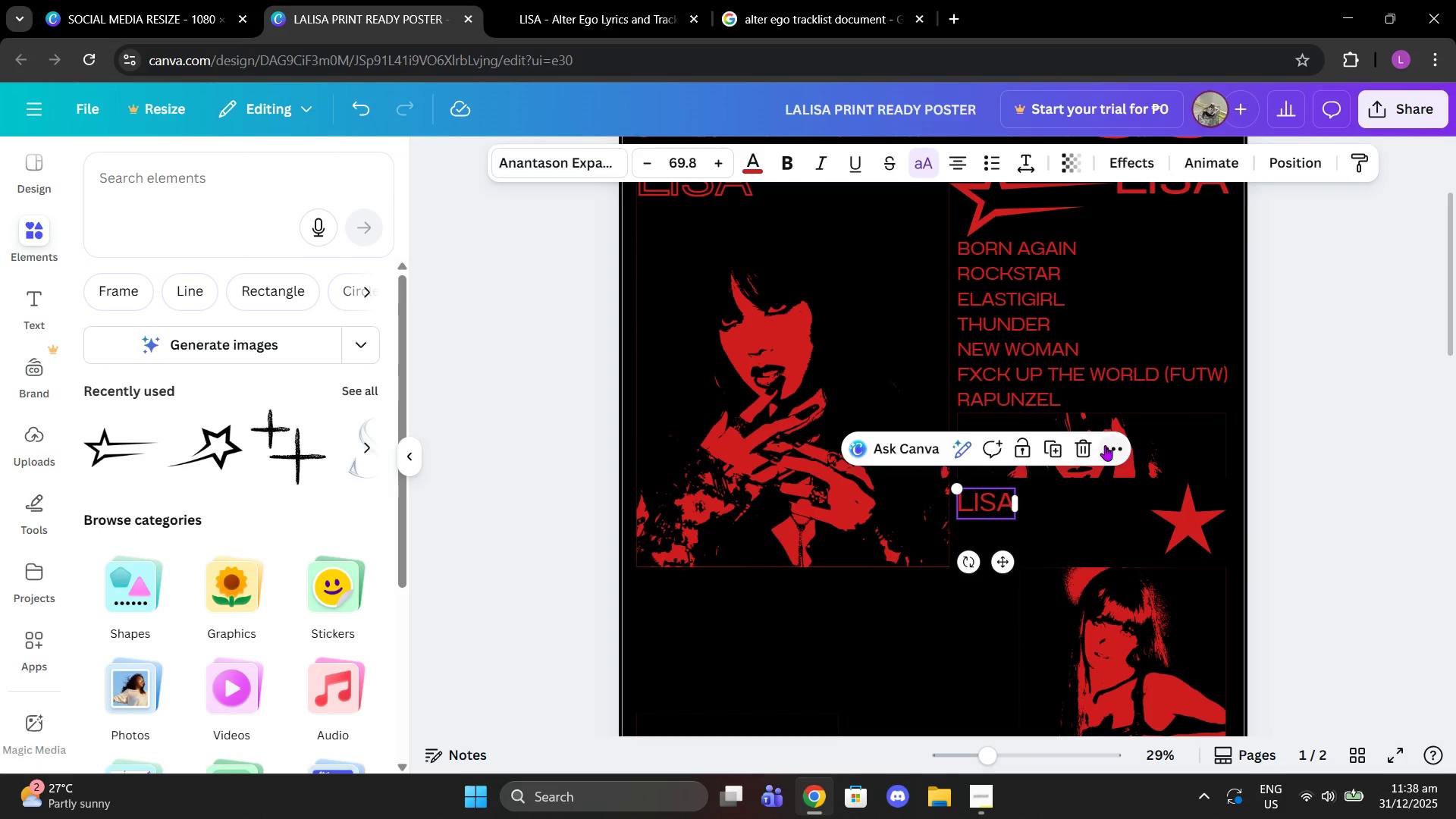 
left_click([1082, 446])
 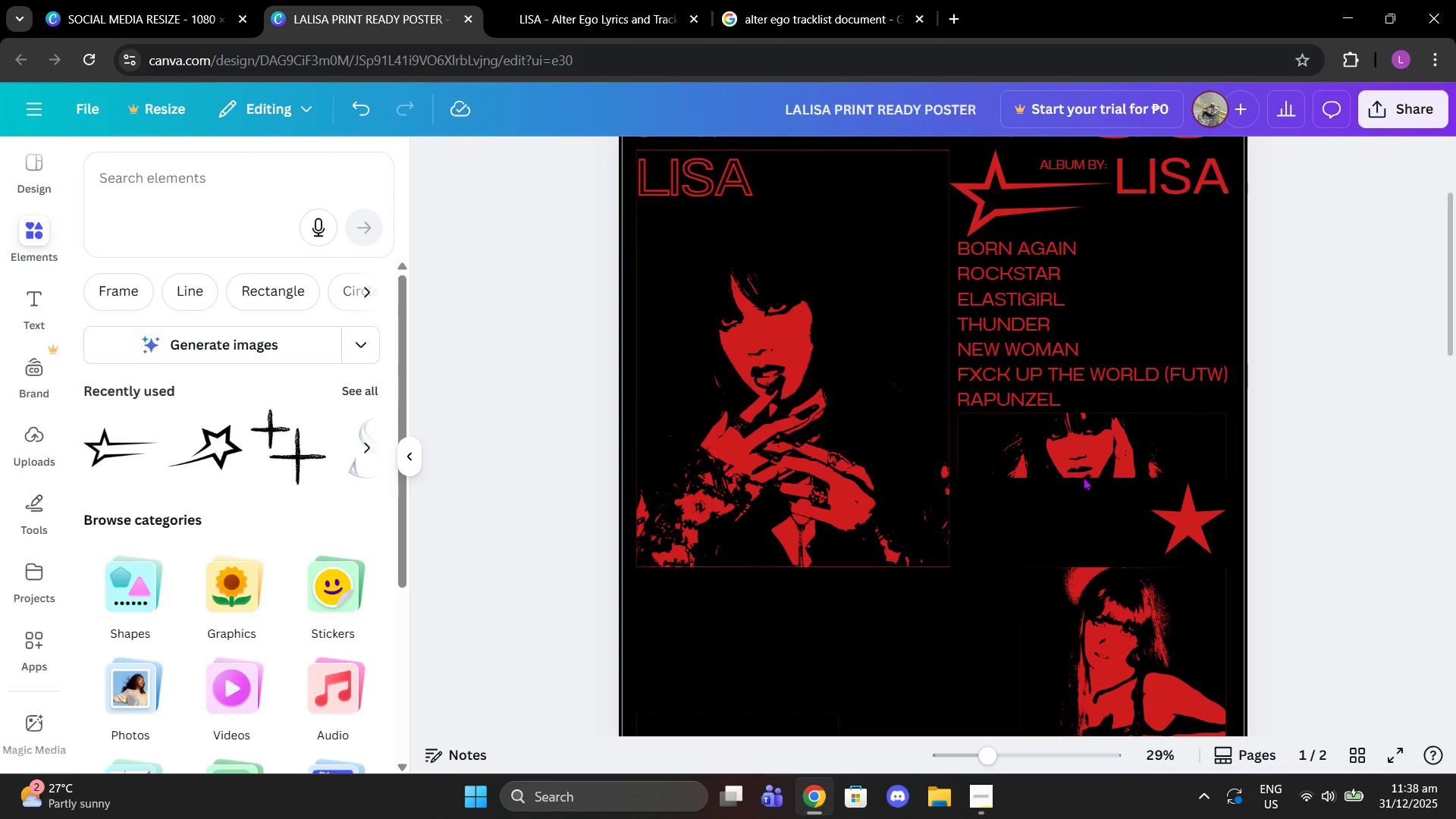 
scroll: coordinate [1089, 477], scroll_direction: up, amount: 1.0
 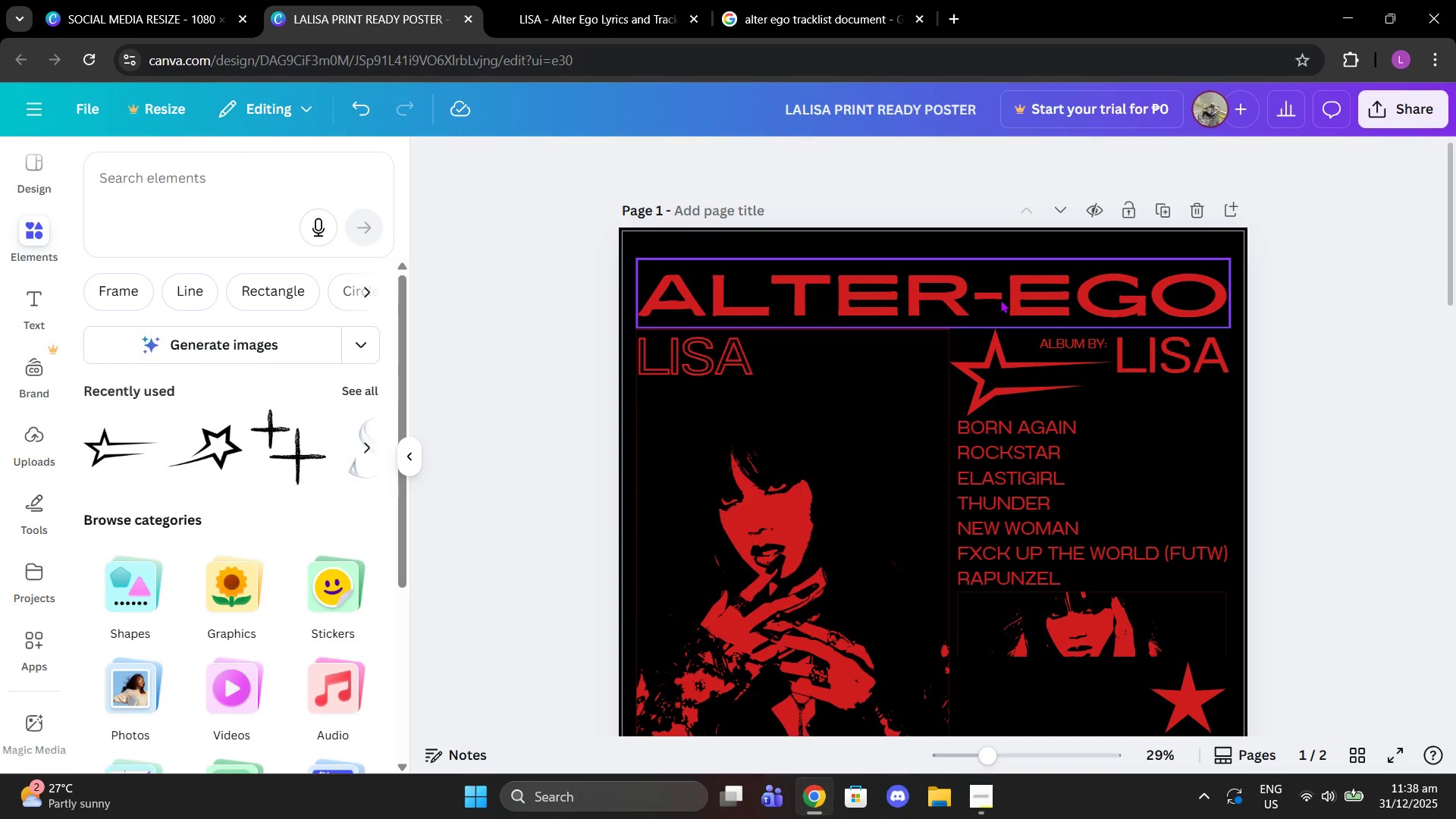 
left_click([1000, 300])
 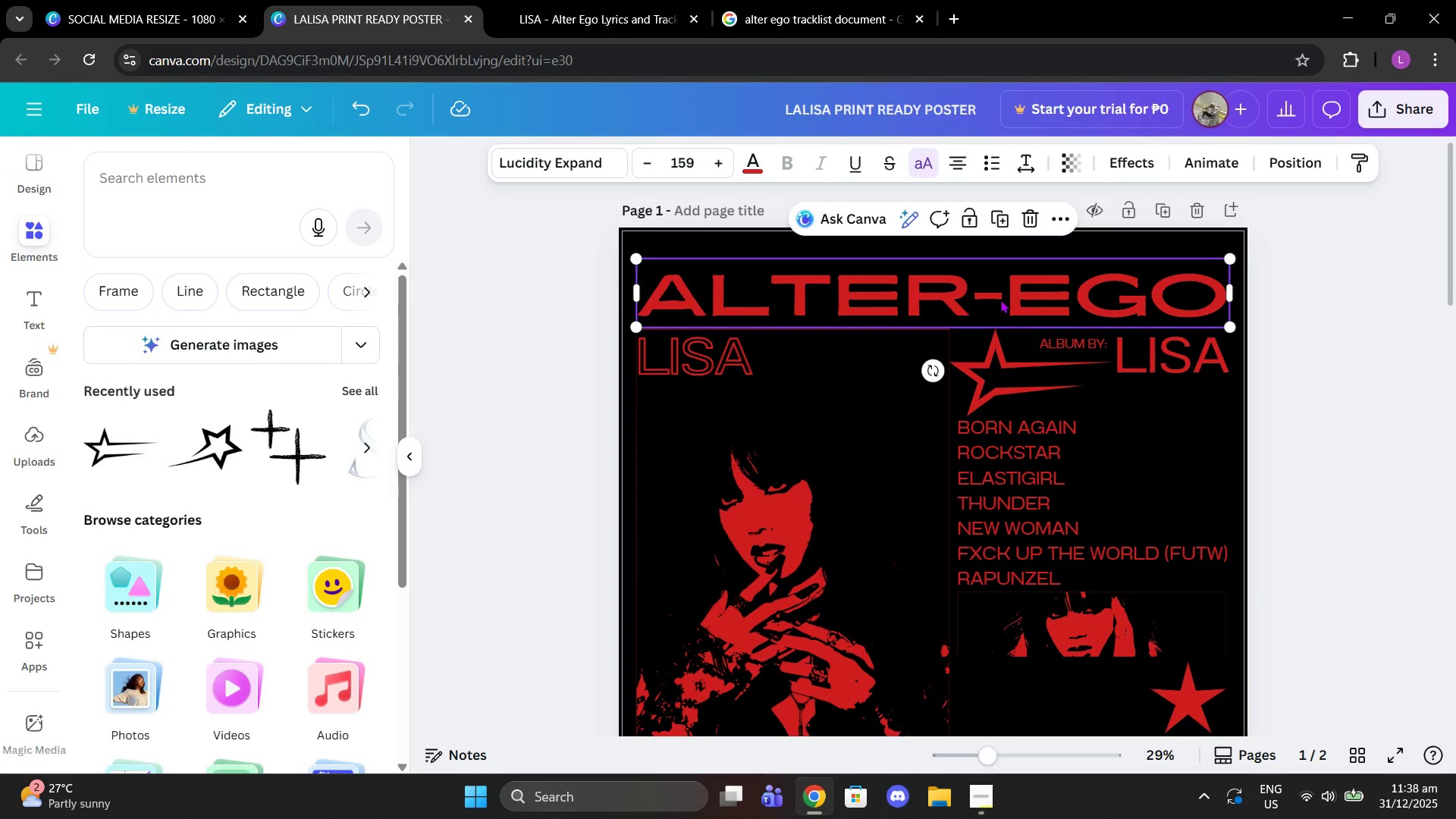 
key(Control+C)
 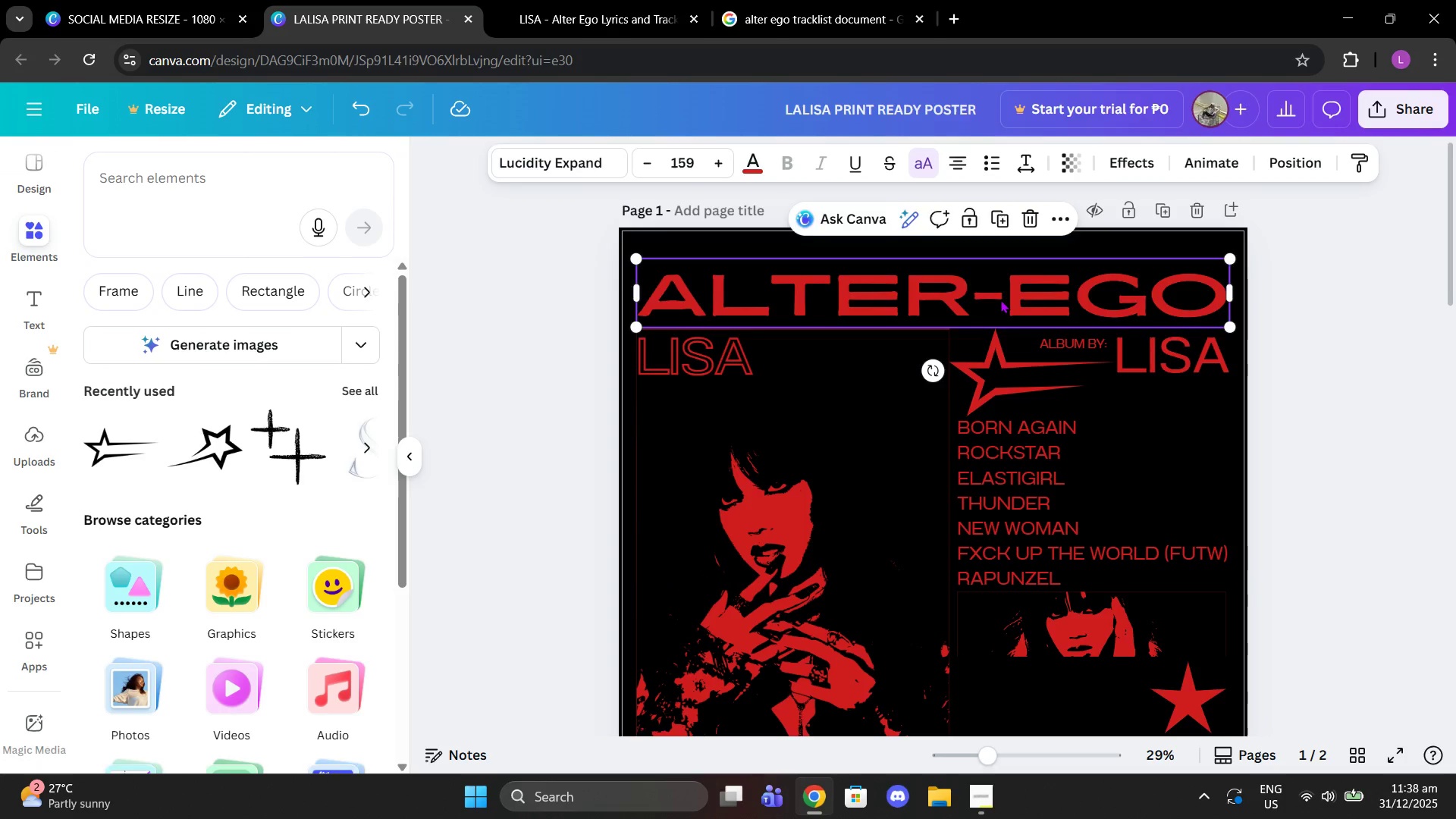 
key(Control+ControlLeft)
 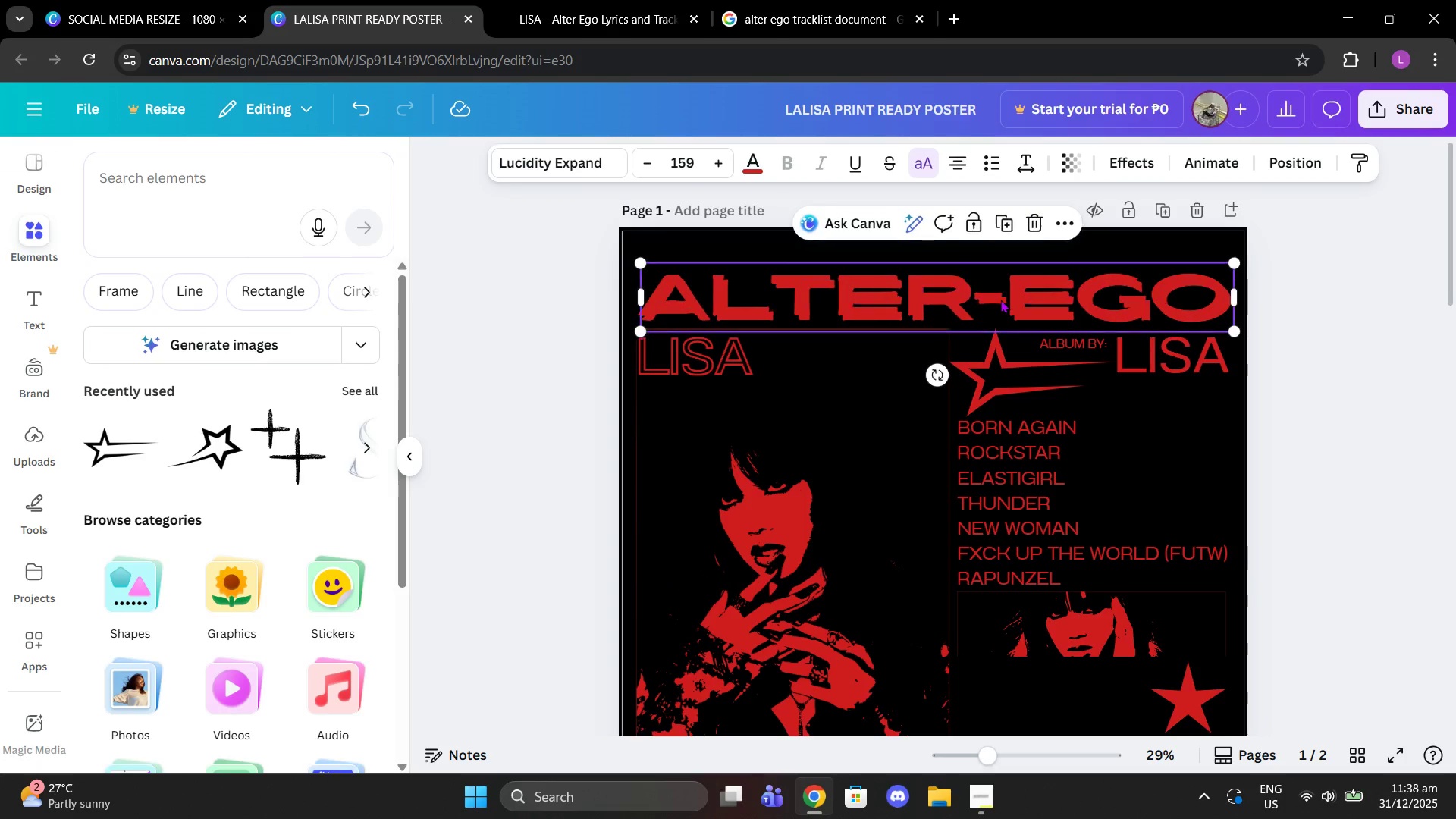 
key(Control+V)
 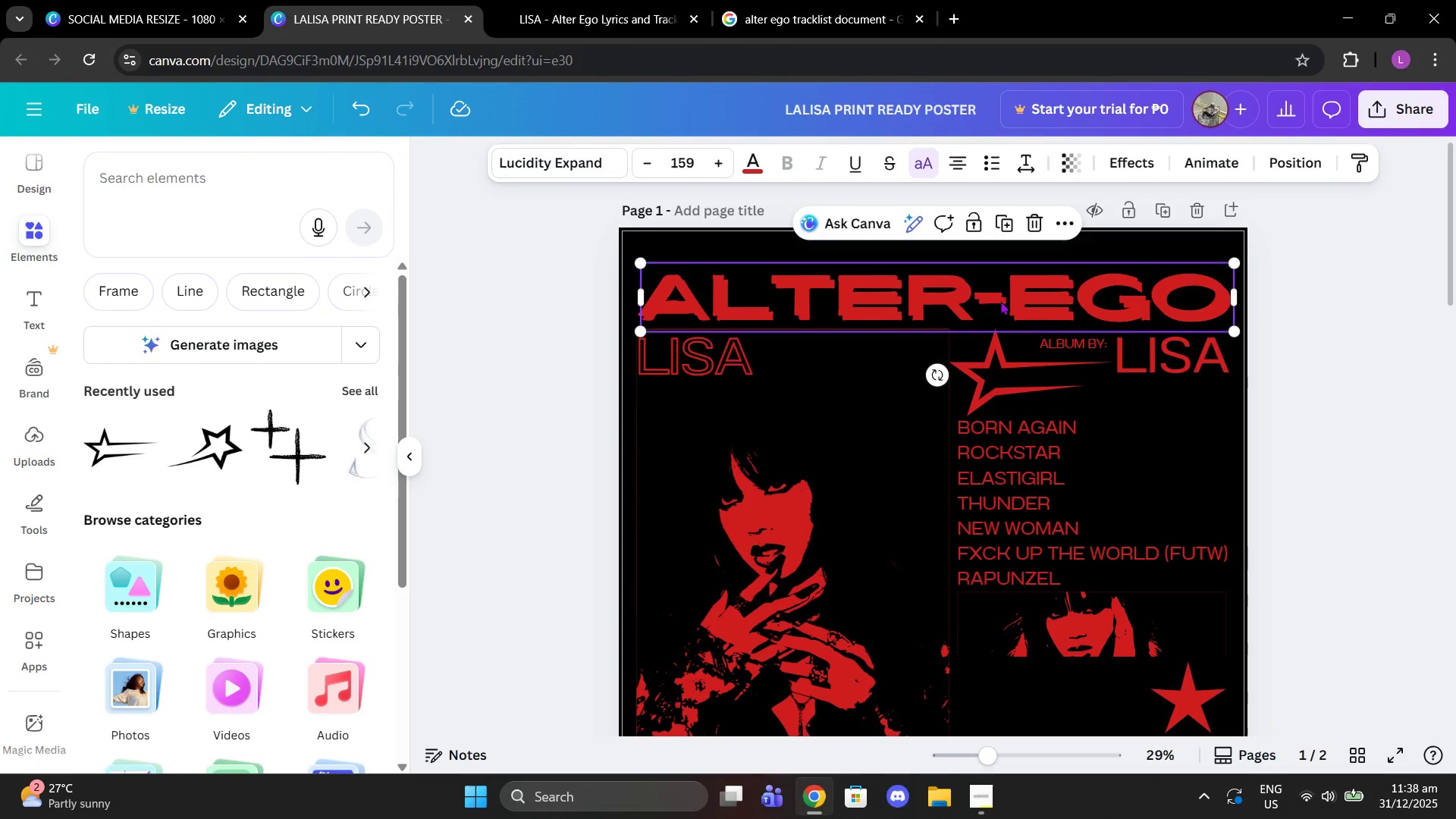 
left_click_drag(start_coordinate=[1000, 300], to_coordinate=[1046, 620])
 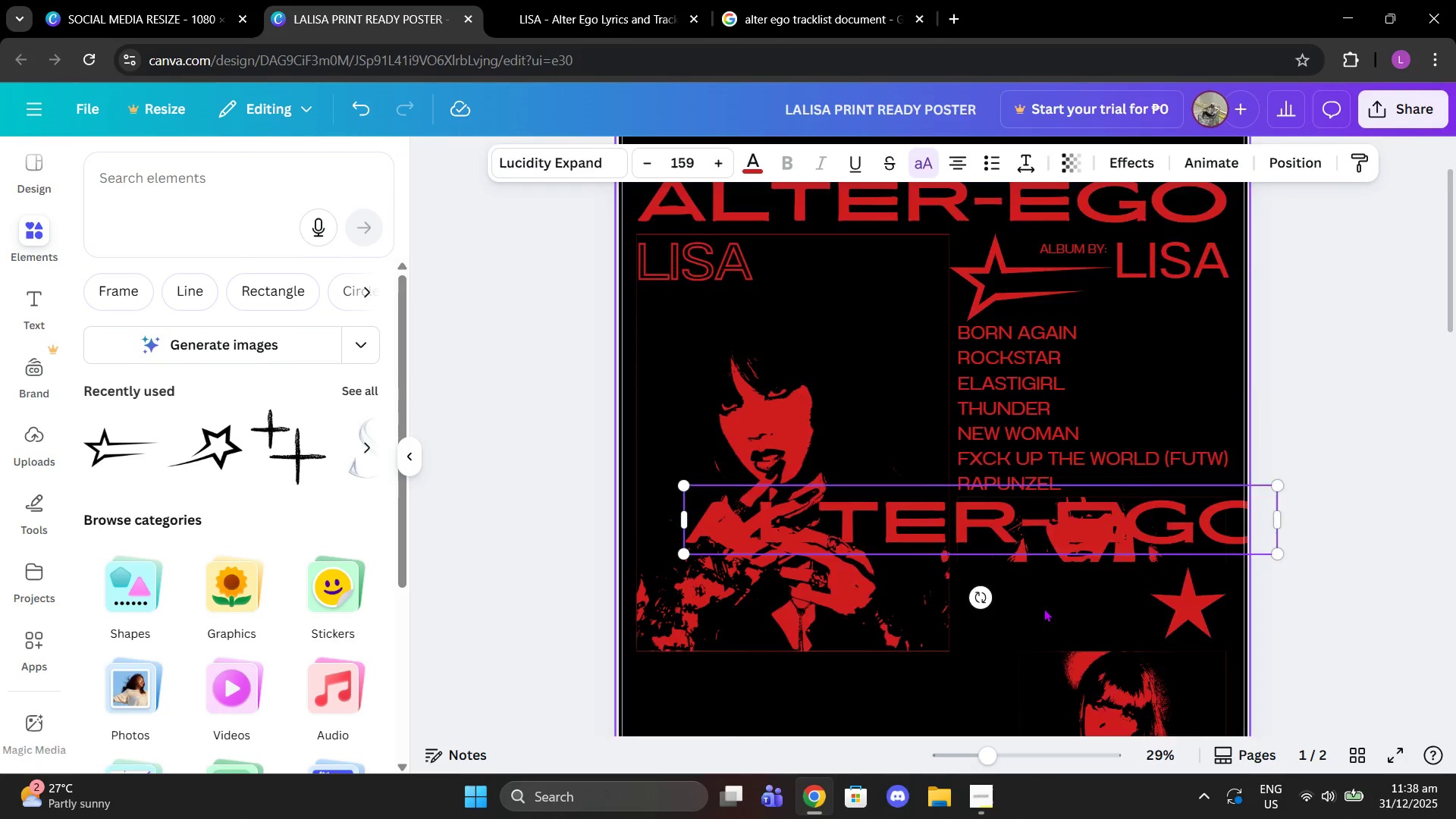 
scroll: coordinate [1043, 608], scroll_direction: down, amount: 2.0
 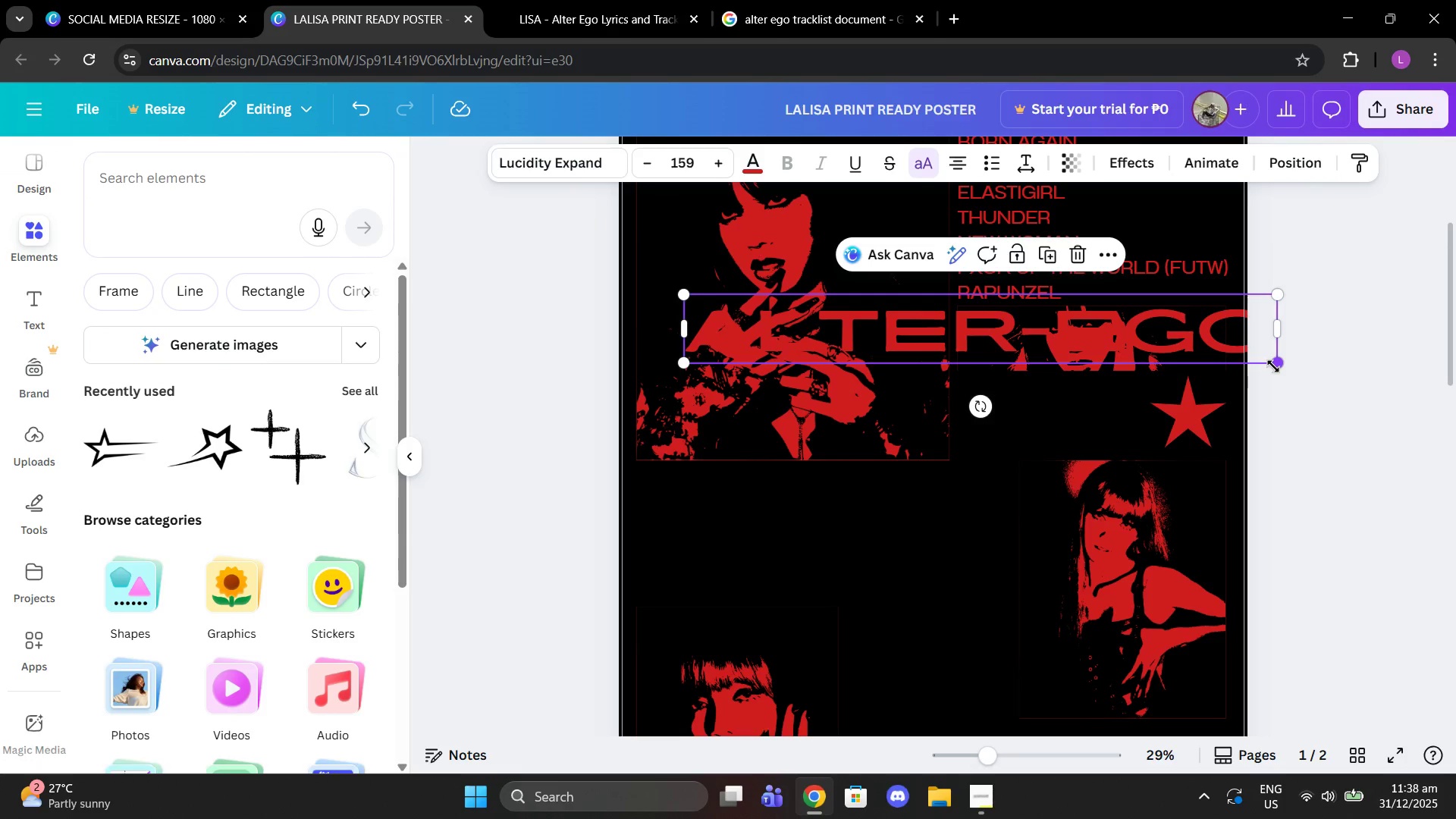 
left_click_drag(start_coordinate=[1277, 366], to_coordinate=[942, 242])
 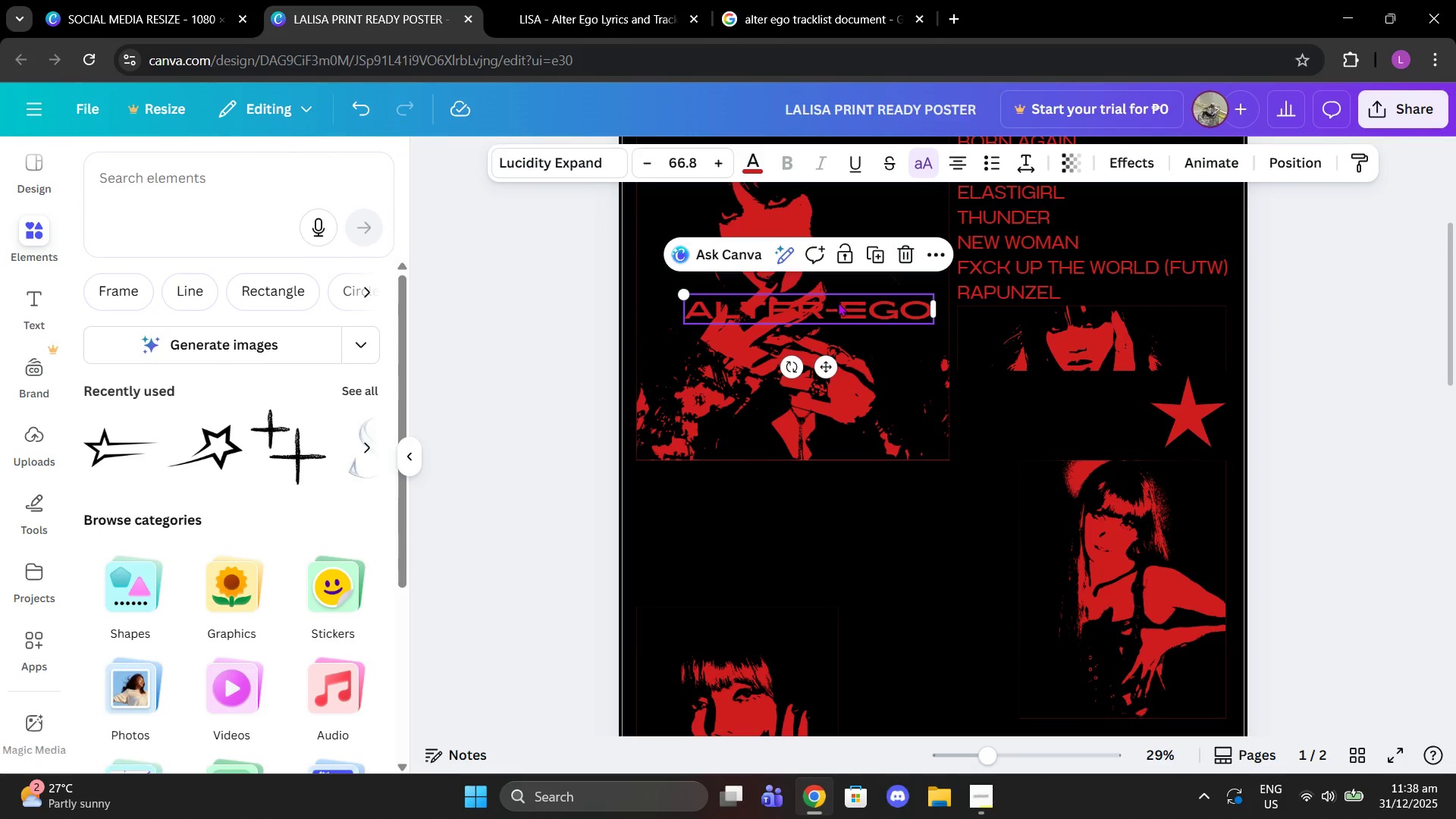 
left_click_drag(start_coordinate=[838, 303], to_coordinate=[1084, 393])
 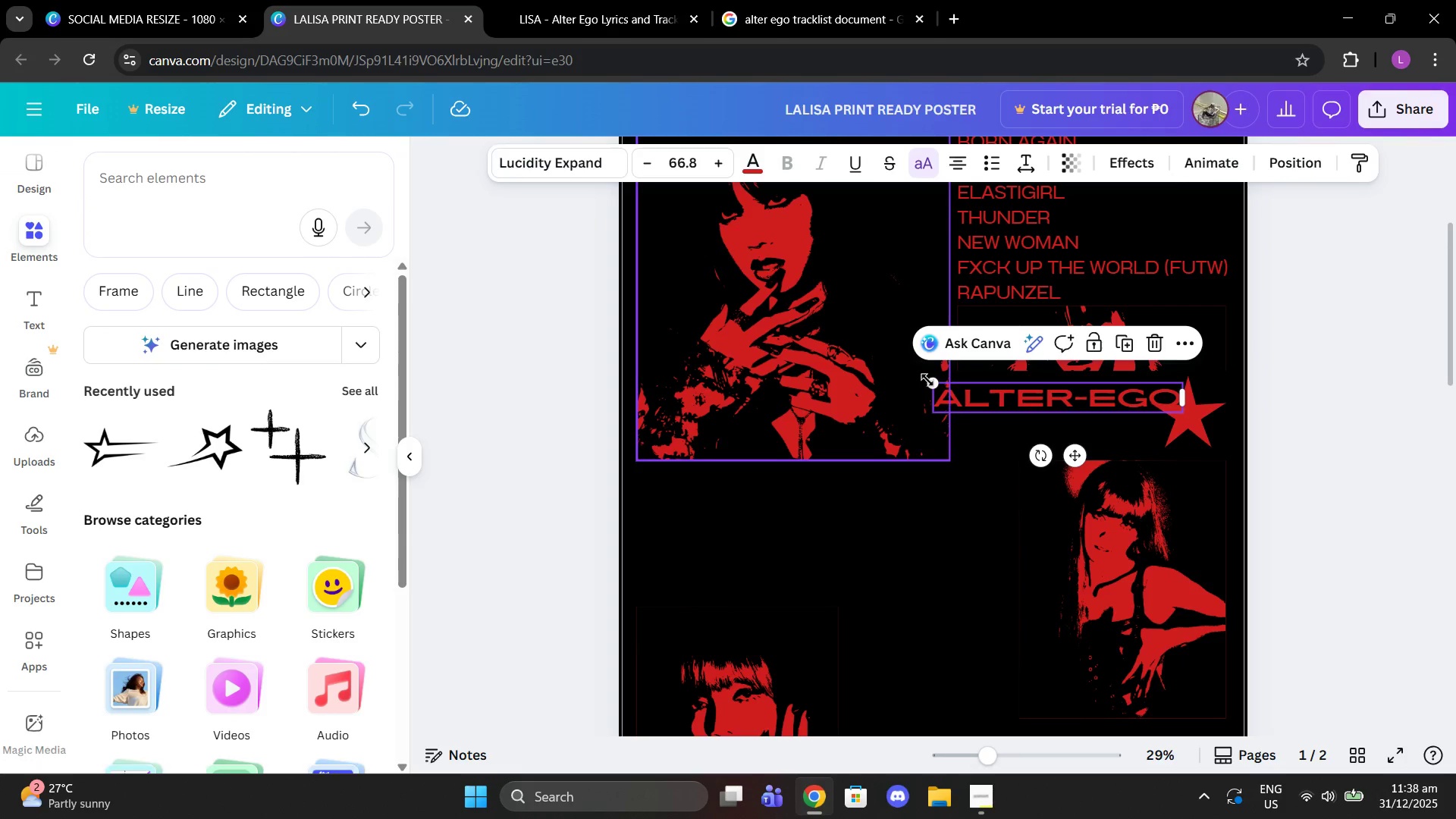 
left_click_drag(start_coordinate=[930, 380], to_coordinate=[1026, 418])
 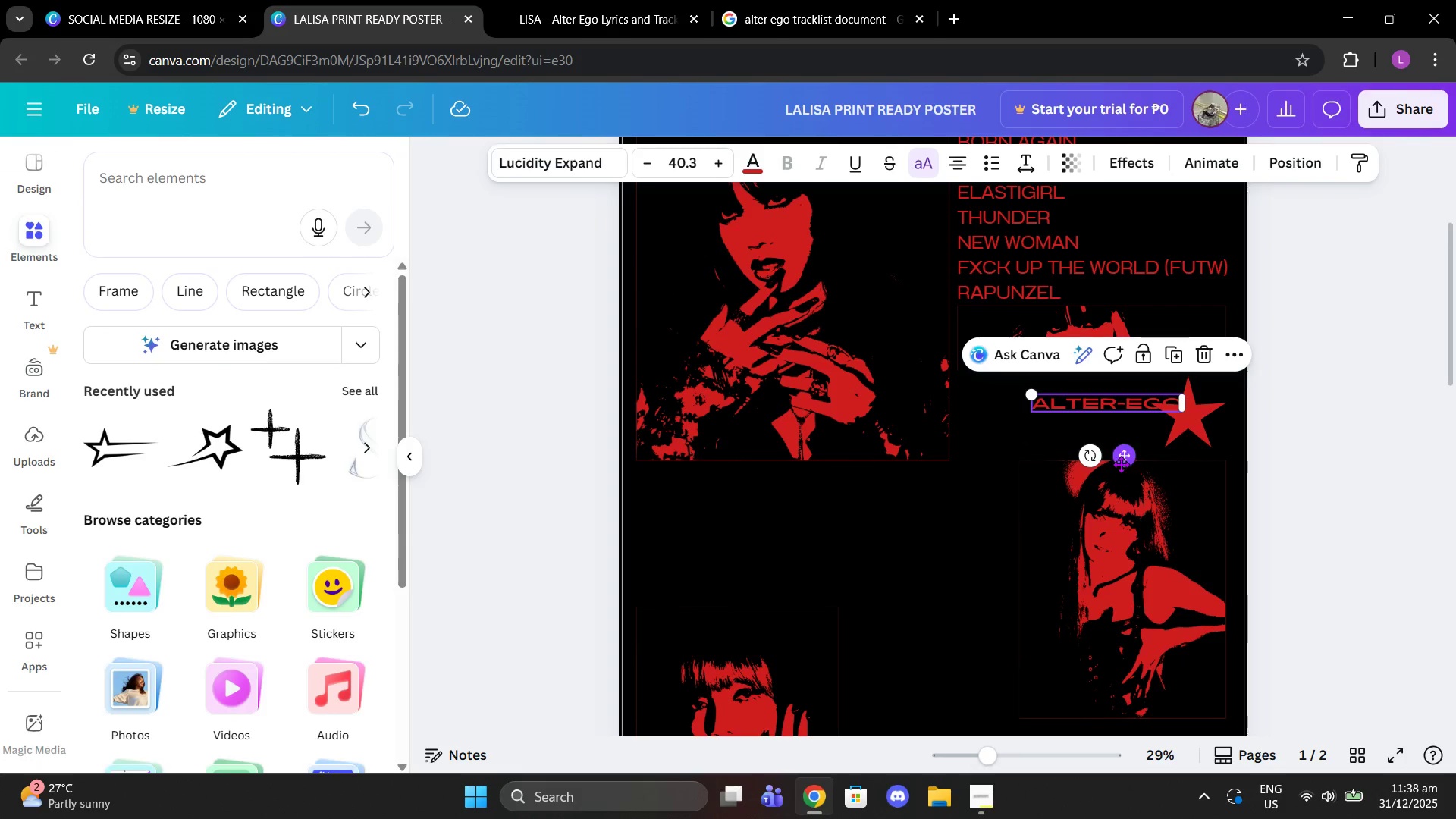 
left_click_drag(start_coordinate=[1122, 463], to_coordinate=[1052, 450])
 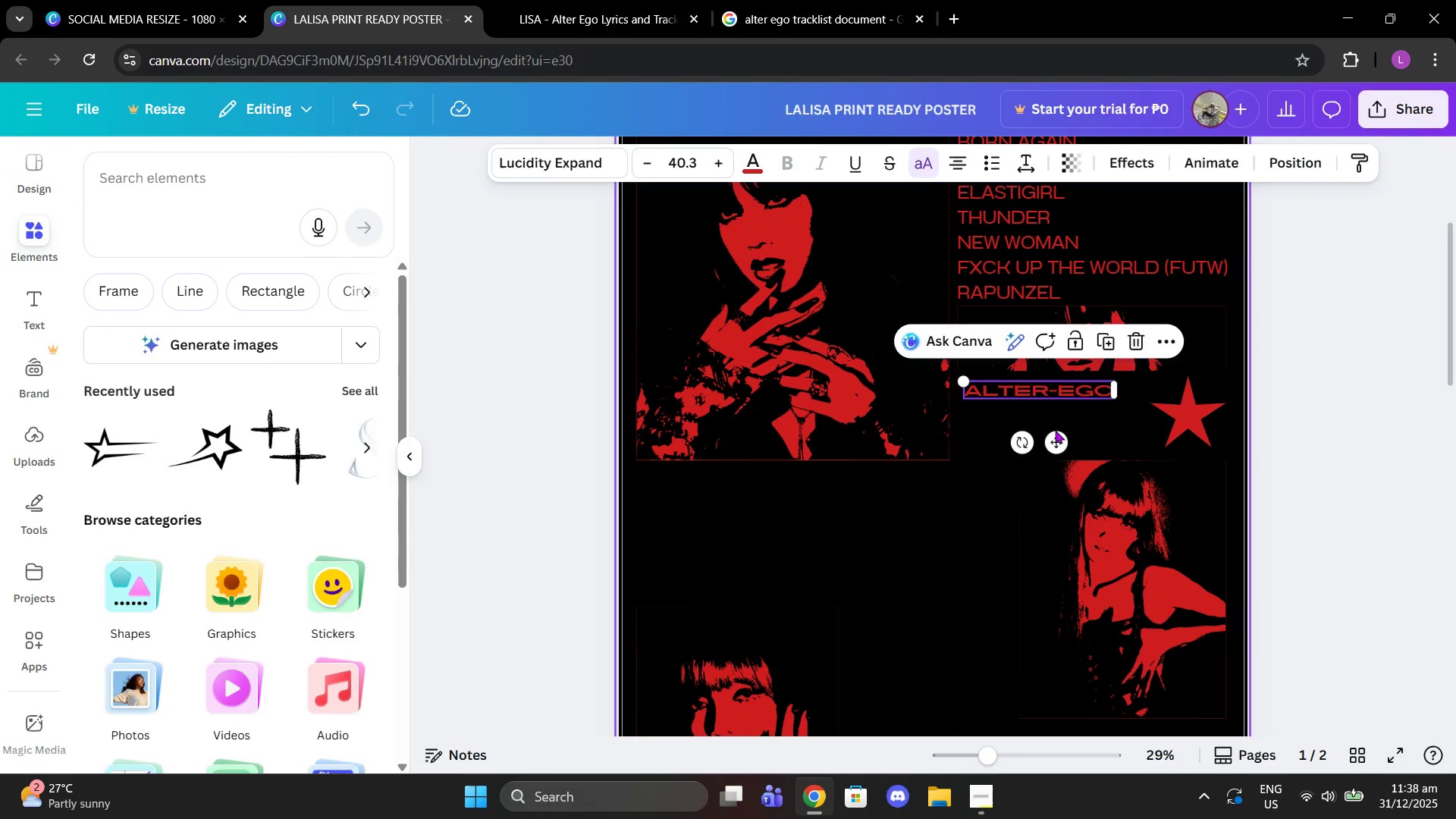 
left_click_drag(start_coordinate=[1053, 438], to_coordinate=[1046, 437])
 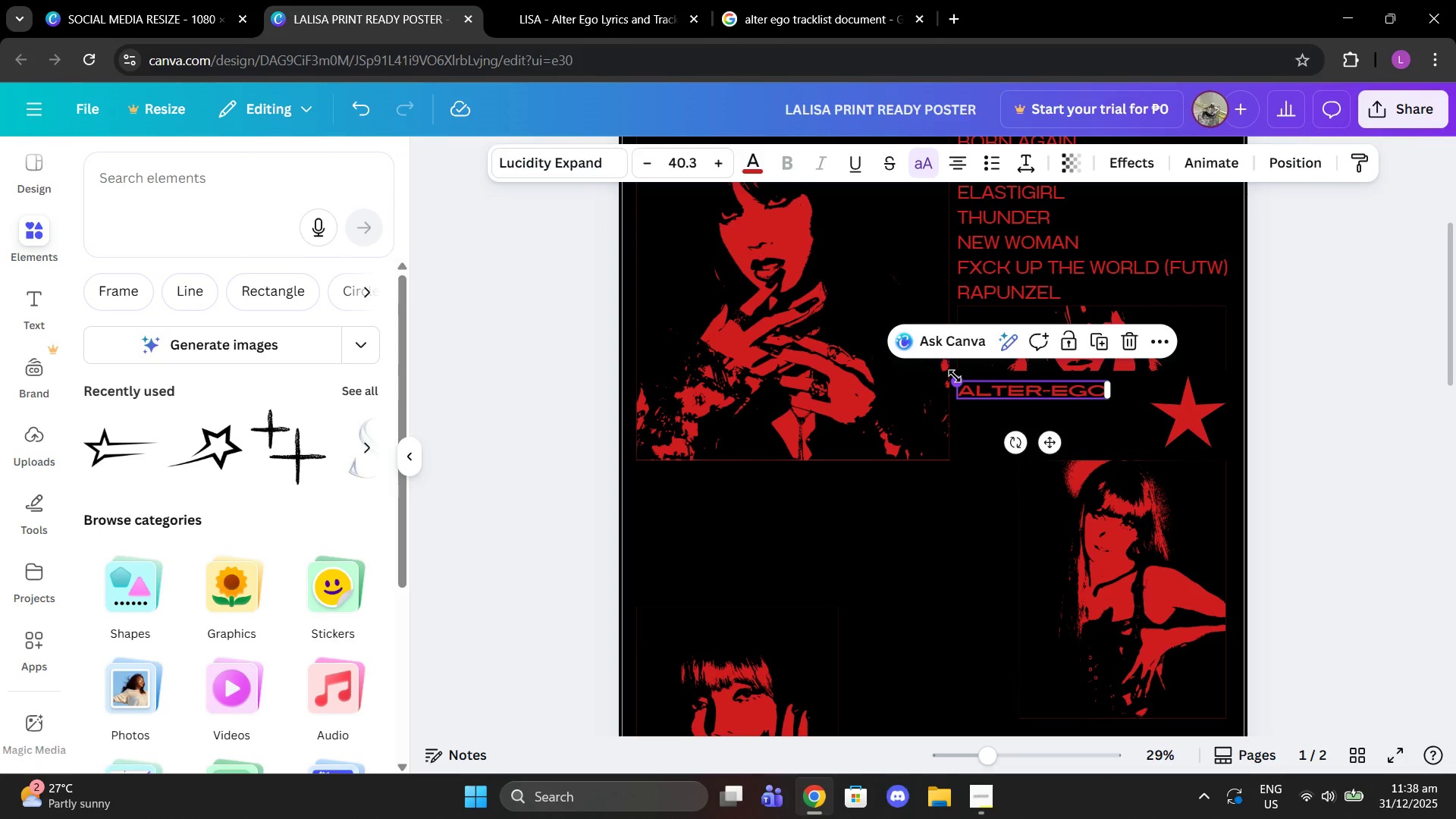 
left_click_drag(start_coordinate=[955, 376], to_coordinate=[893, 318])
 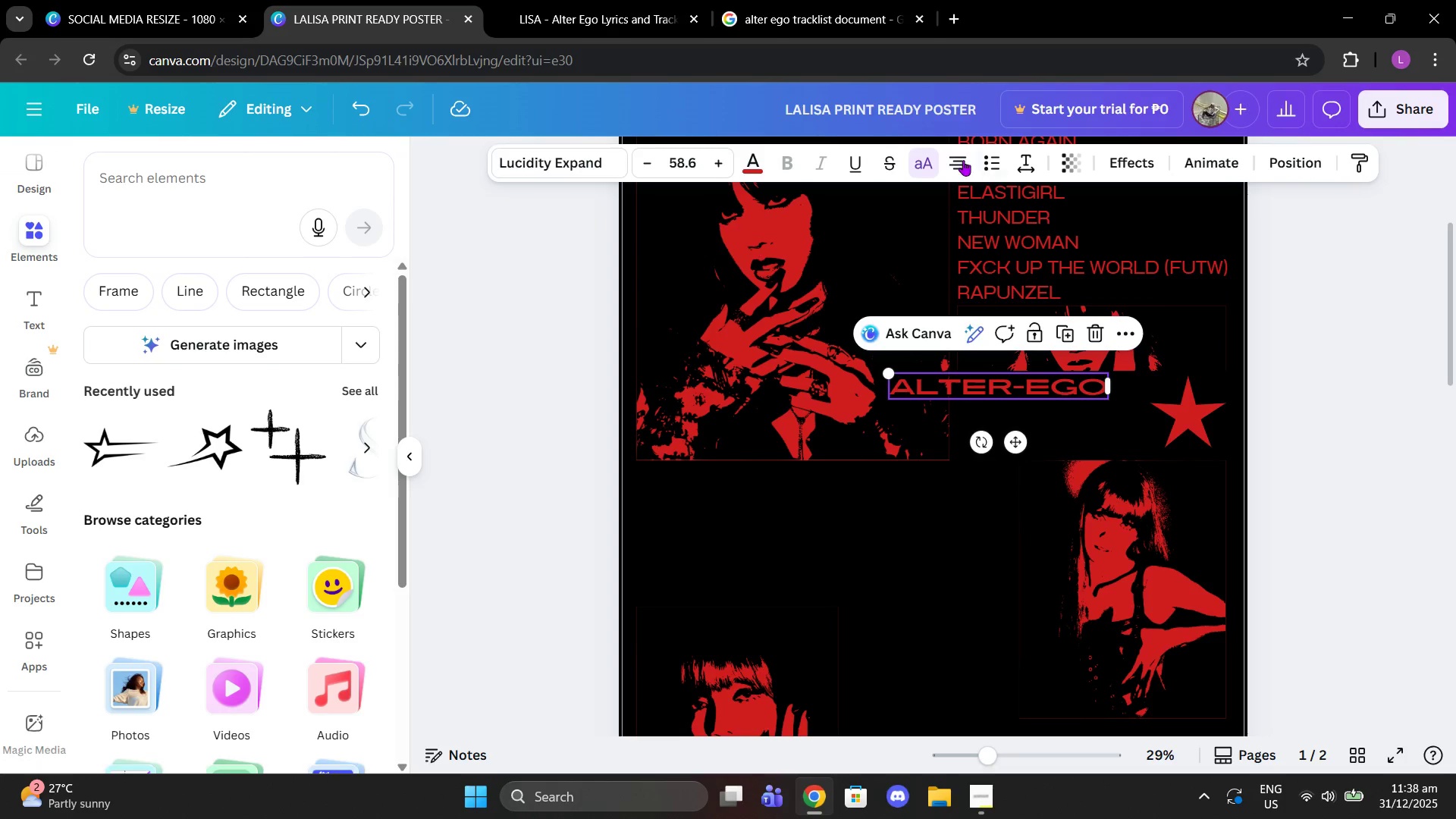 
left_click([956, 158])
 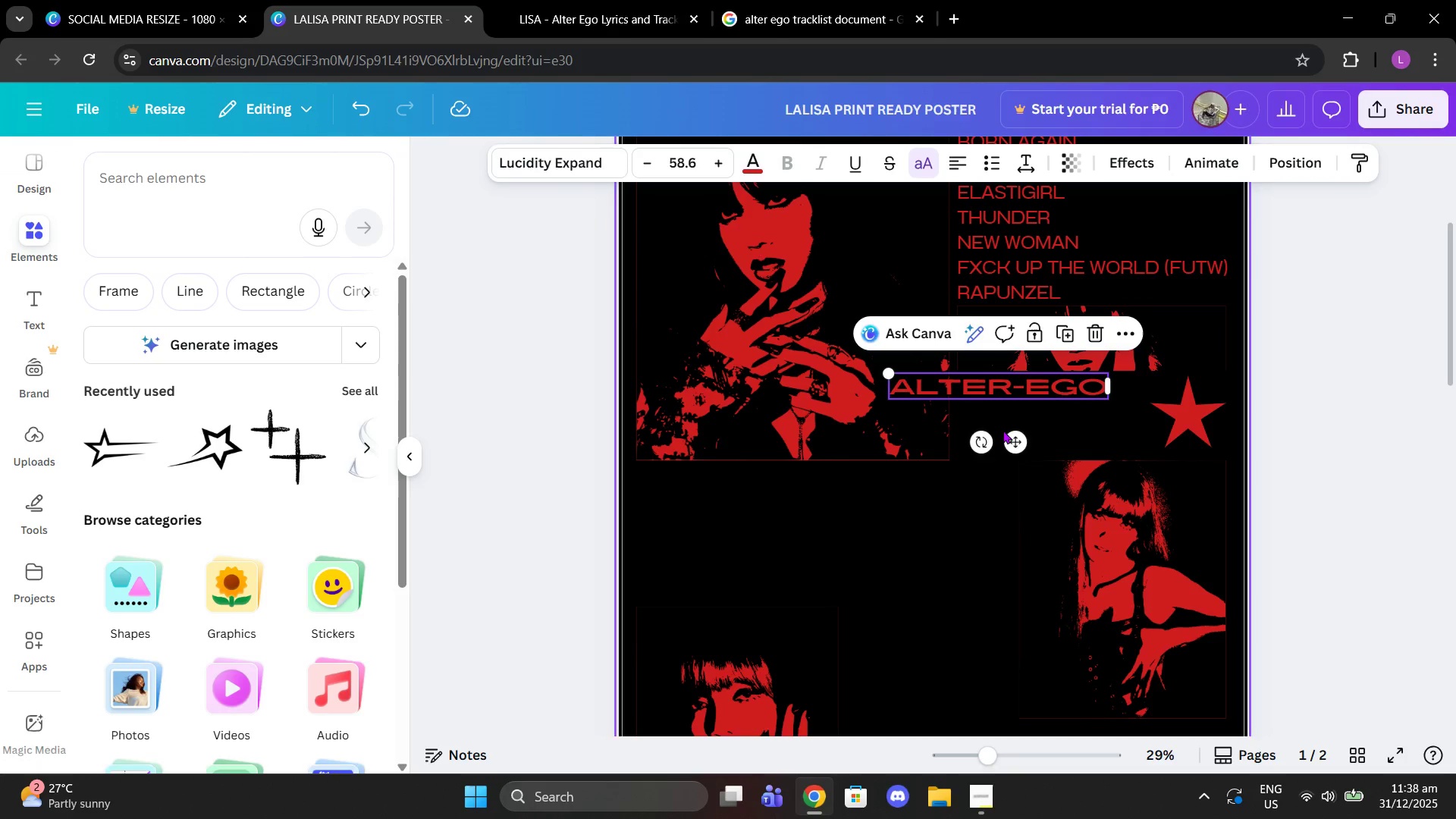 
left_click_drag(start_coordinate=[1018, 439], to_coordinate=[1089, 442])
 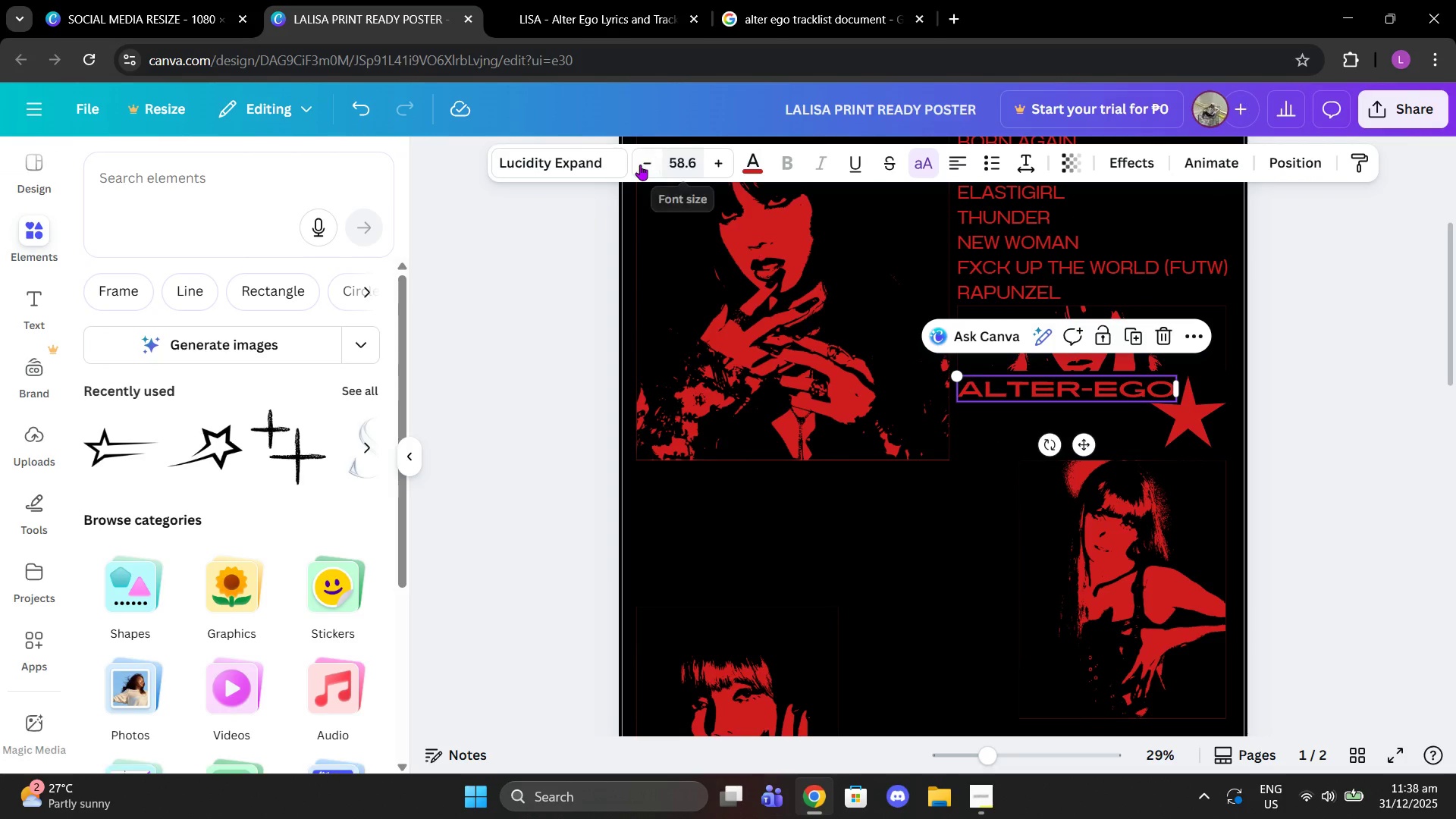 
double_click([640, 165])
 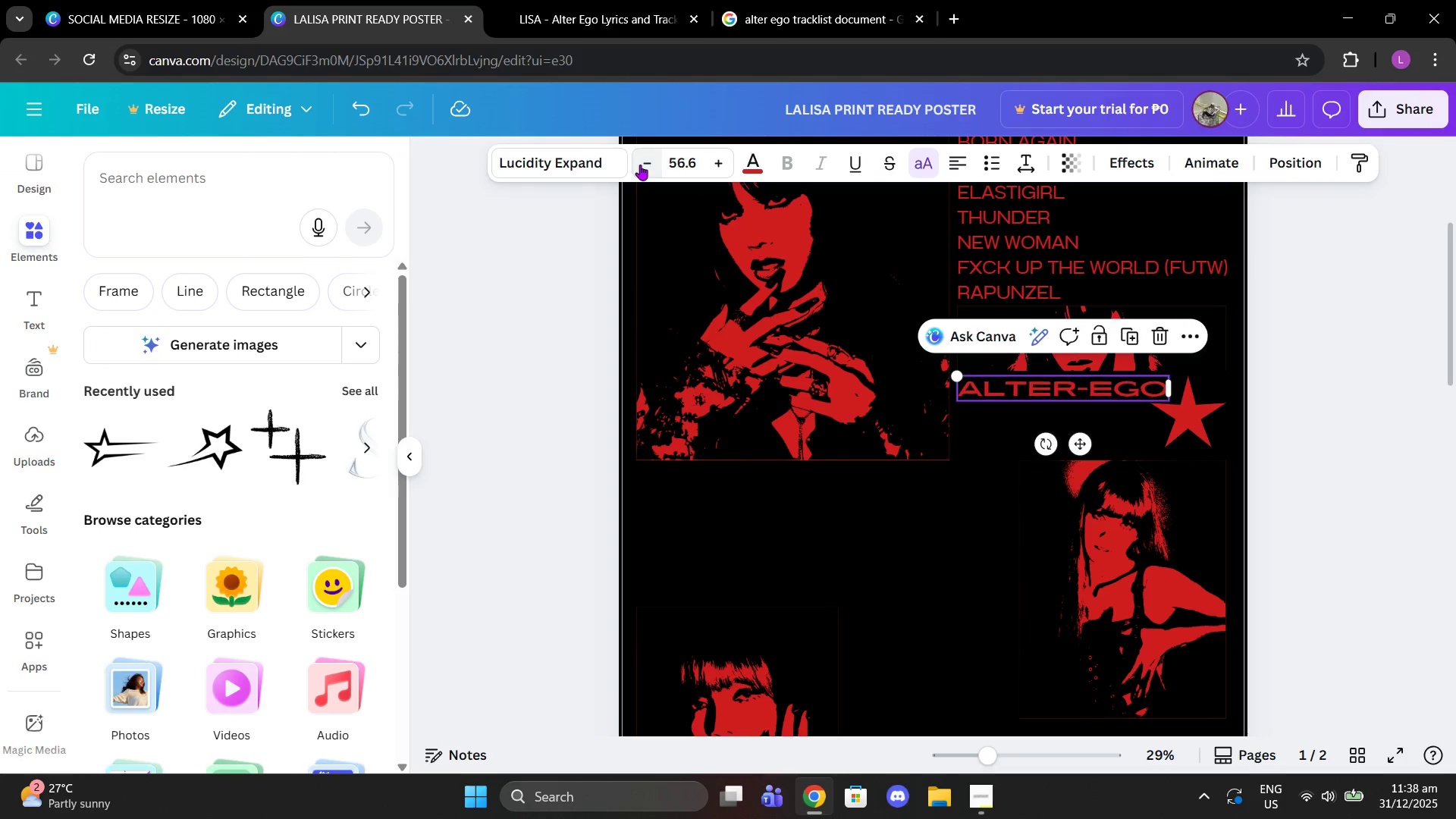 
triple_click([640, 165])
 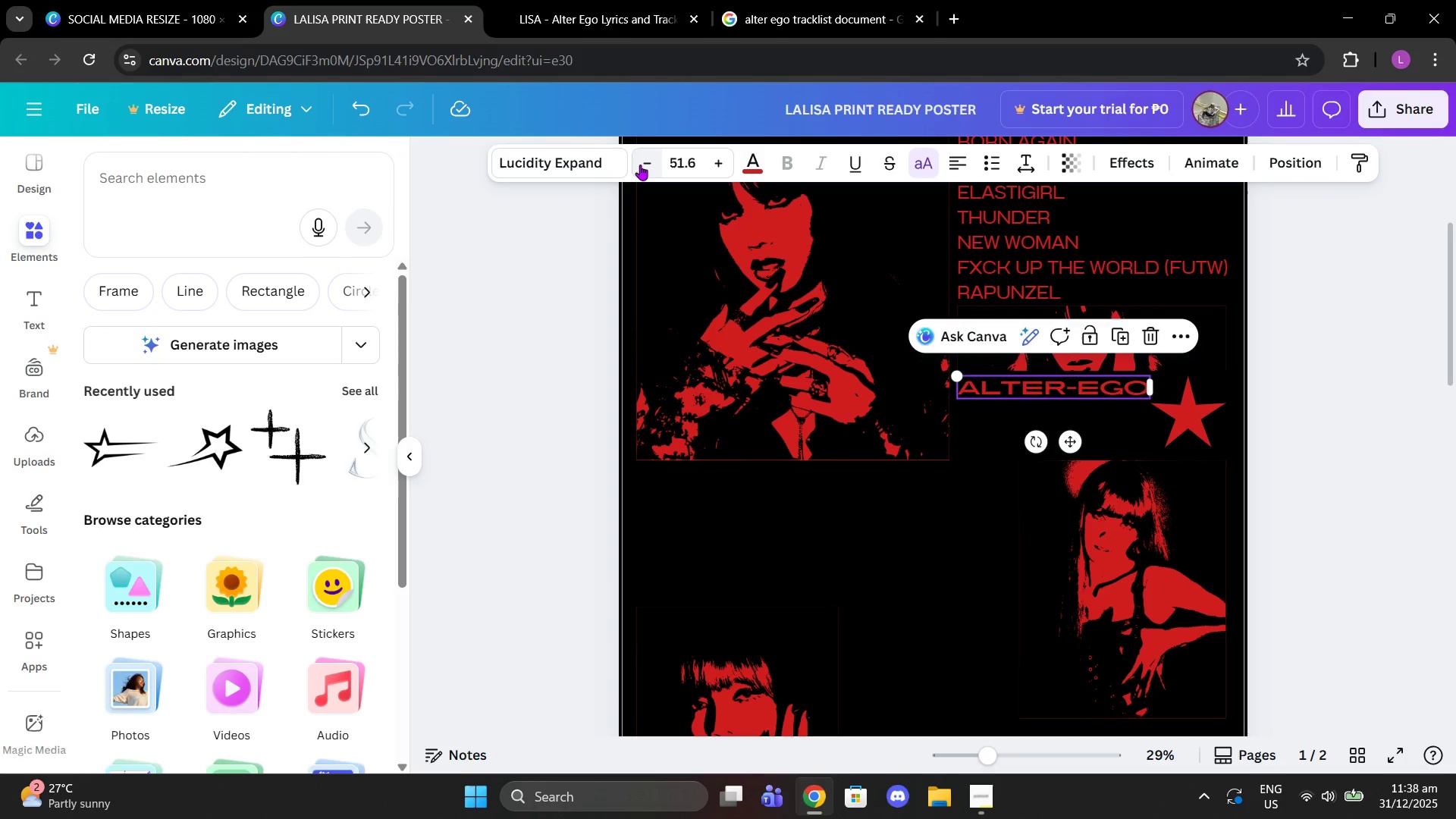 
triple_click([640, 165])
 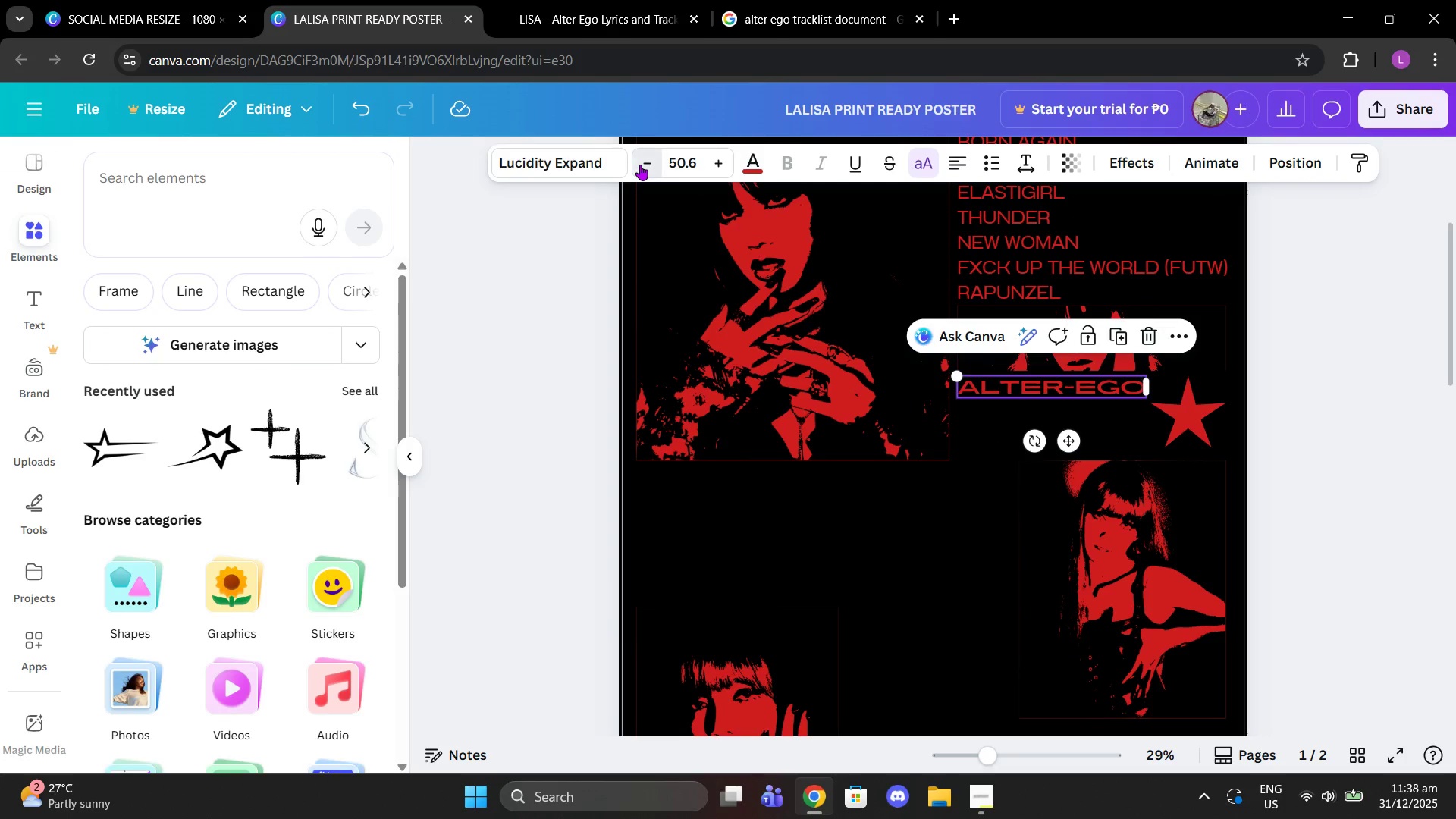 
left_click([640, 165])
 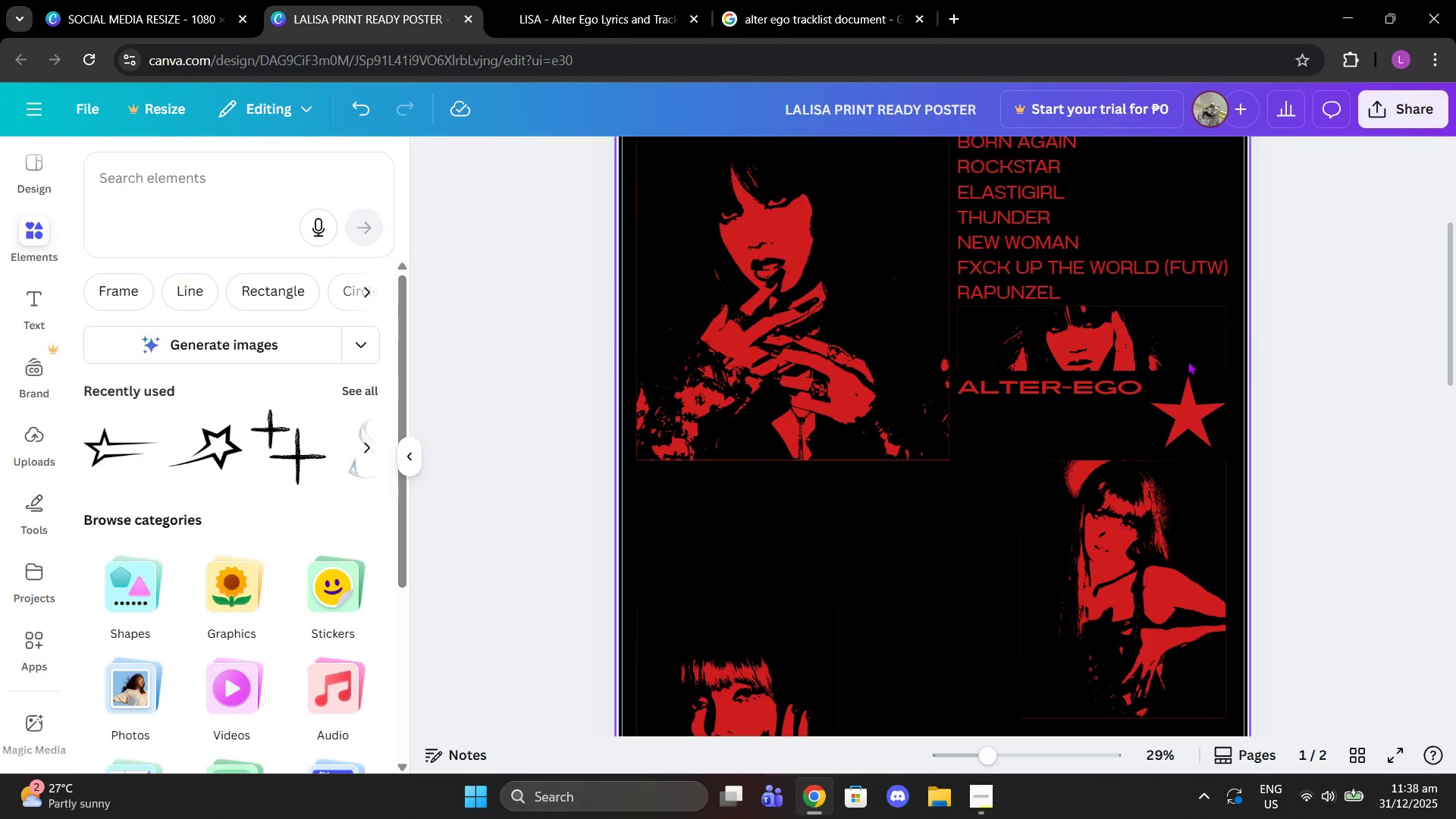 
left_click([1090, 384])
 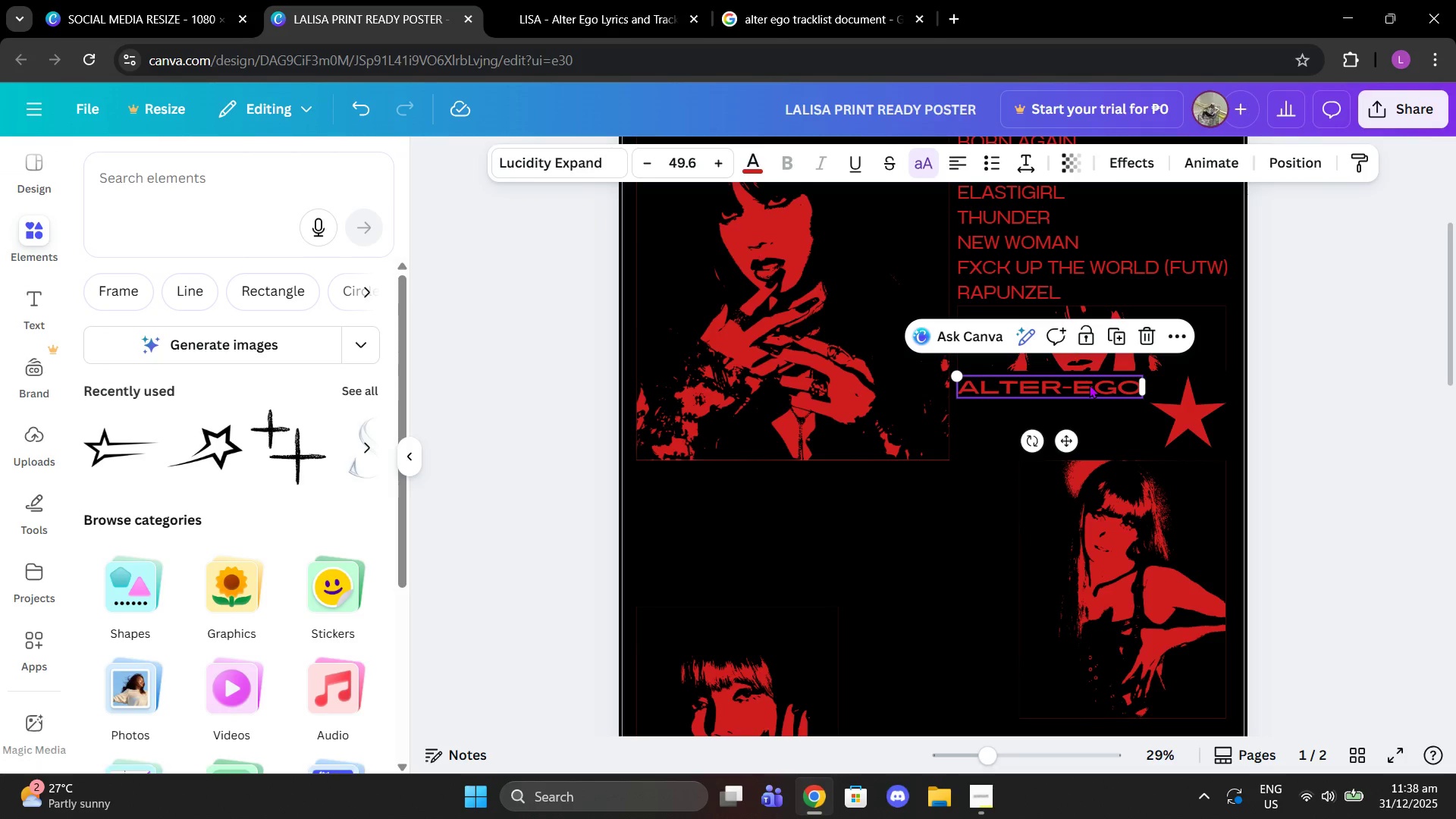 
key(Control+ControlLeft)
 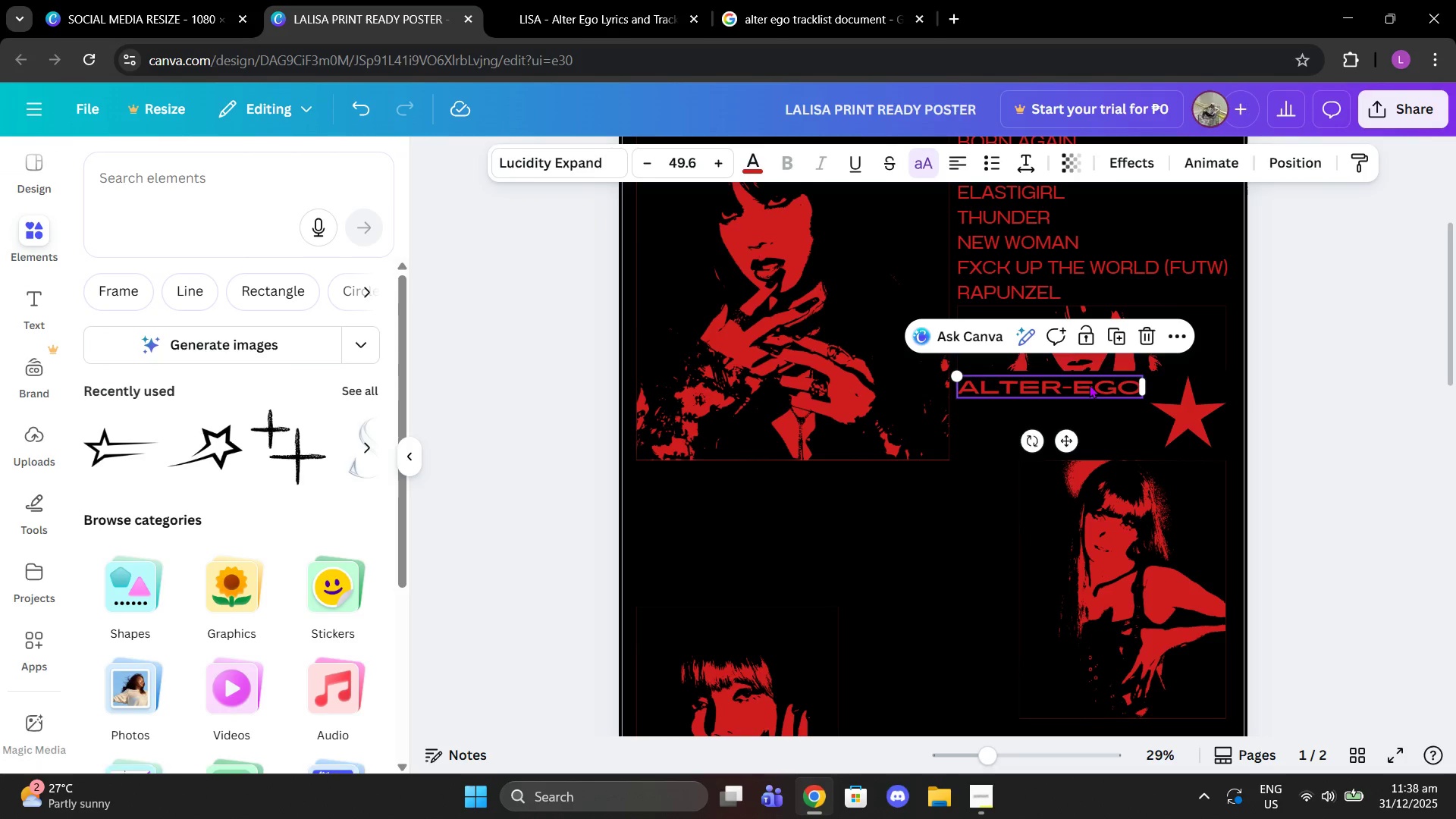 
key(Control+C)
 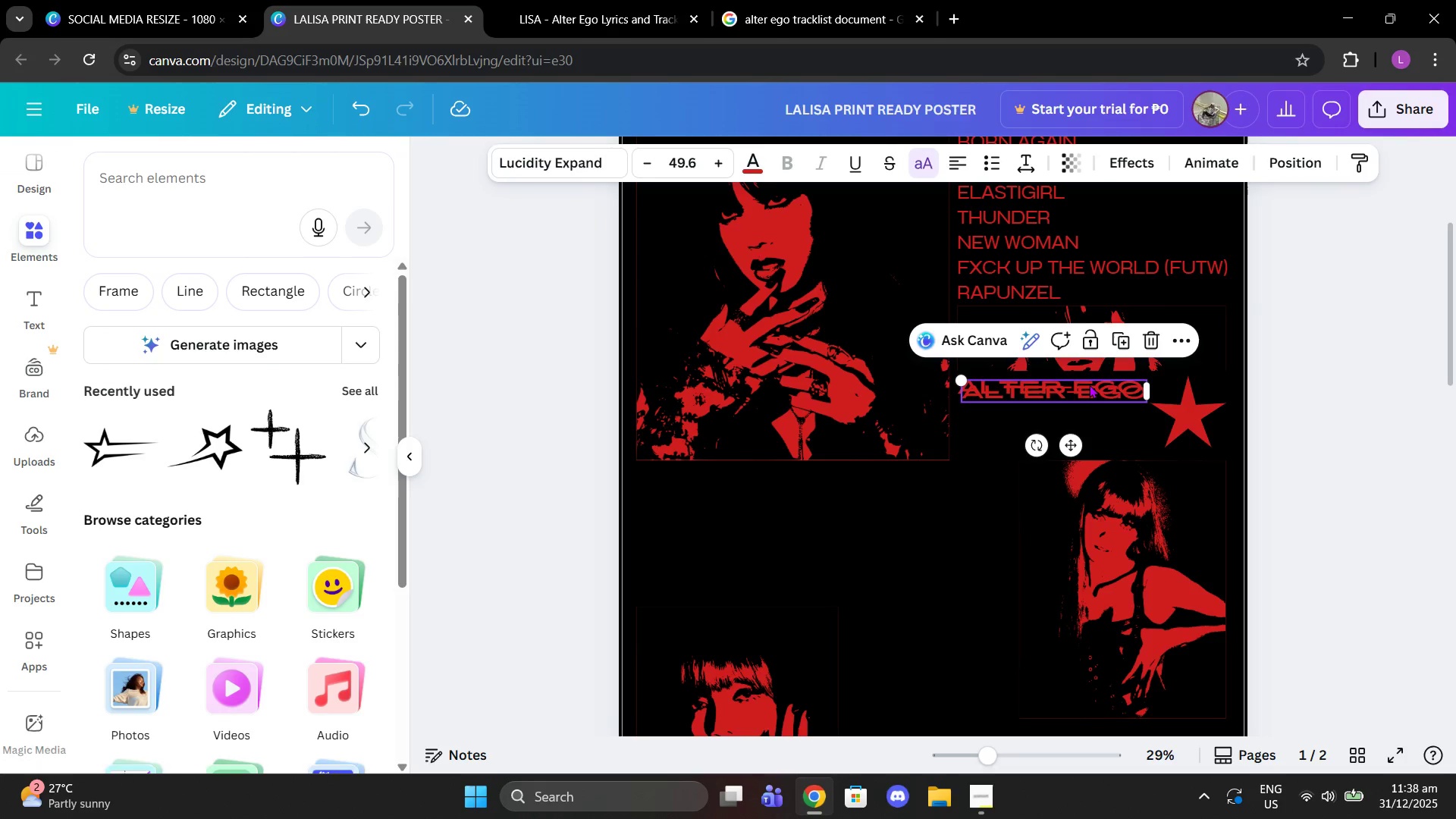 
key(Control+ControlLeft)
 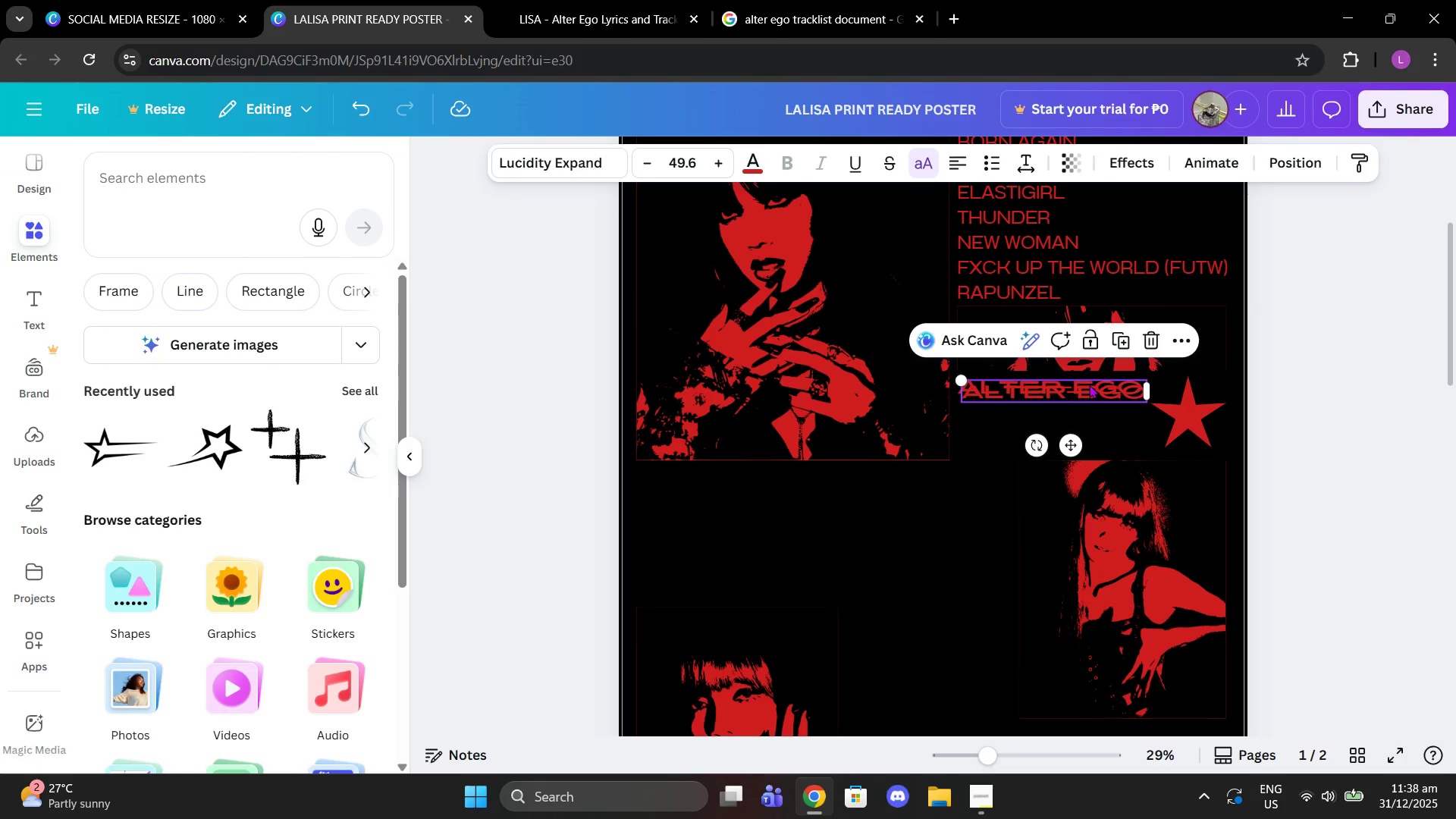 
key(Control+V)
 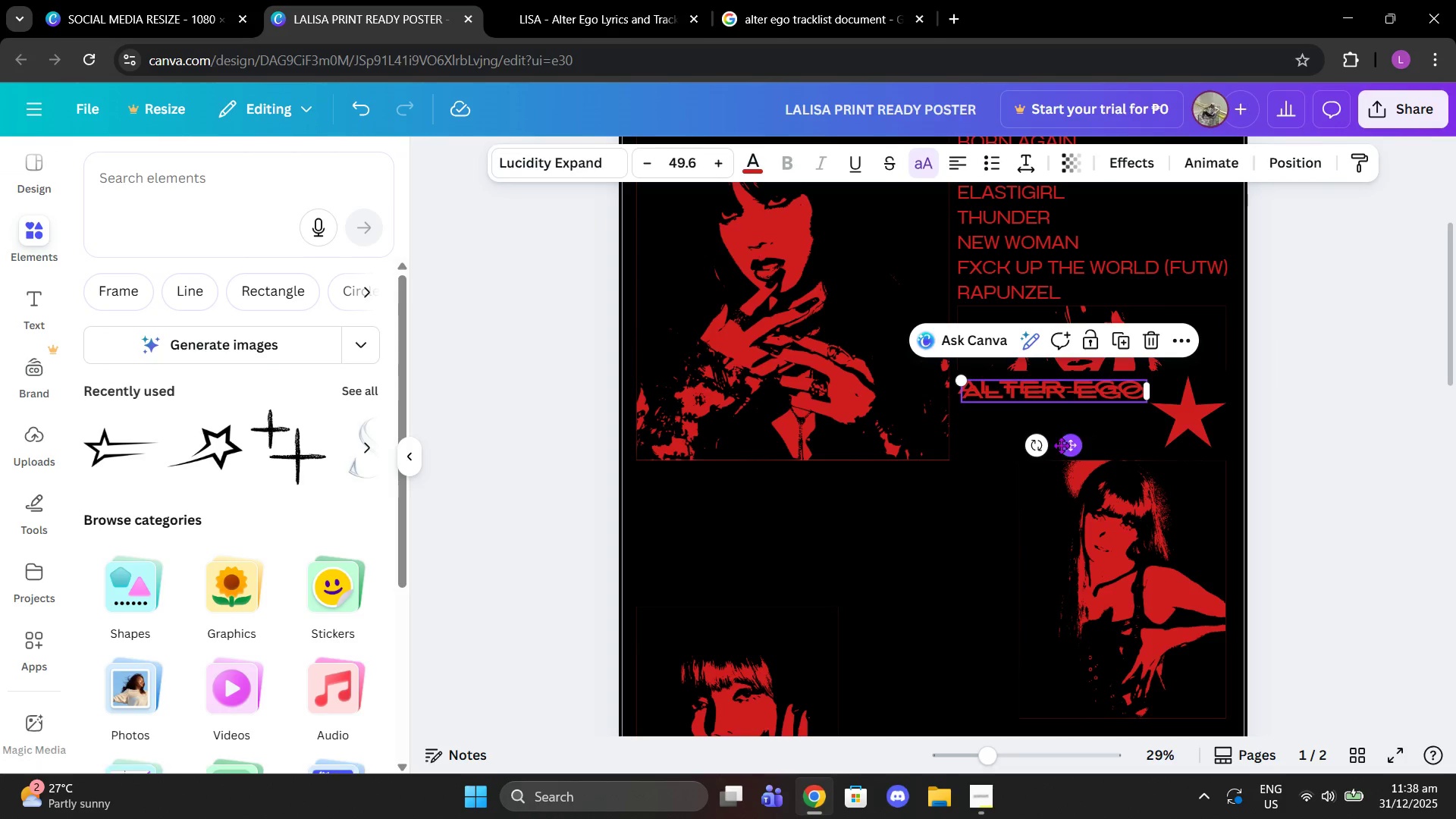 
left_click_drag(start_coordinate=[1061, 445], to_coordinate=[1056, 464])
 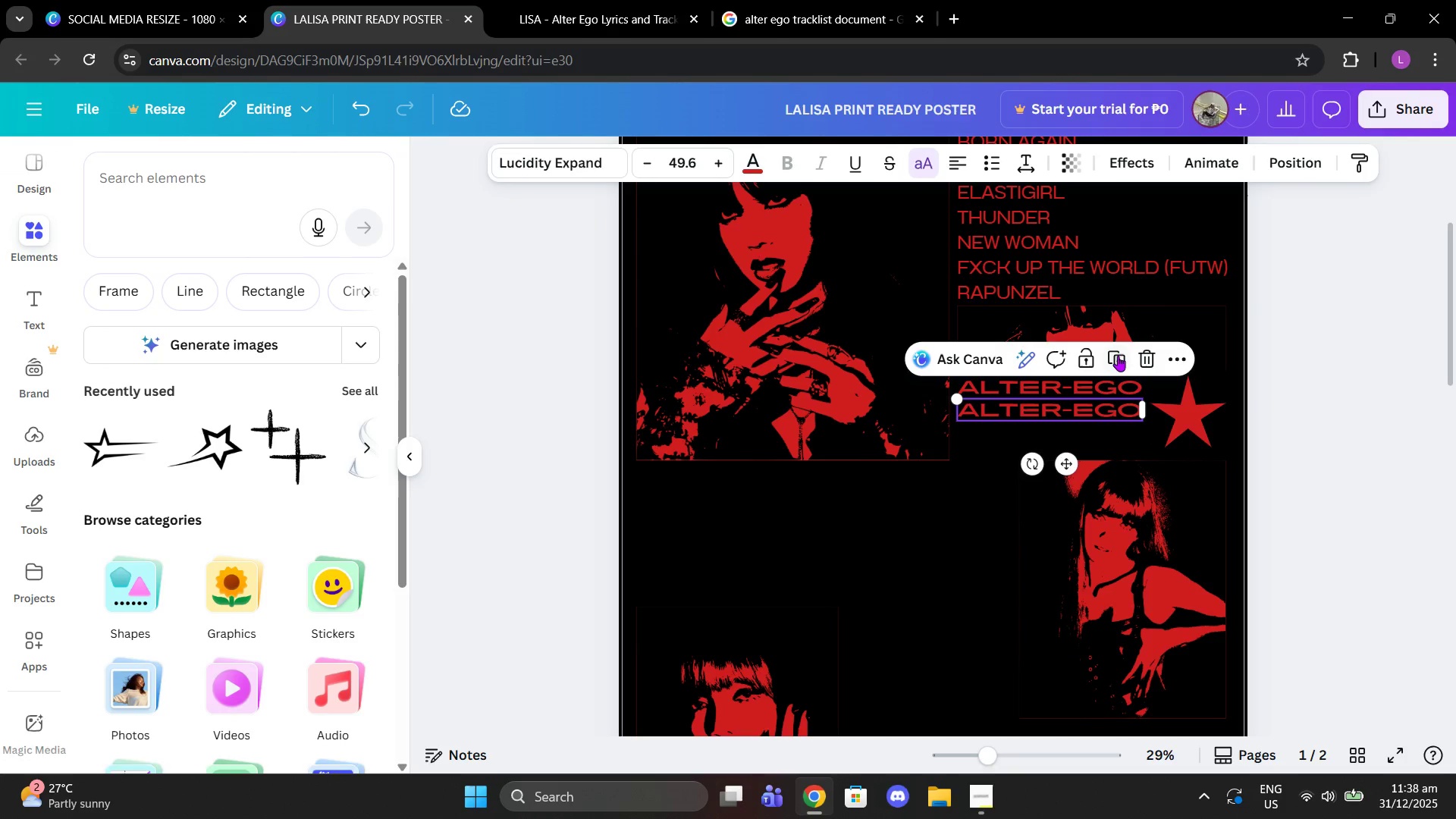 
left_click([1122, 350])
 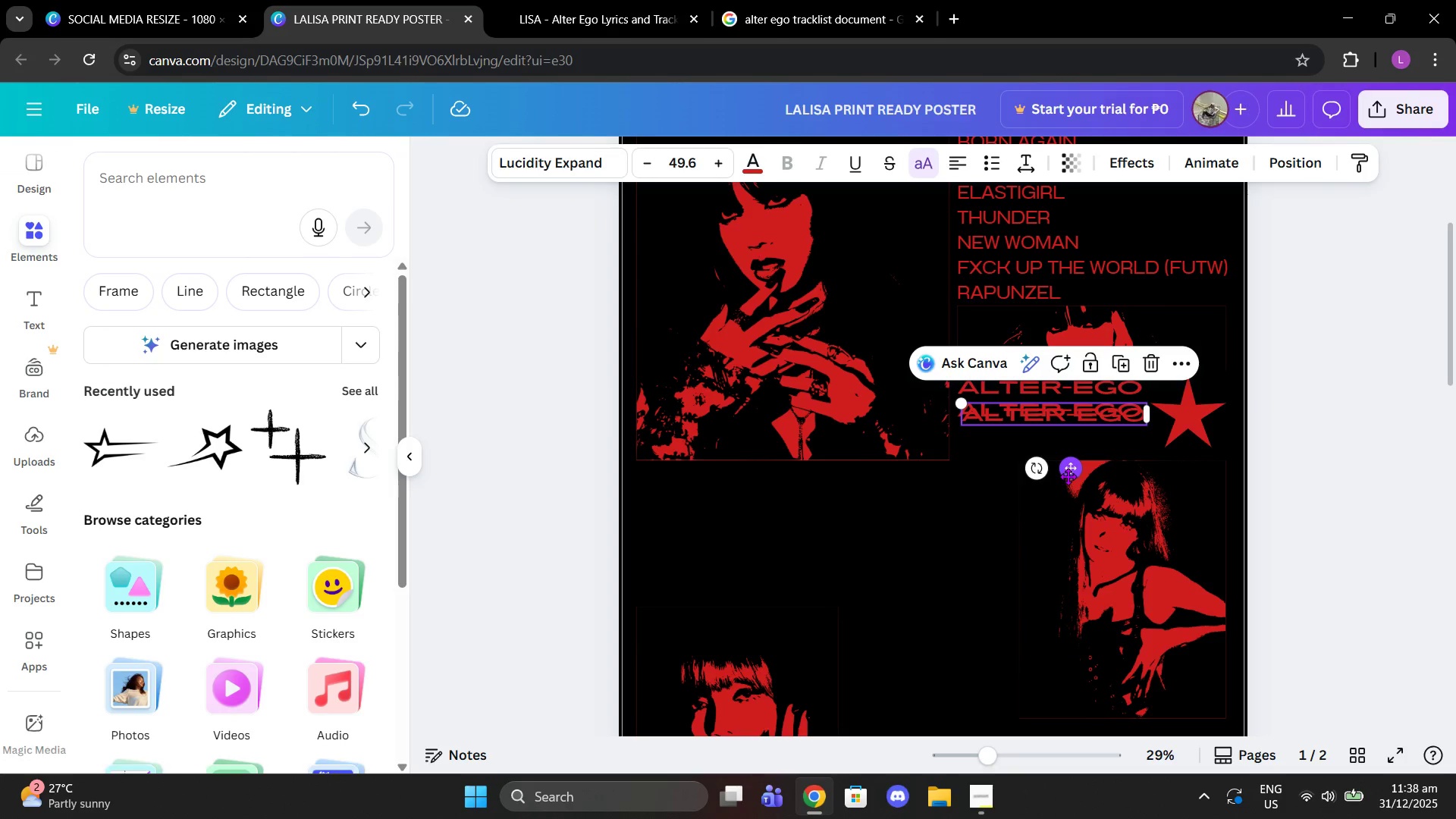 
left_click_drag(start_coordinate=[1068, 476], to_coordinate=[1062, 498])
 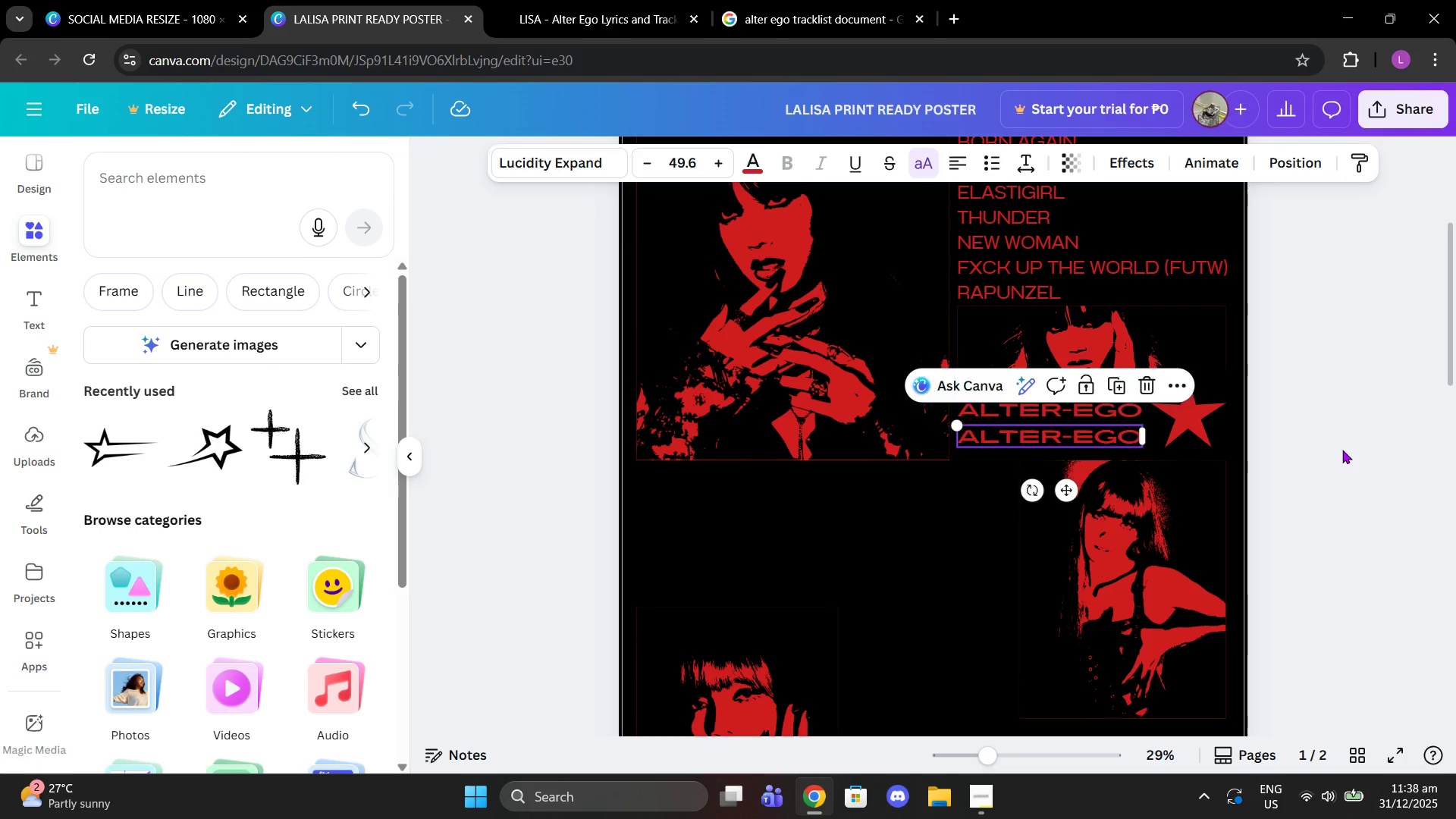 
left_click([1342, 450])
 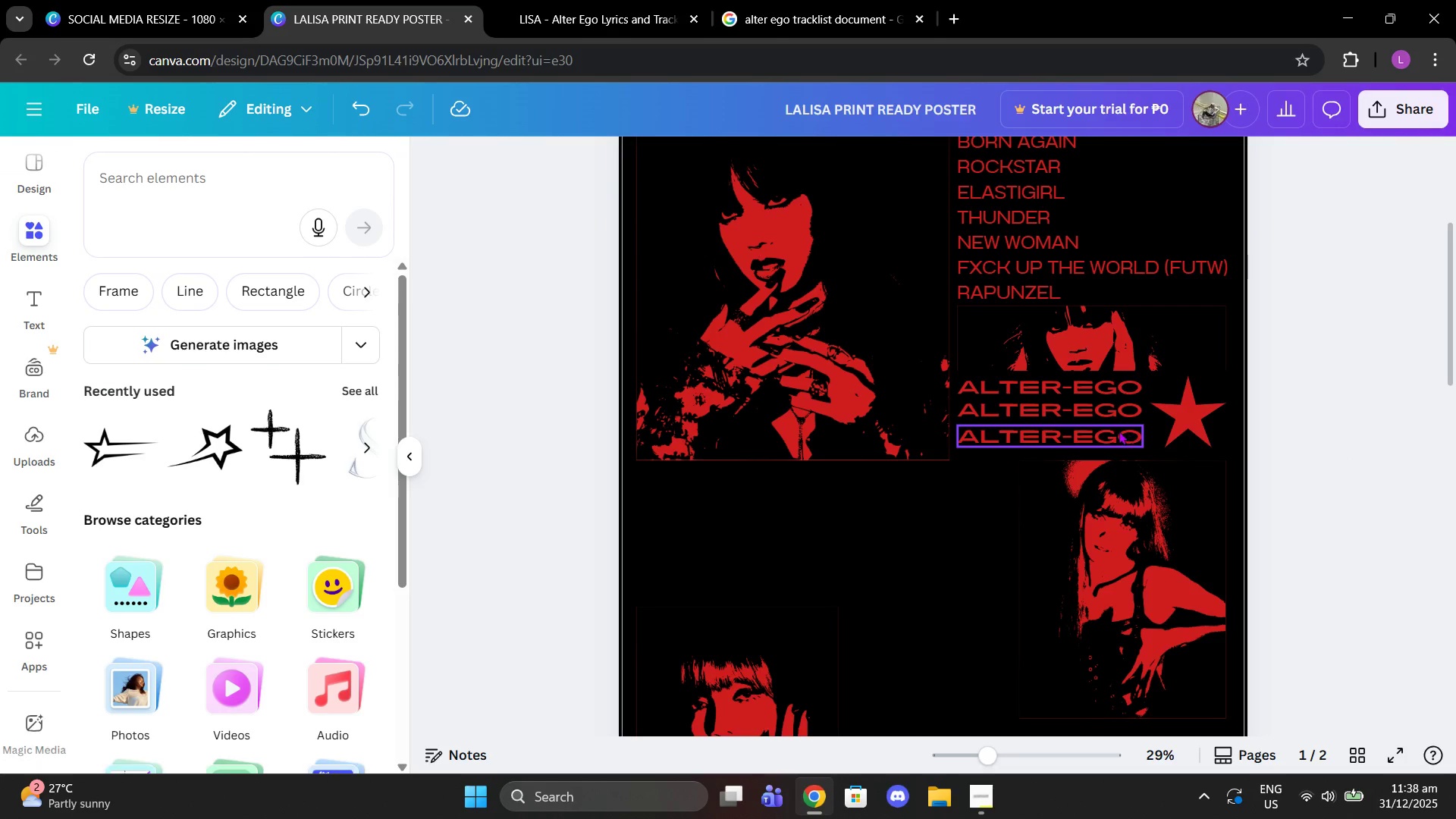 
left_click([1112, 431])
 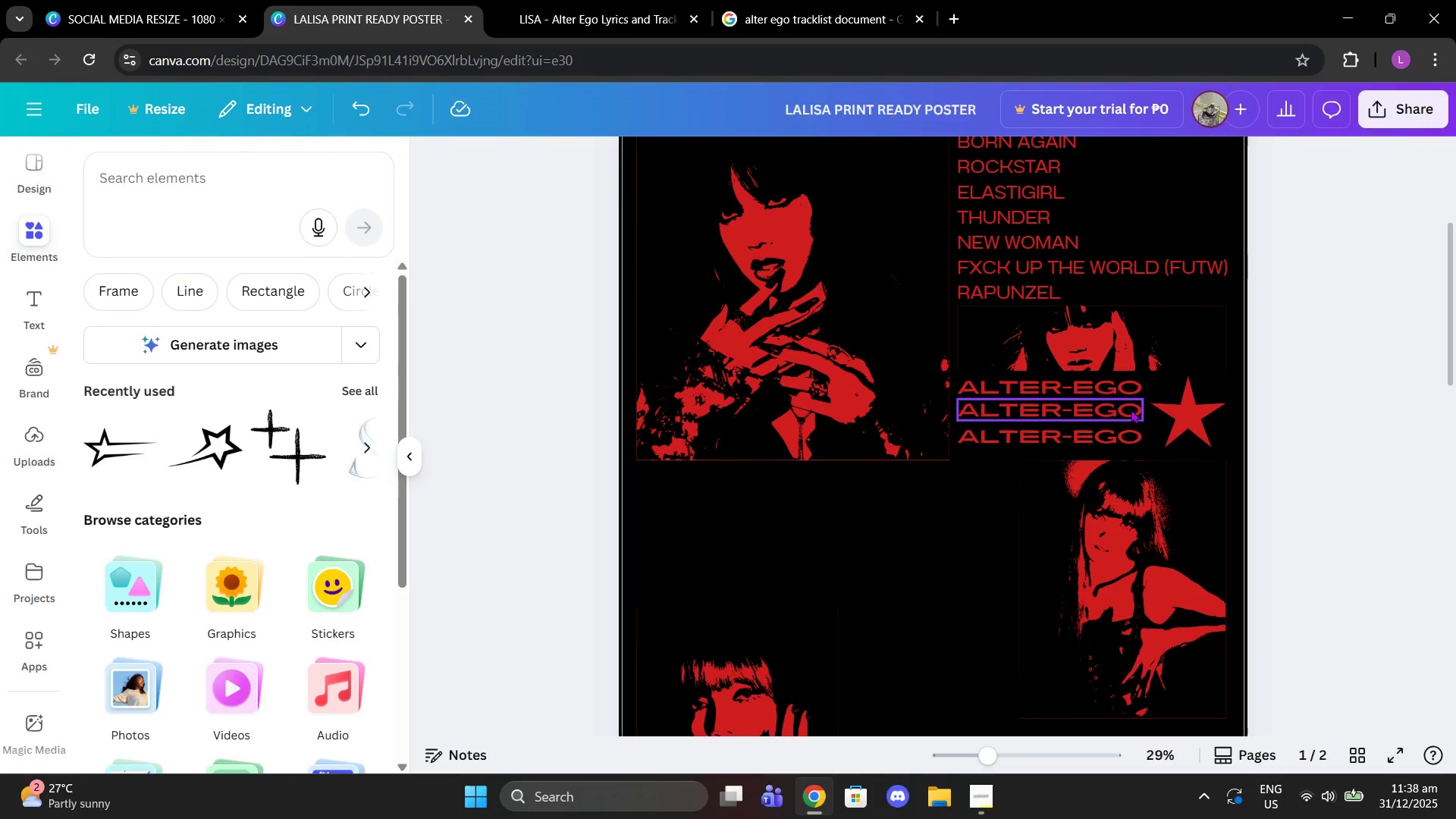 
mouse_move([1093, 434])
 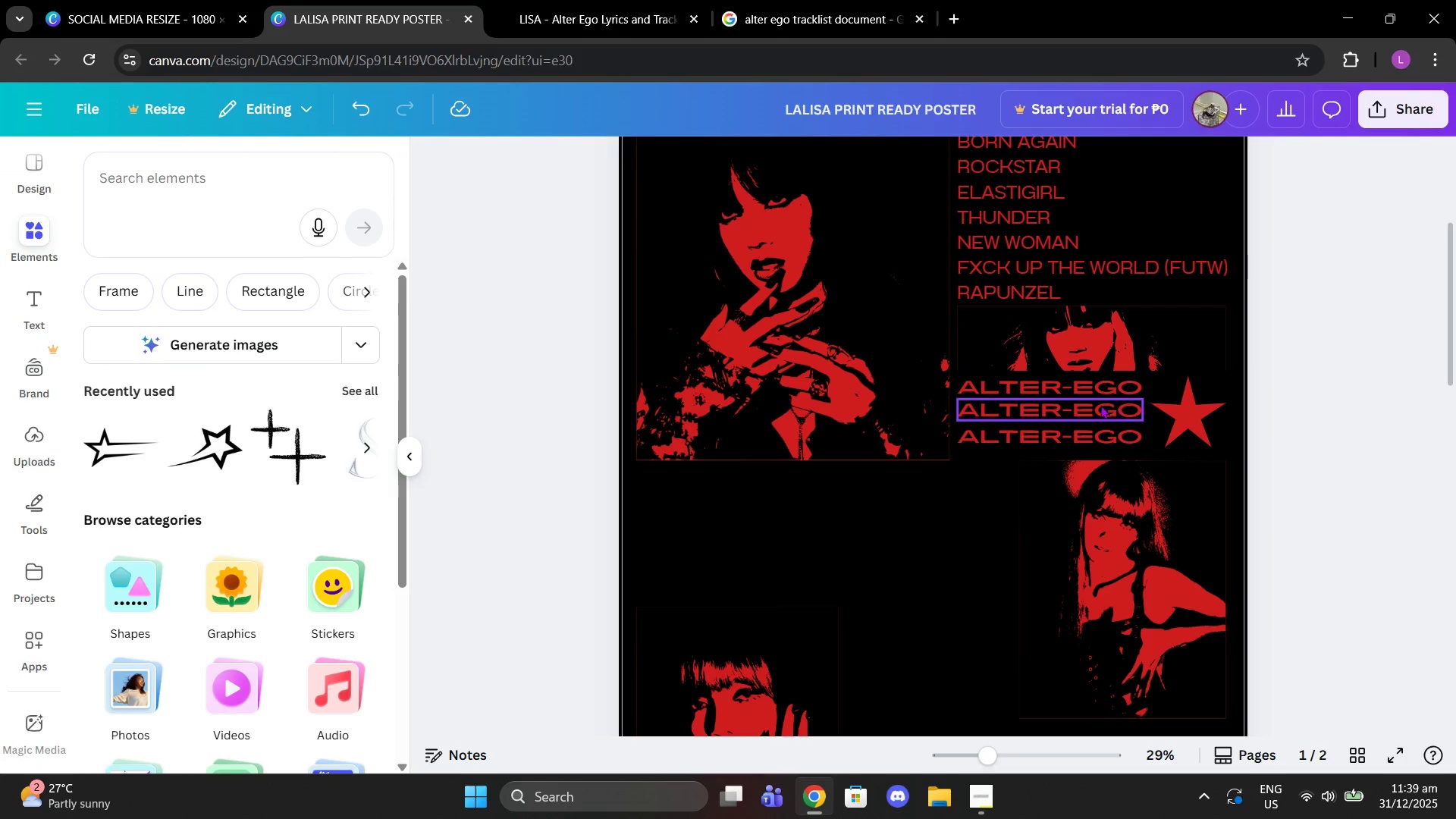 
left_click([1086, 405])
 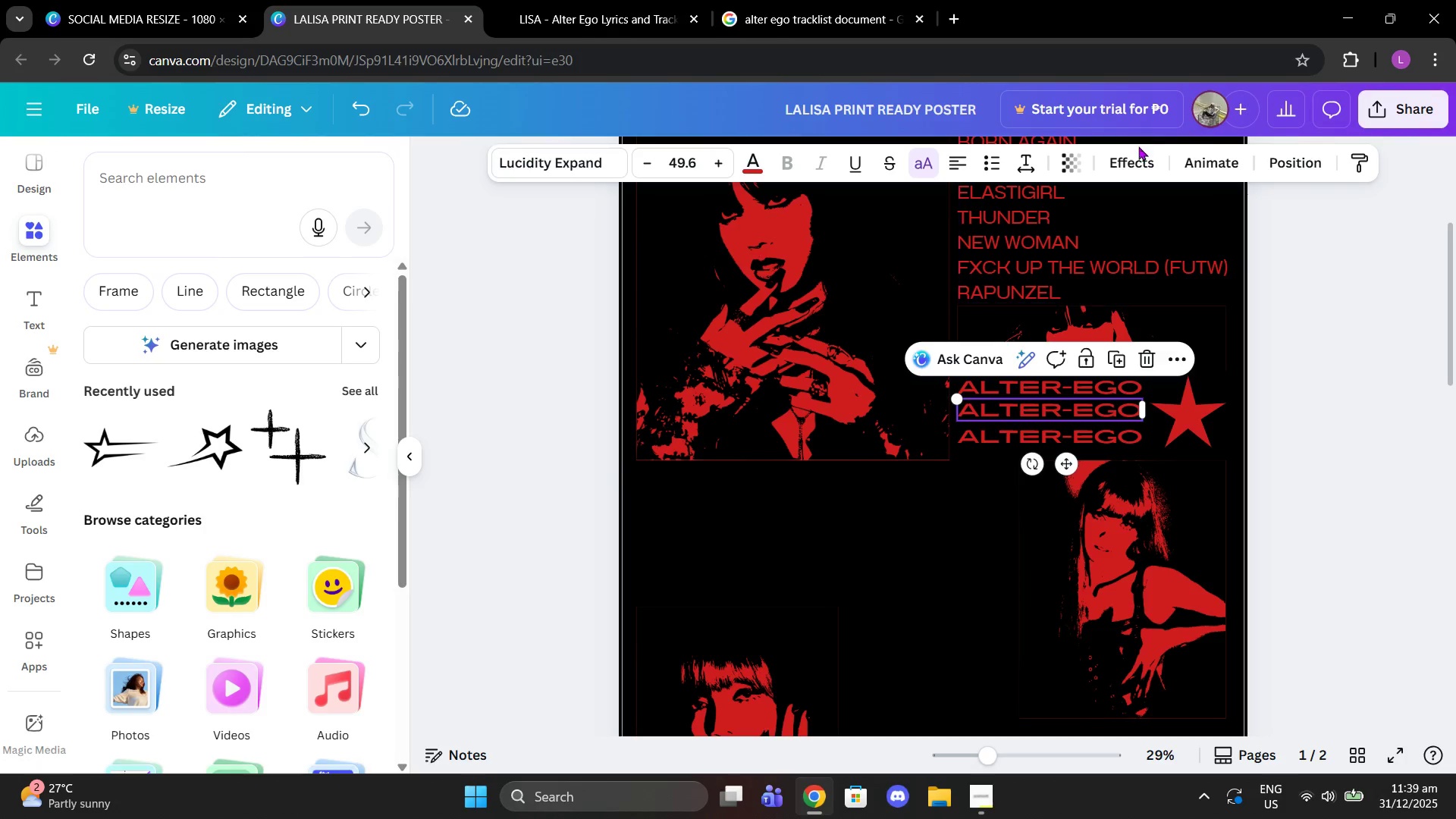 
left_click([1126, 161])
 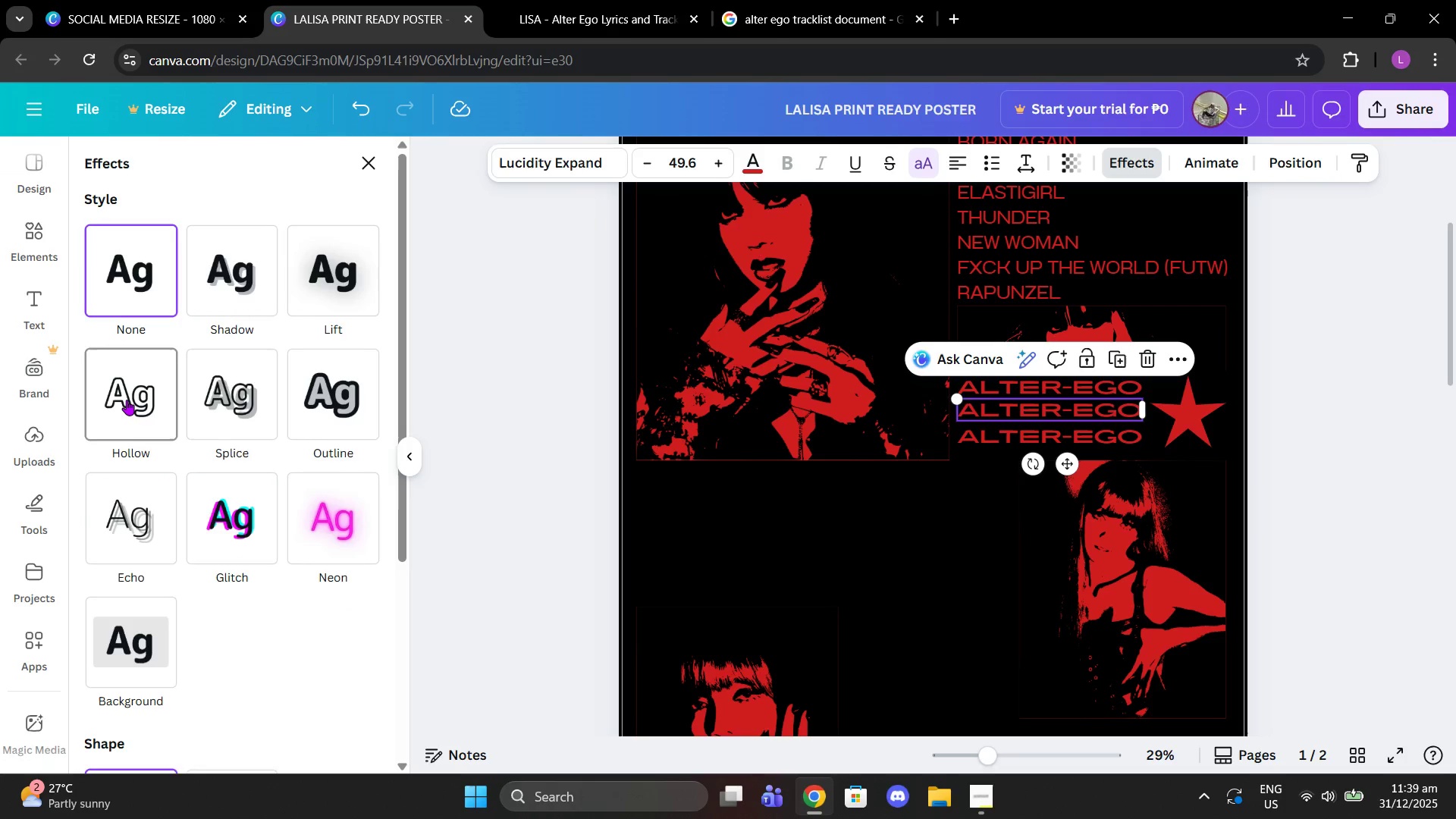 
left_click([127, 400])
 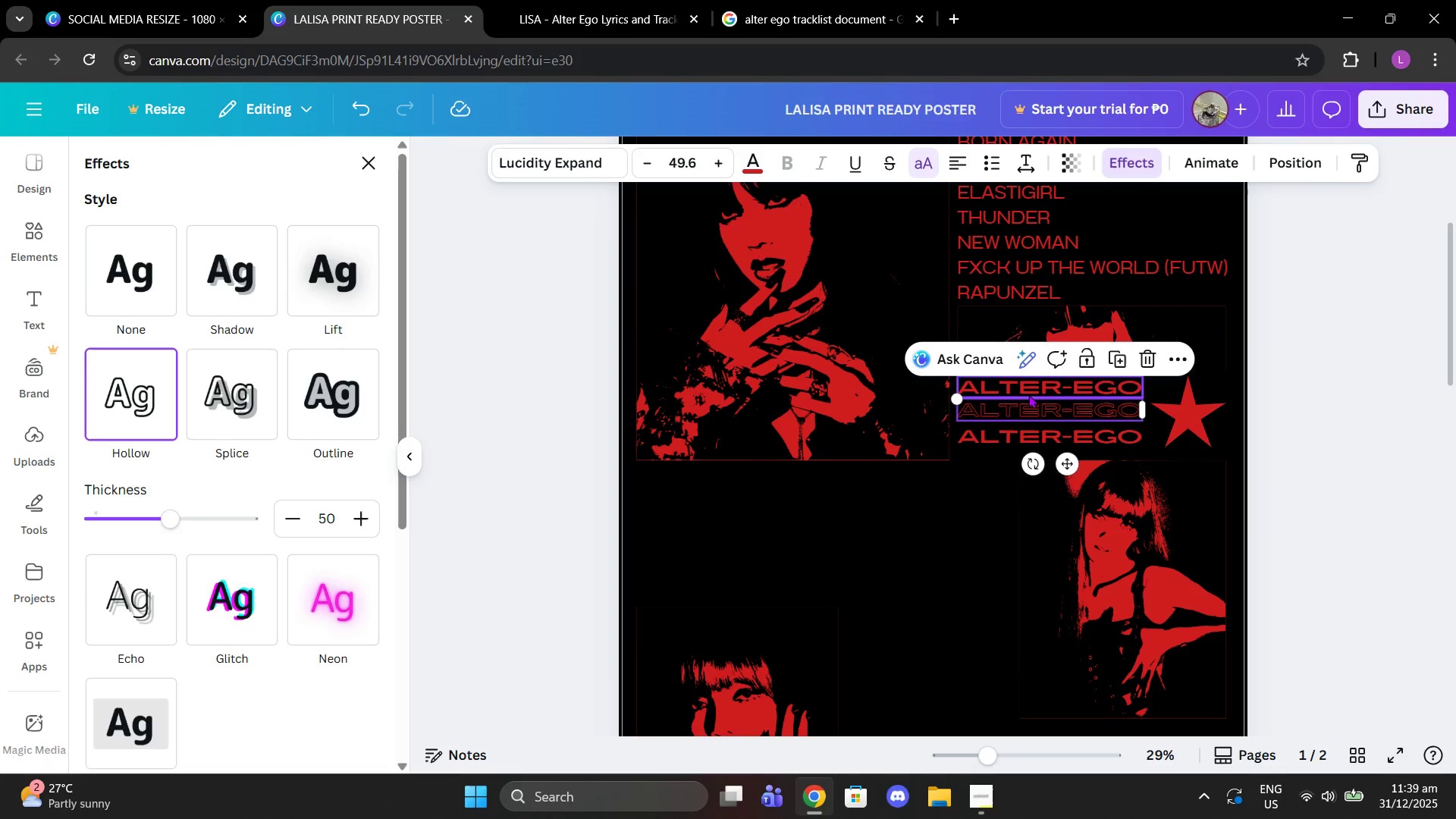 
left_click([1025, 389])
 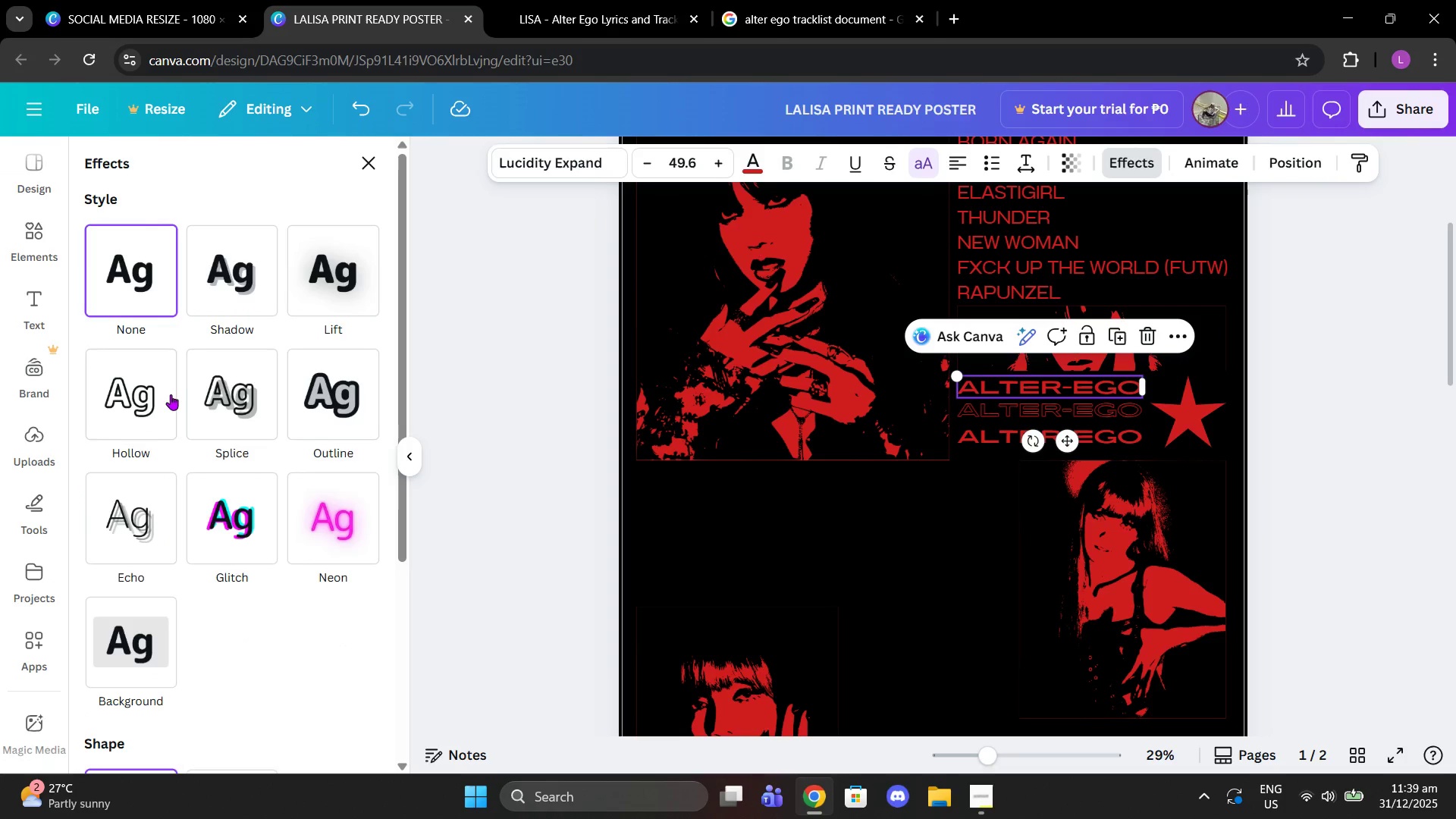 
left_click([154, 394])
 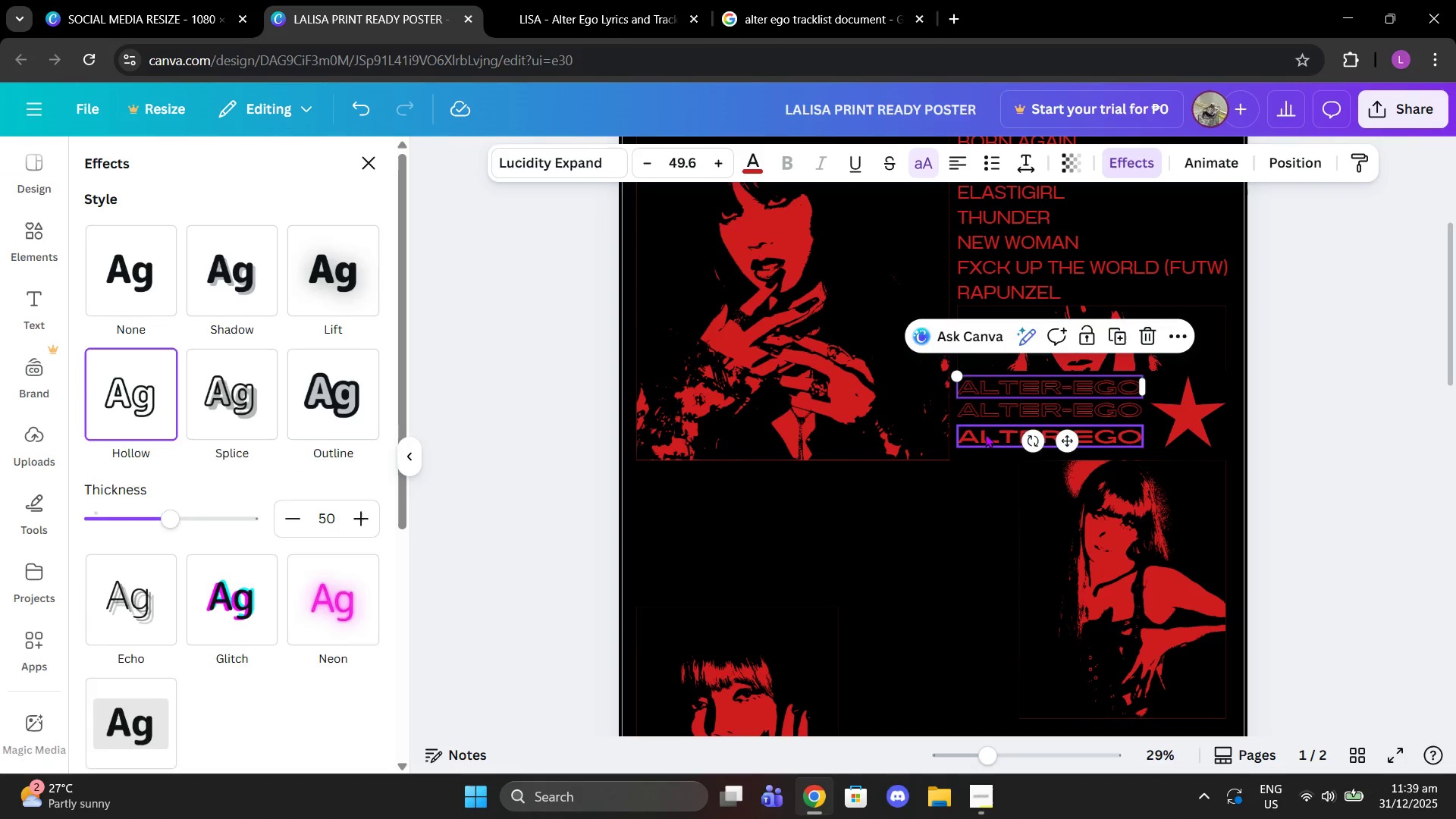 
left_click([985, 434])
 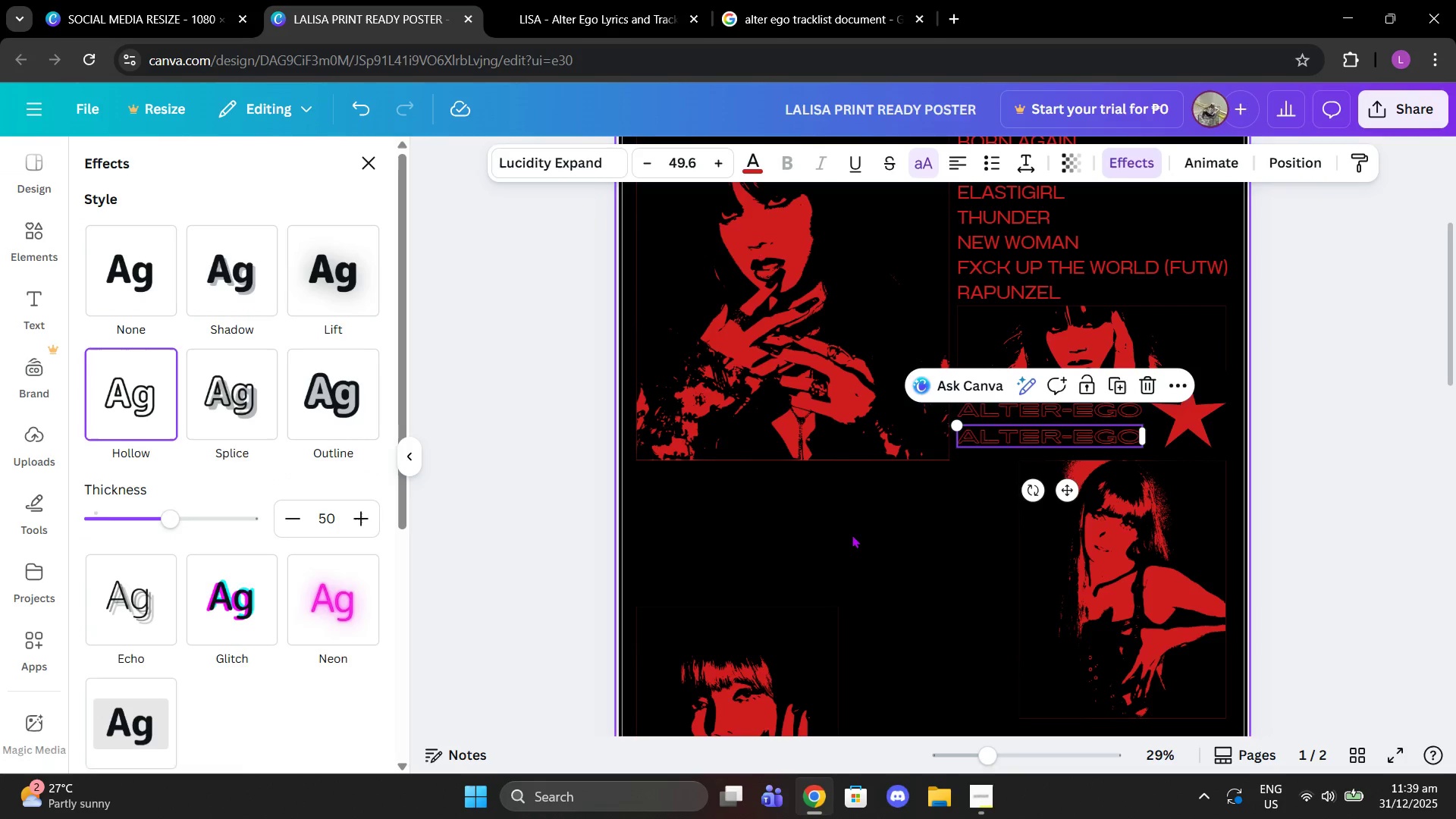 
double_click([852, 535])
 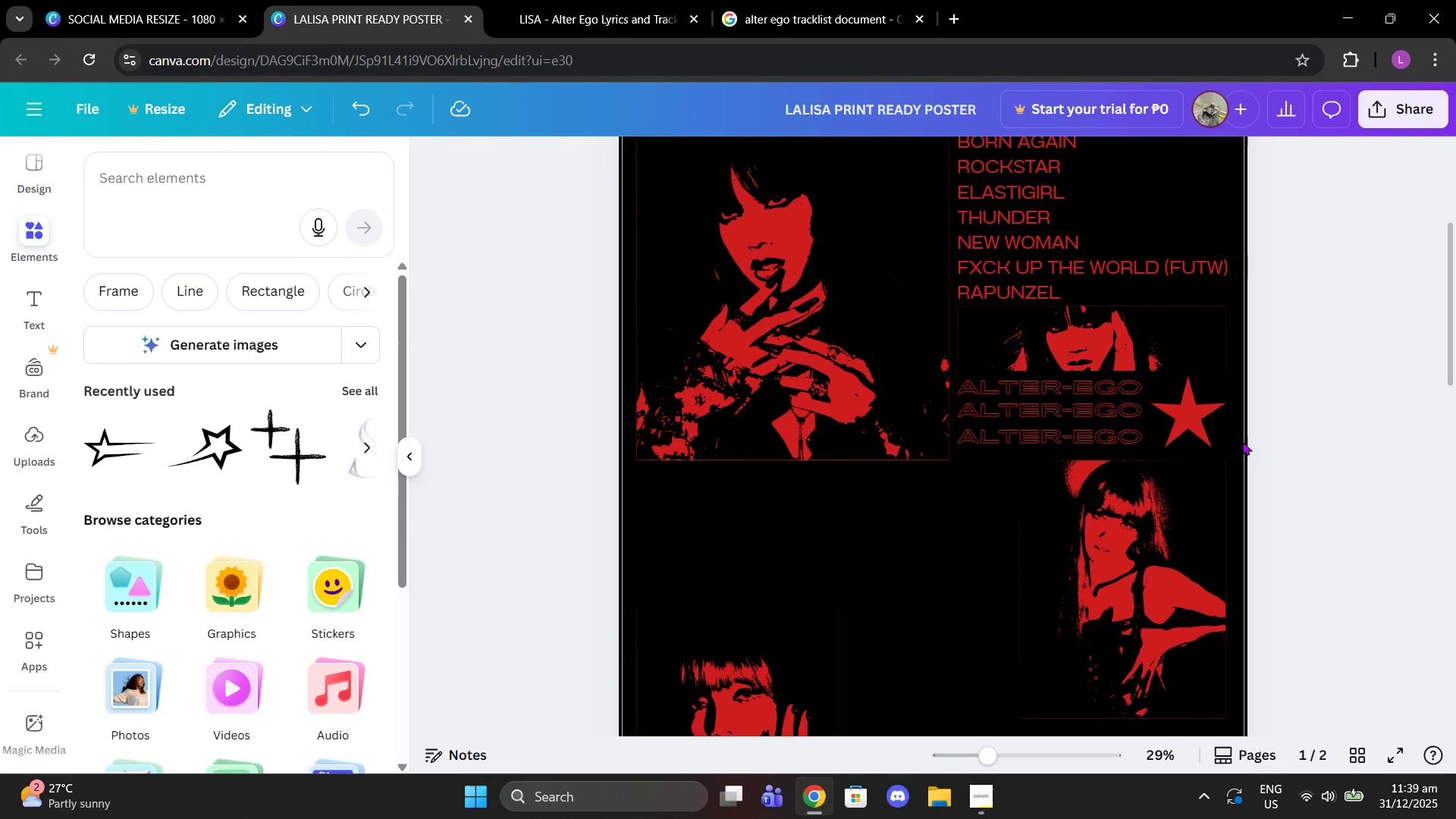 
left_click([1186, 433])
 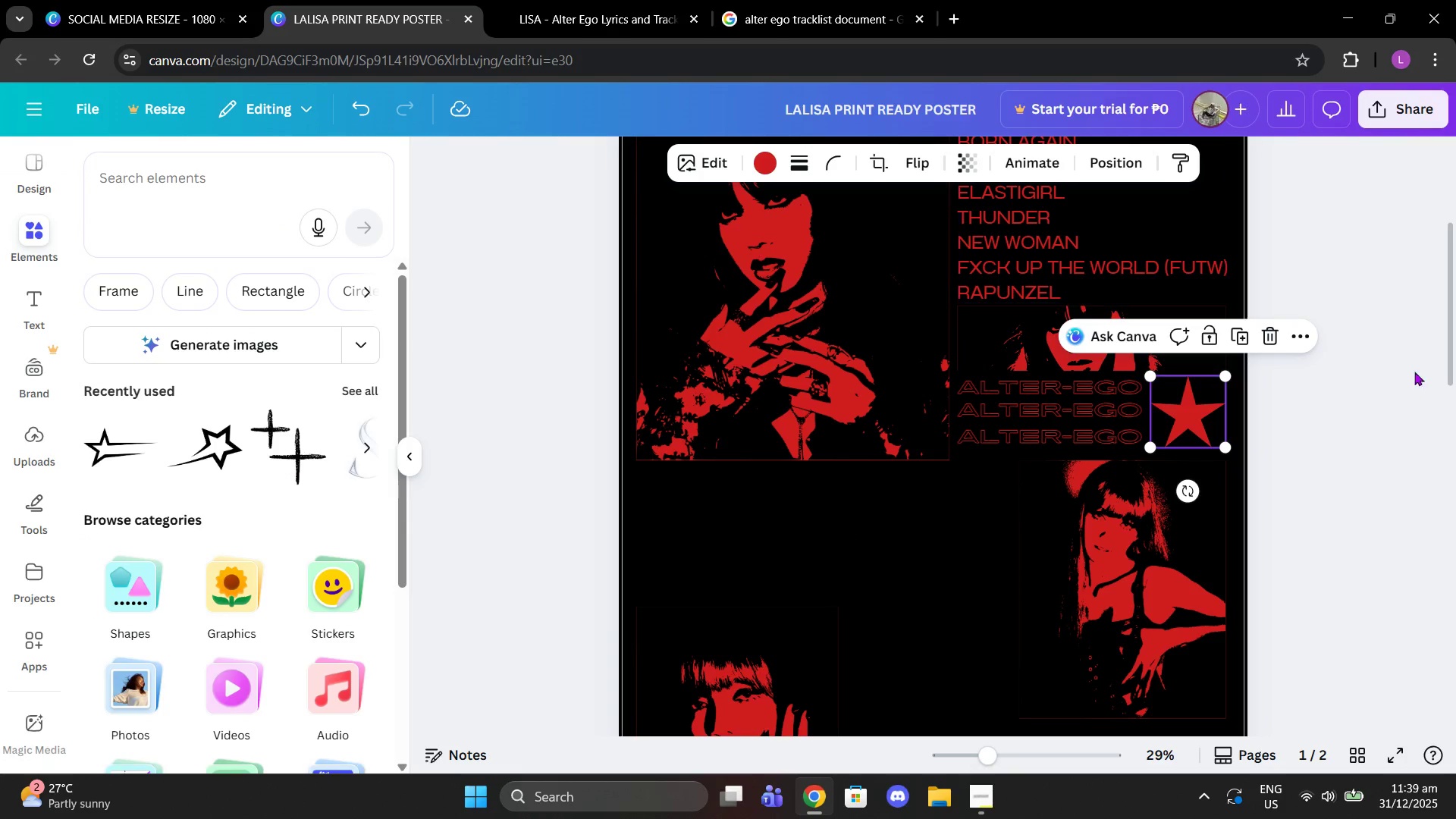 
left_click([1423, 380])
 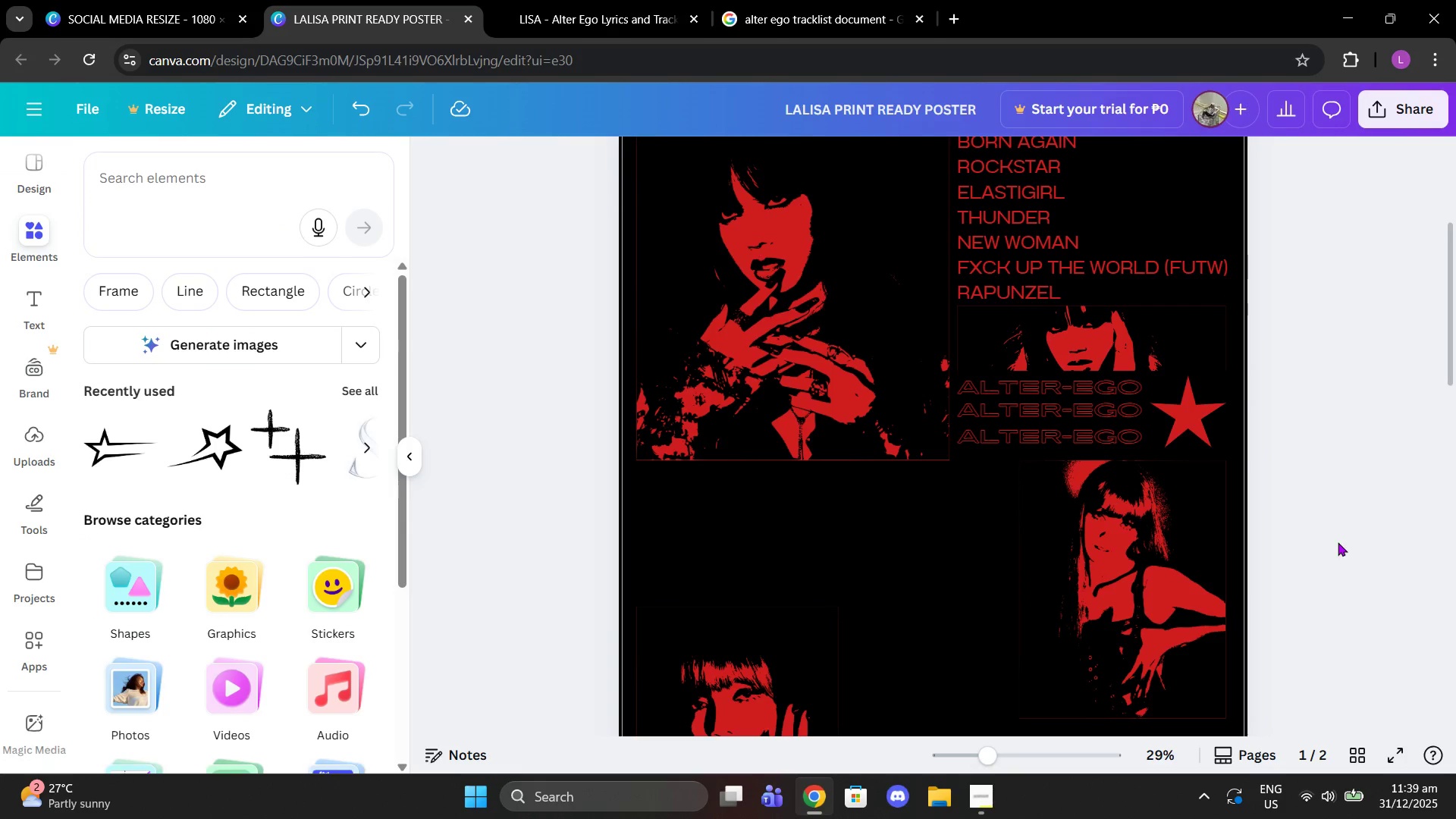 
scroll: coordinate [1340, 542], scroll_direction: up, amount: 2.0
 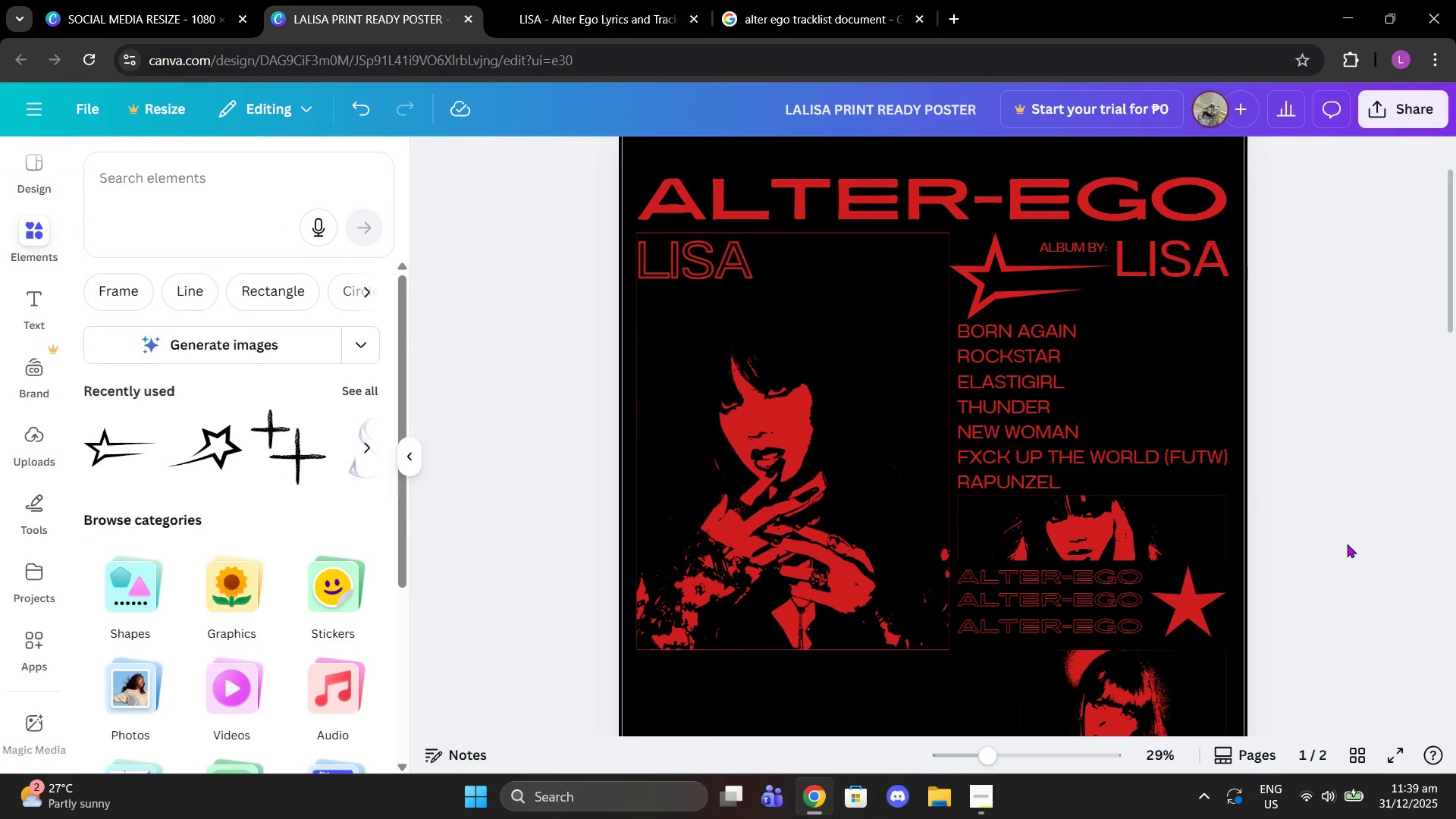 
scroll: coordinate [1347, 544], scroll_direction: down, amount: 1.0
 